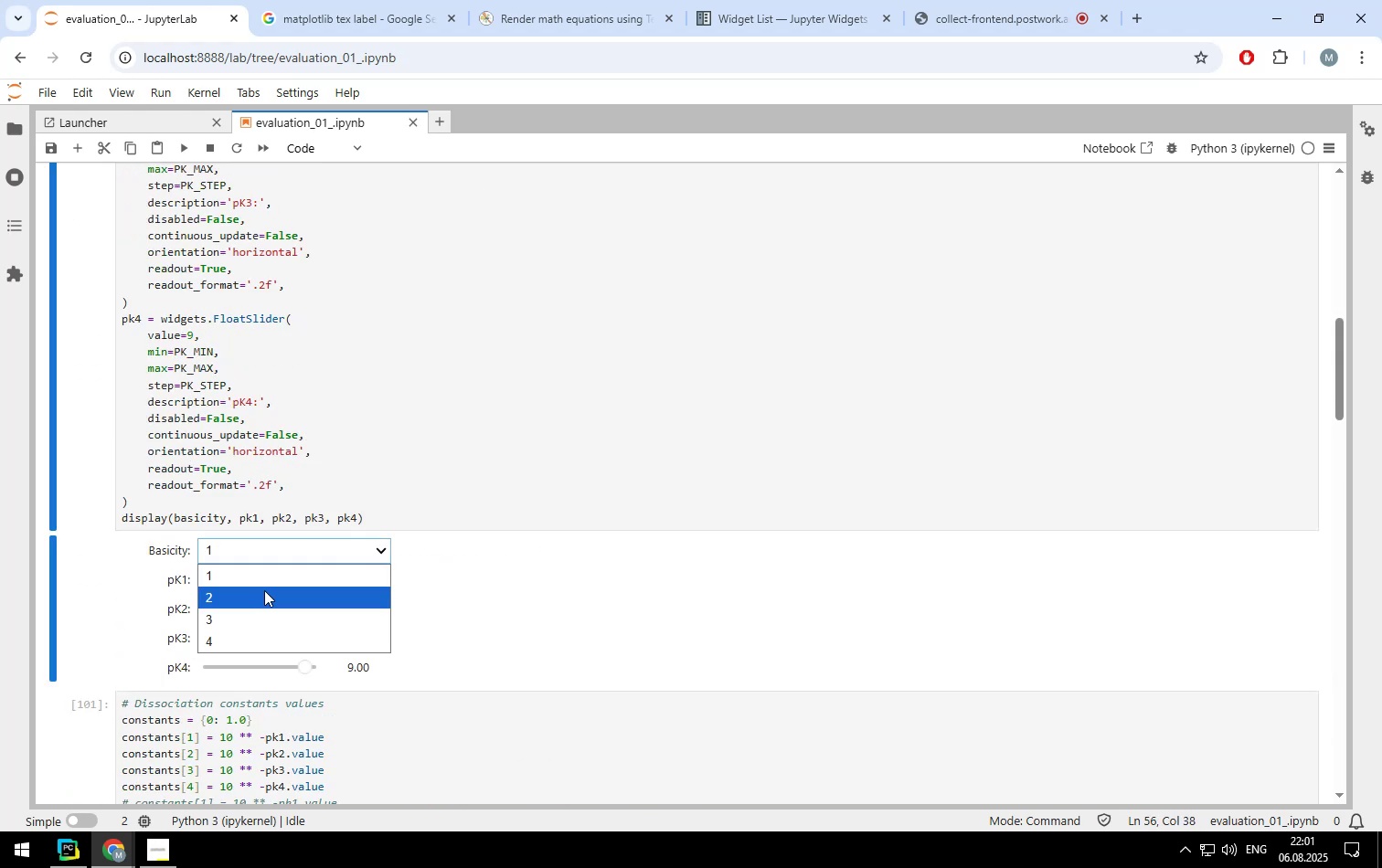 
left_click([263, 593])
 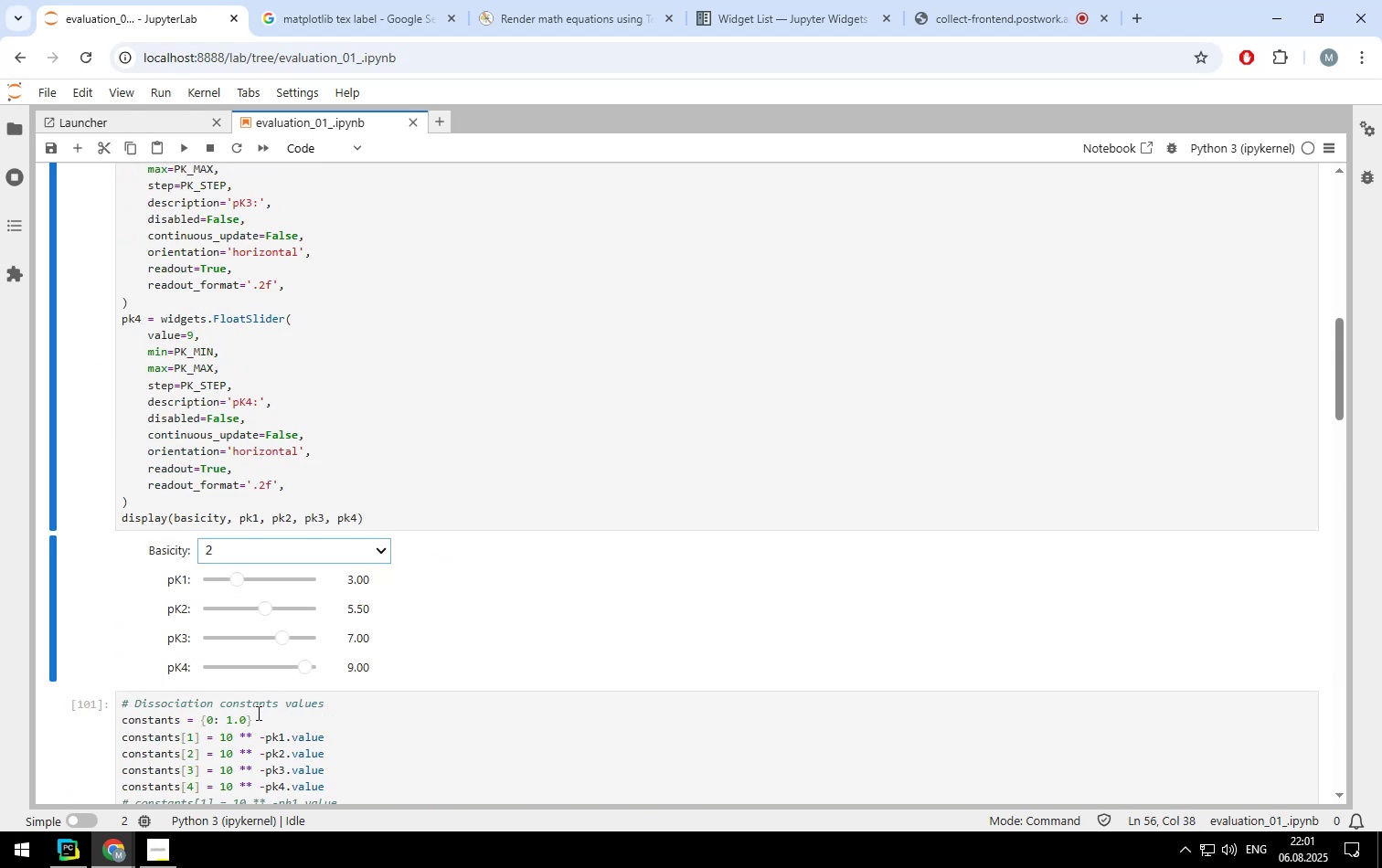 
left_click([257, 713])
 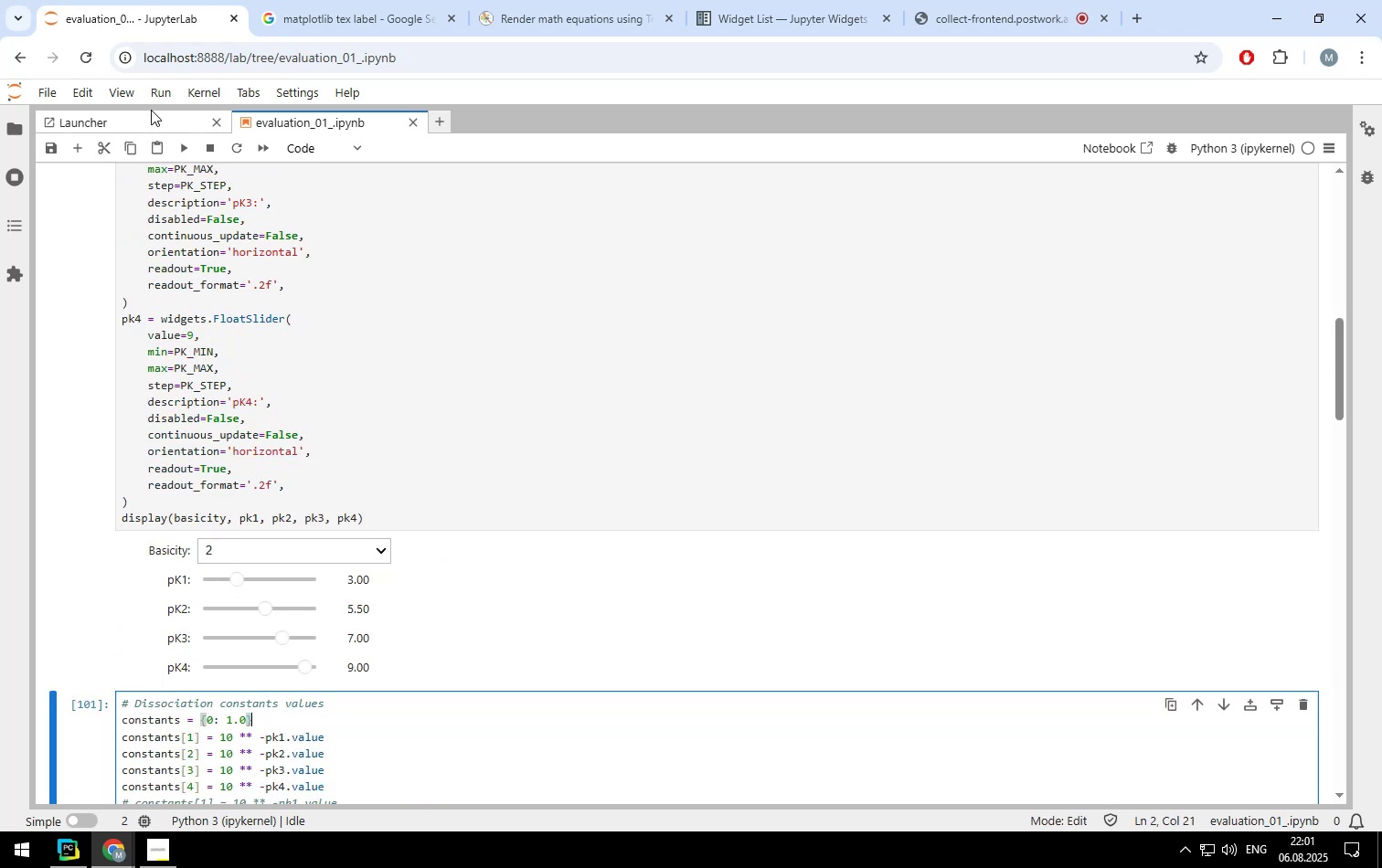 
left_click([154, 94])
 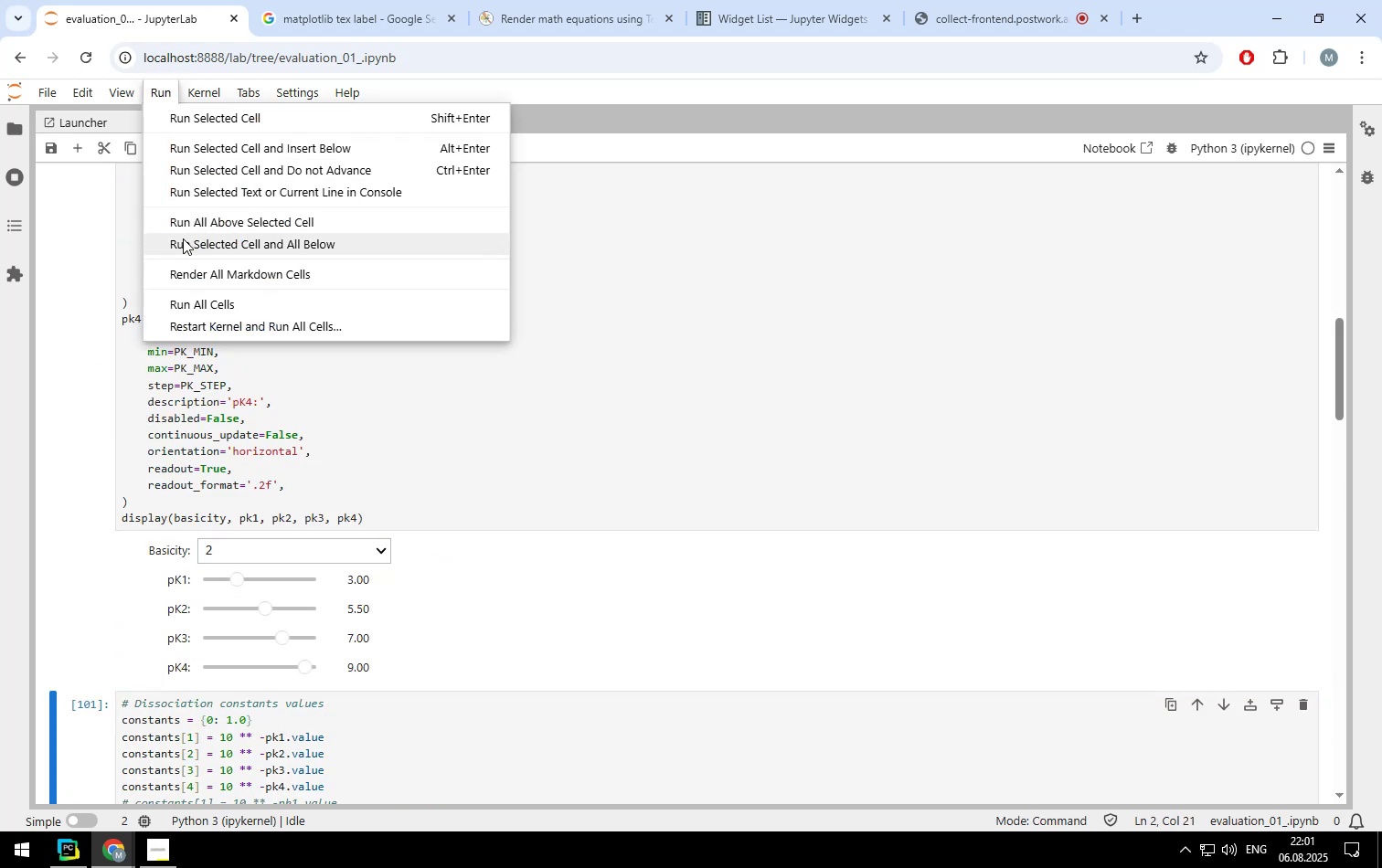 
left_click([183, 245])
 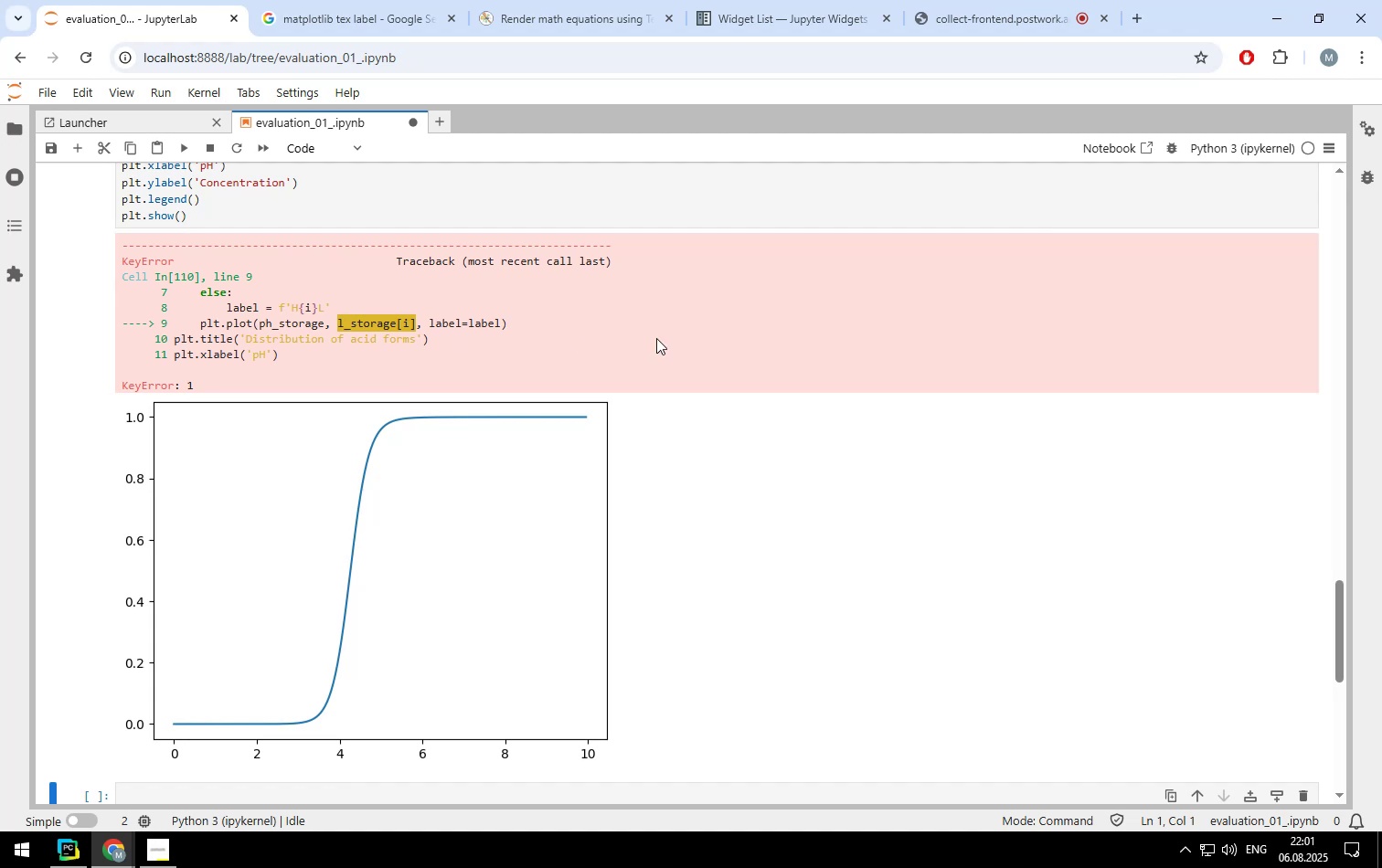 
scroll: coordinate [503, 415], scroll_direction: up, amount: 9.0
 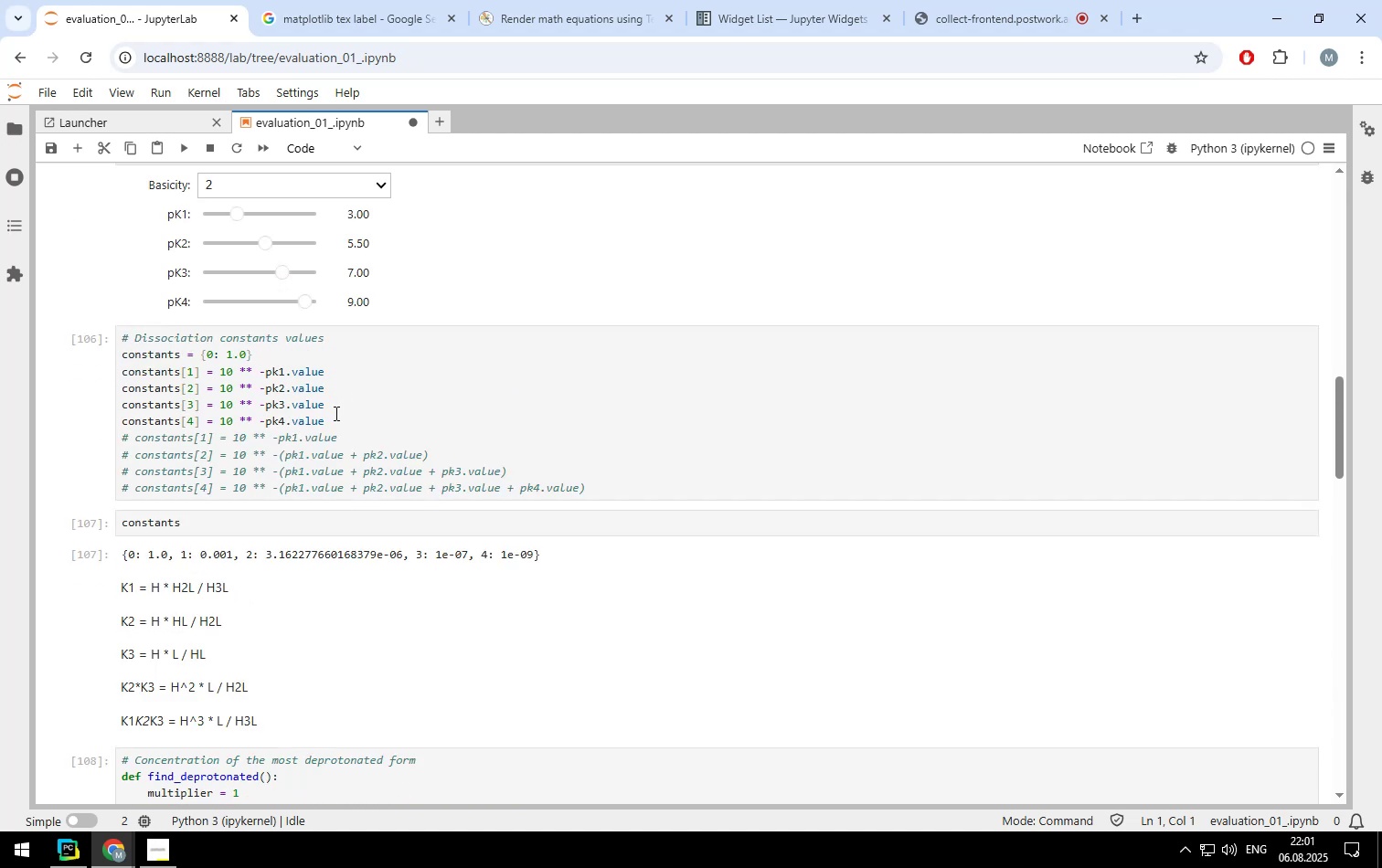 
left_click([335, 415])
 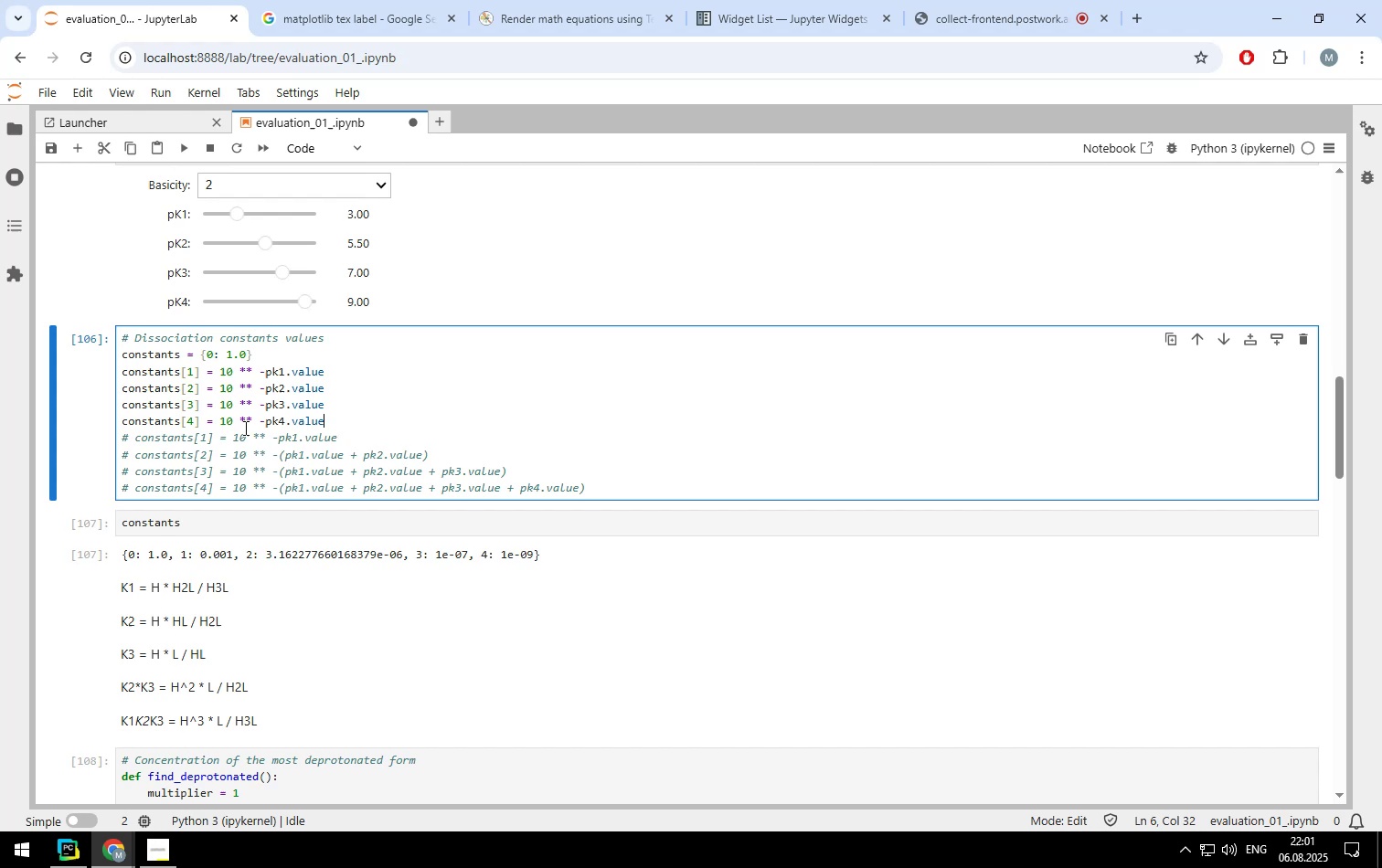 
scroll: coordinate [363, 394], scroll_direction: down, amount: 4.0
 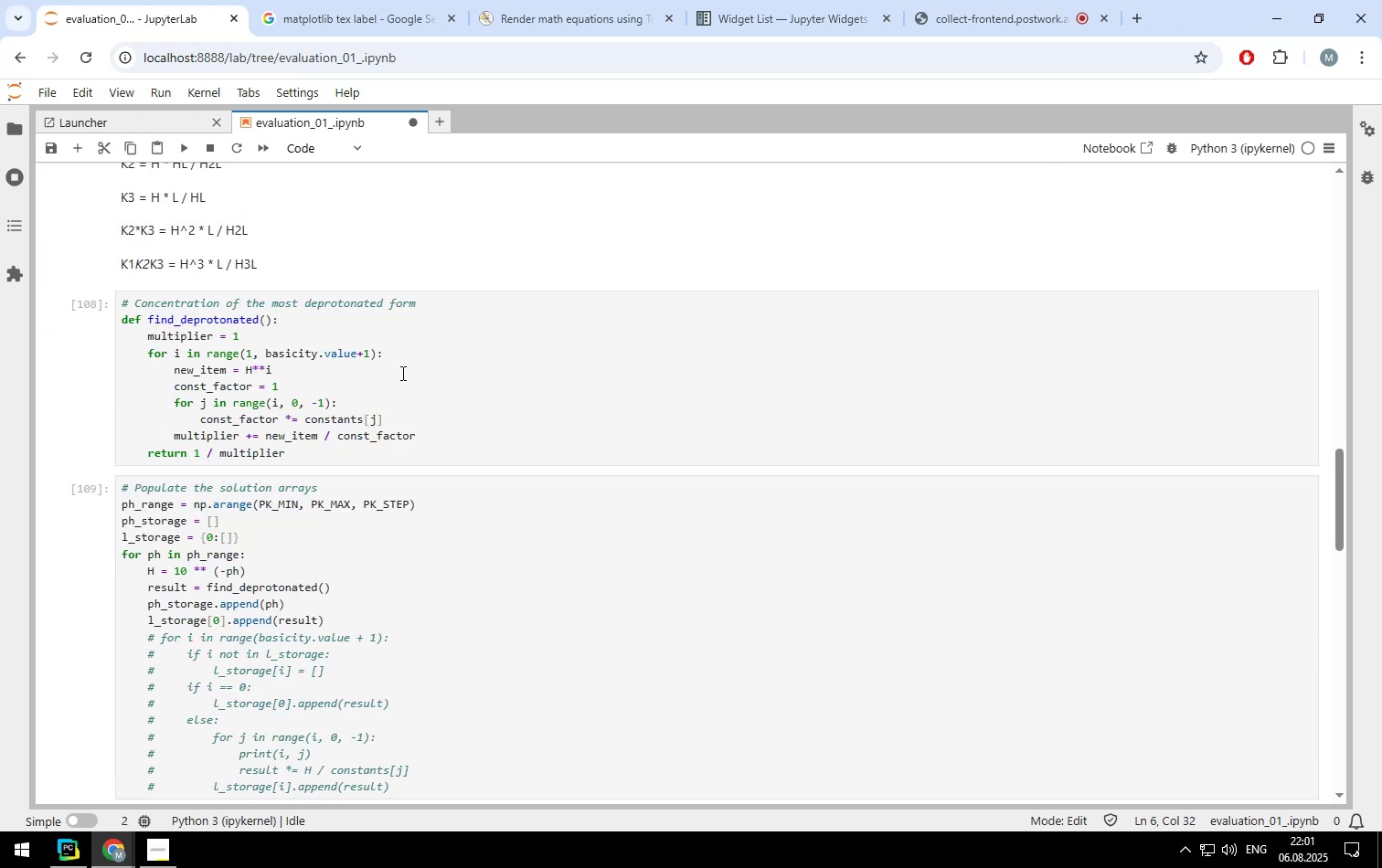 
wait(5.86)
 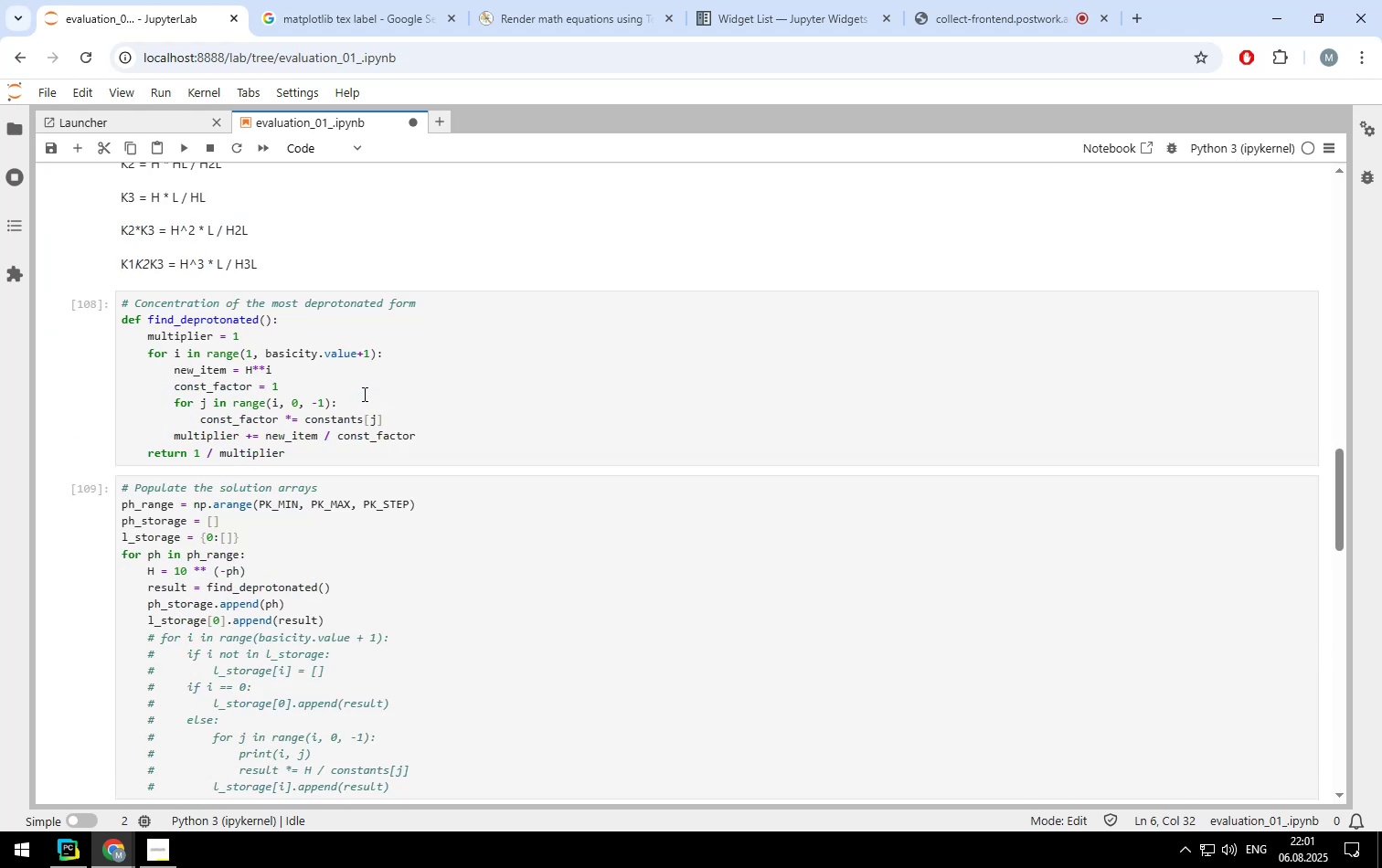 
left_click([401, 373])
 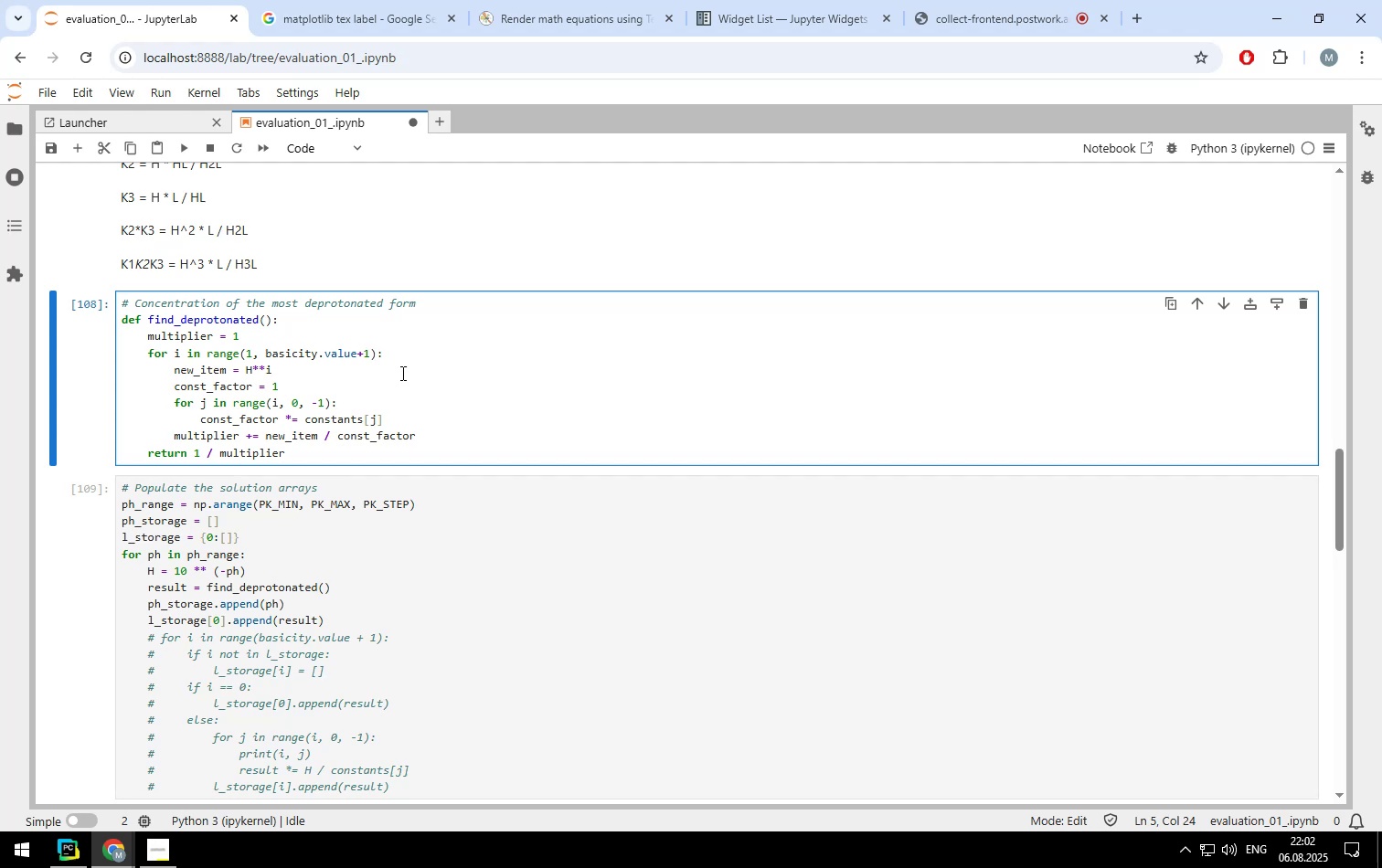 
wait(16.37)
 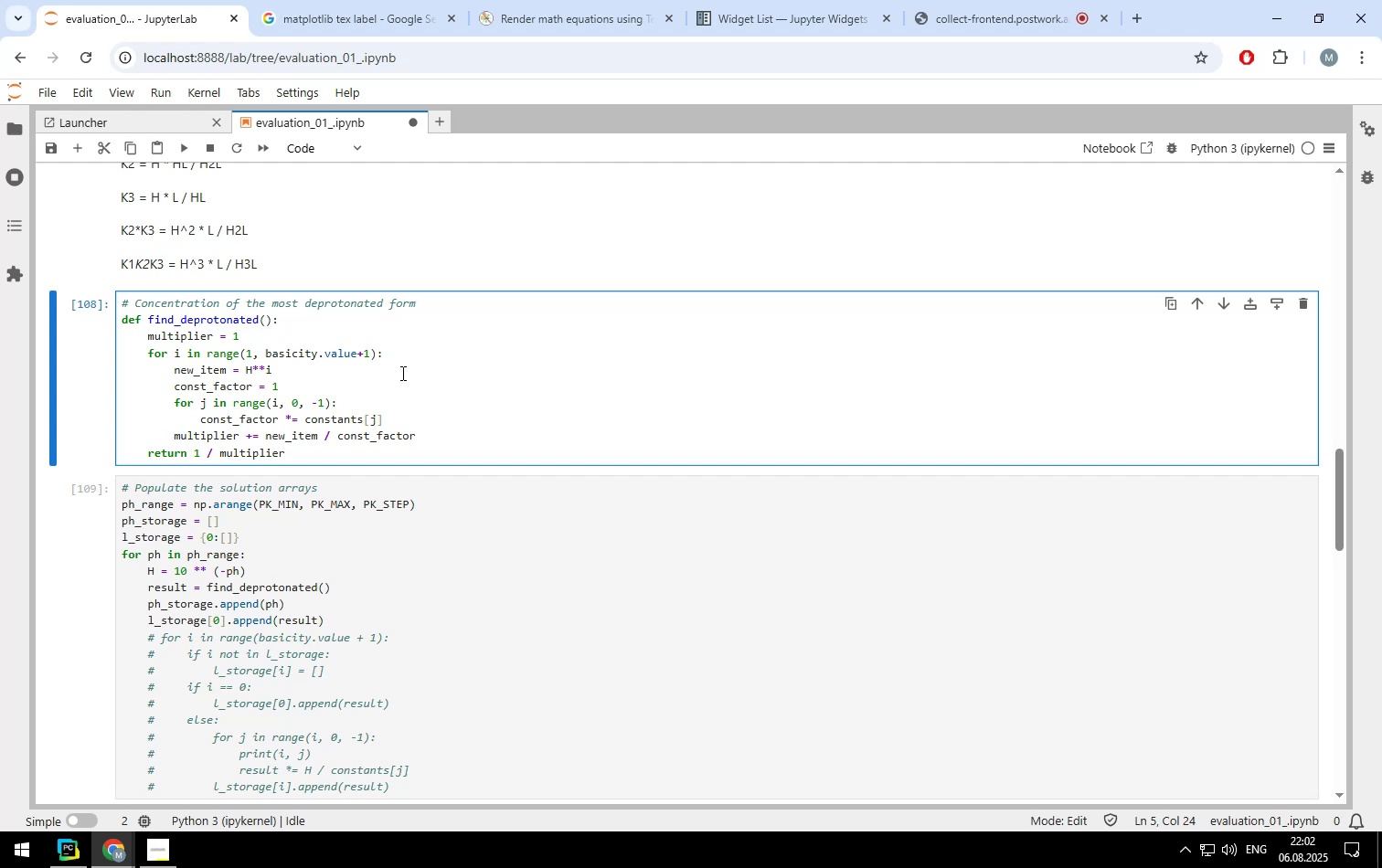 
left_click([403, 351])
 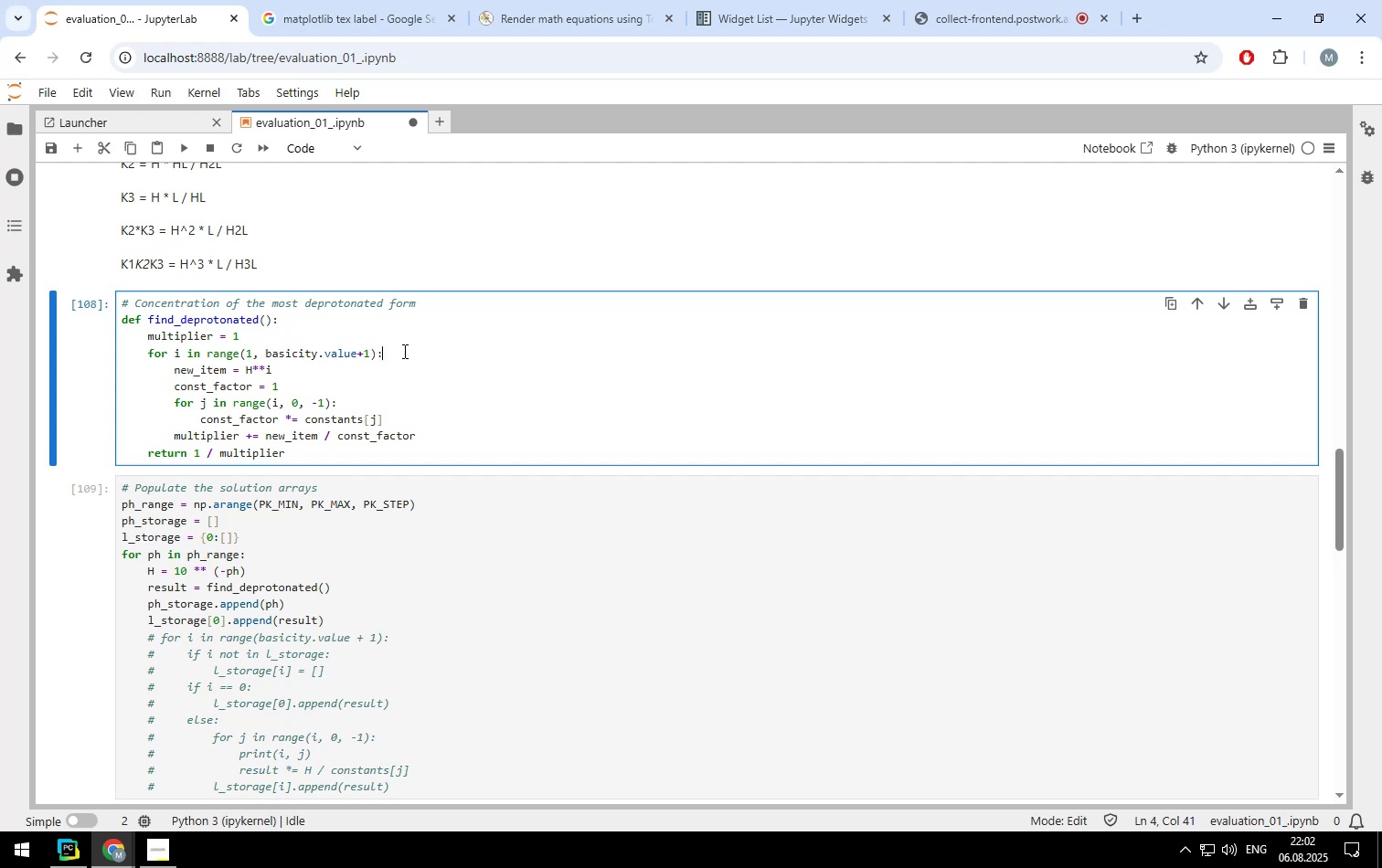 
key(Enter)
 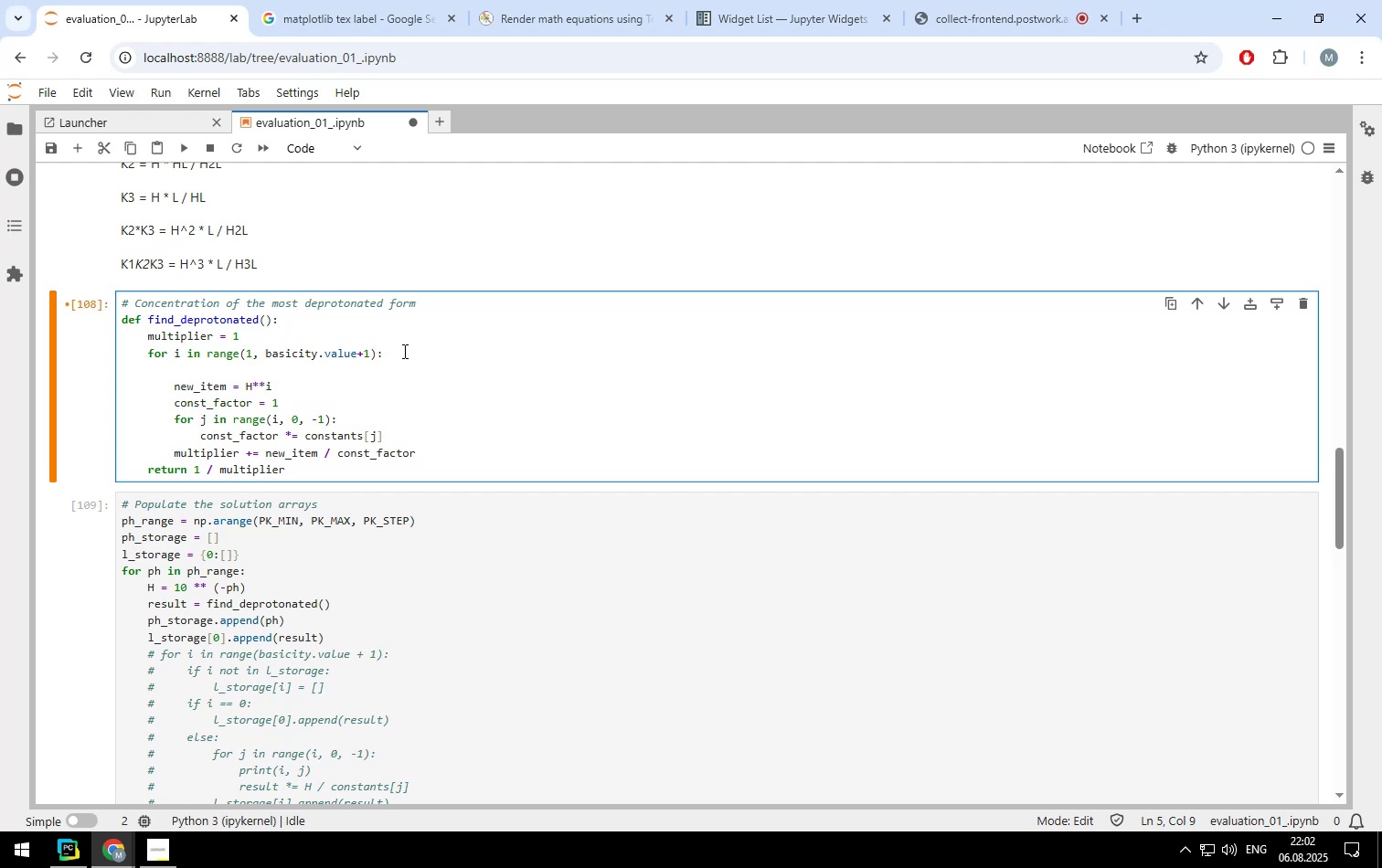 
type(print(i))
 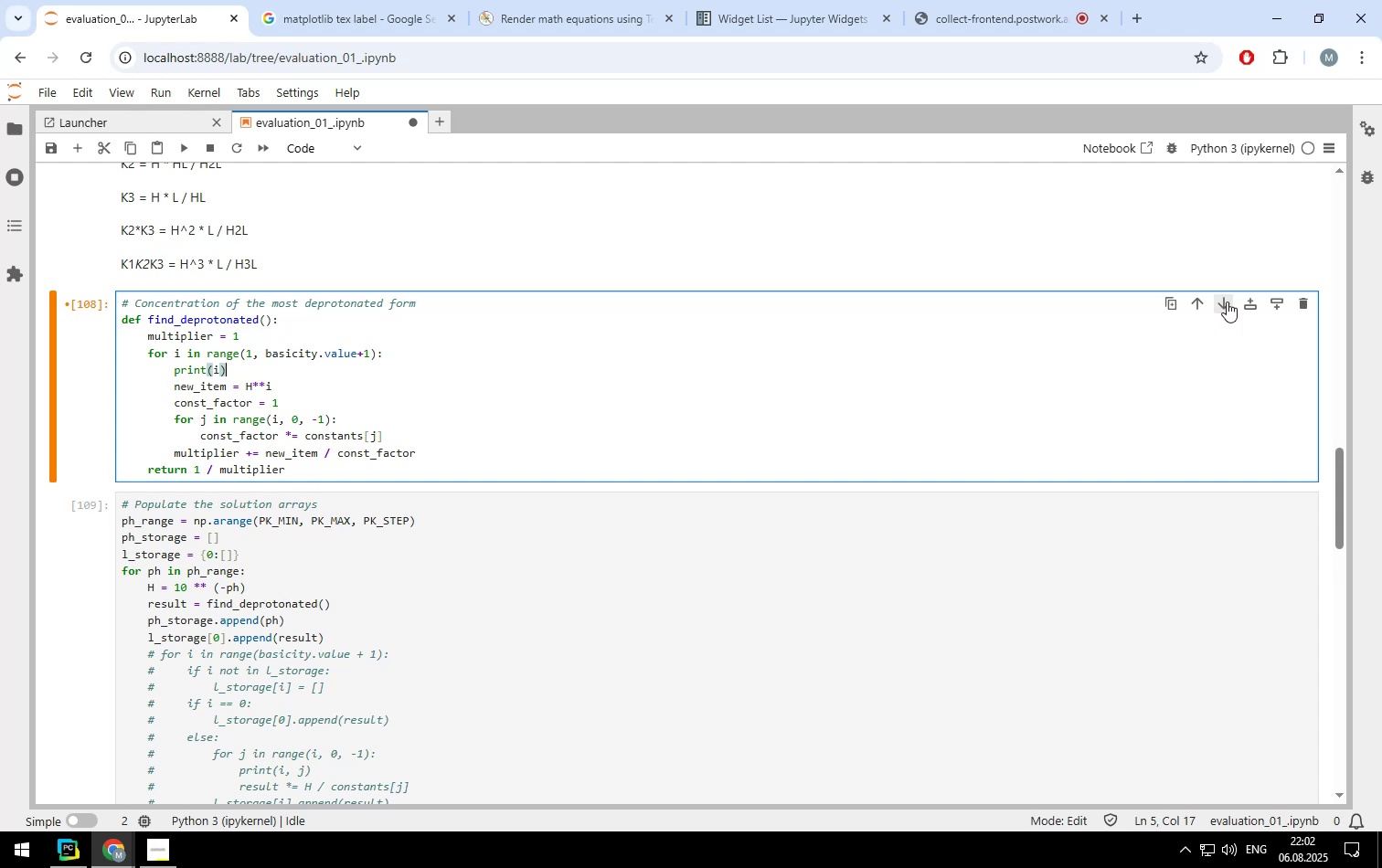 
left_click([1268, 302])
 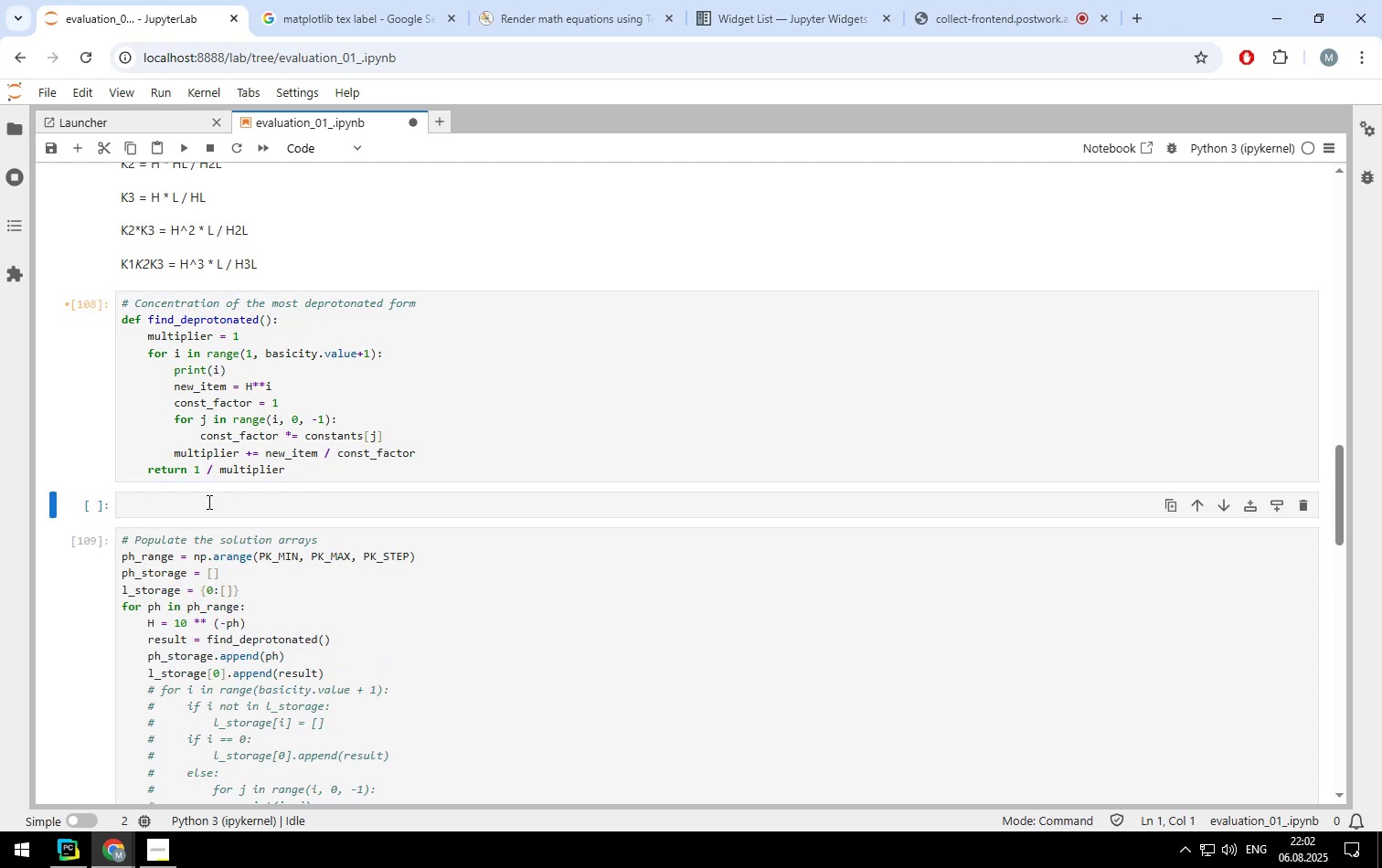 
left_click([207, 502])
 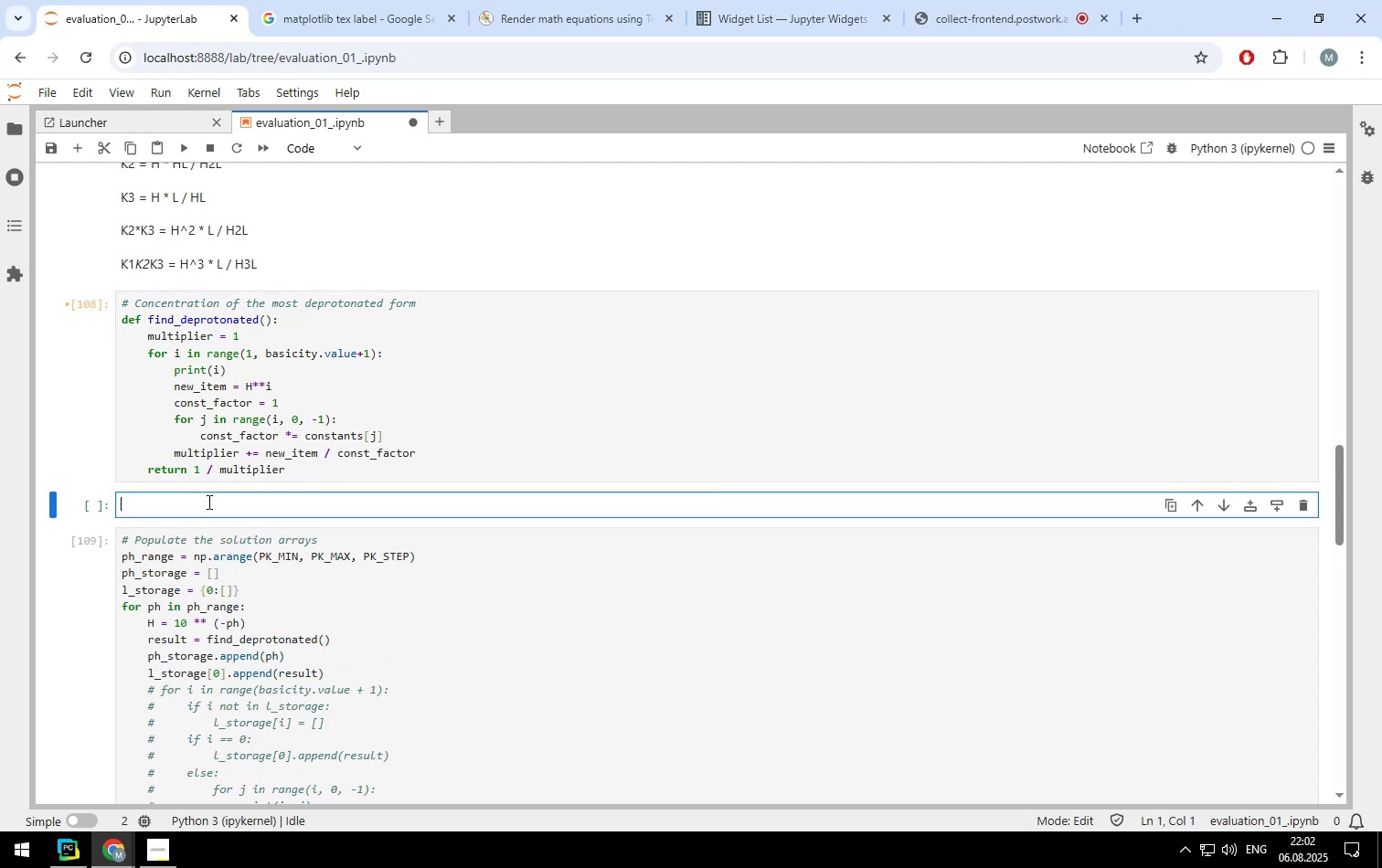 
type(H = qo-5)
key(Backspace)
key(Backspace)
key(Backspace)
key(Backspace)
type(10e-5)
 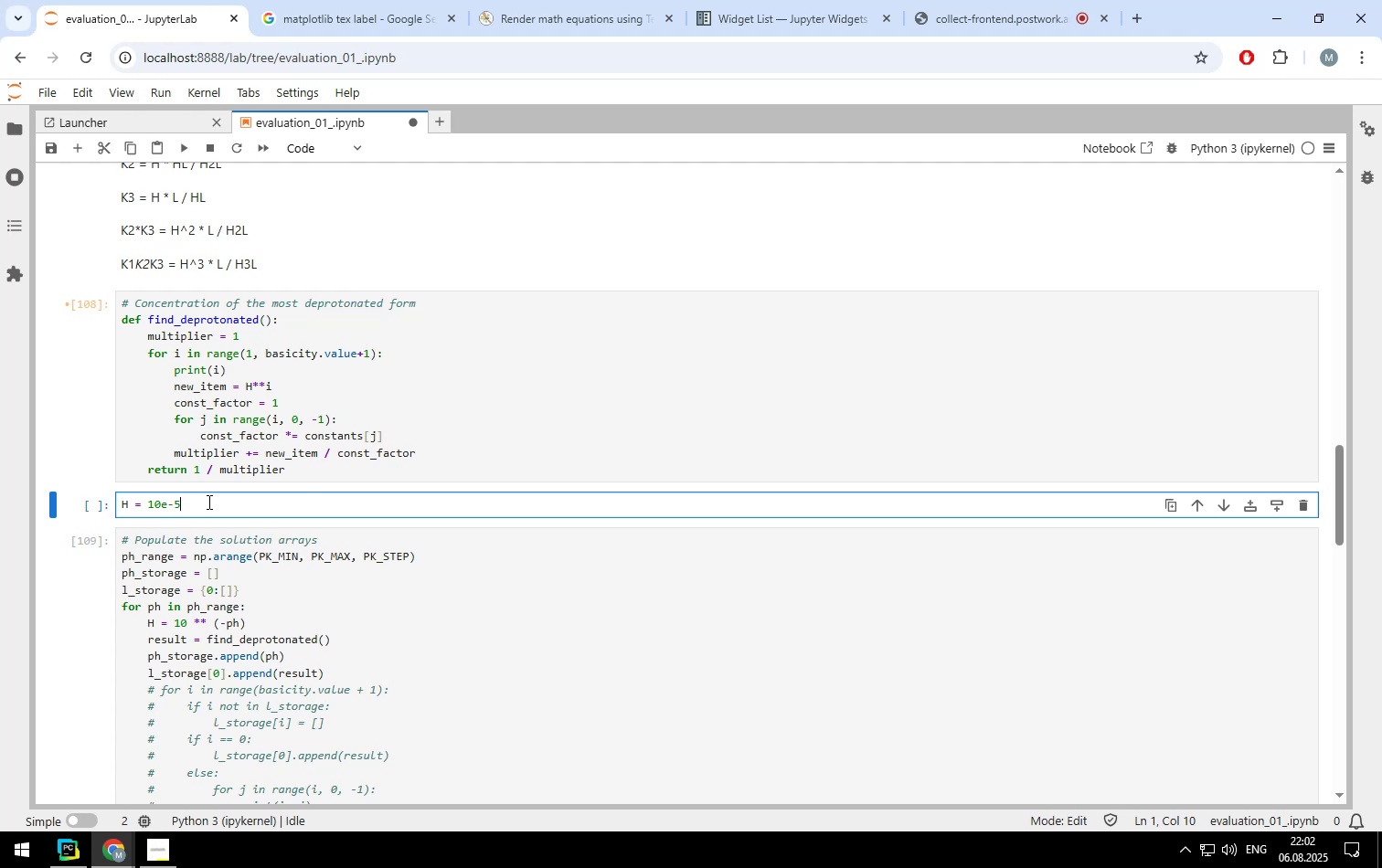 
key(Enter)
 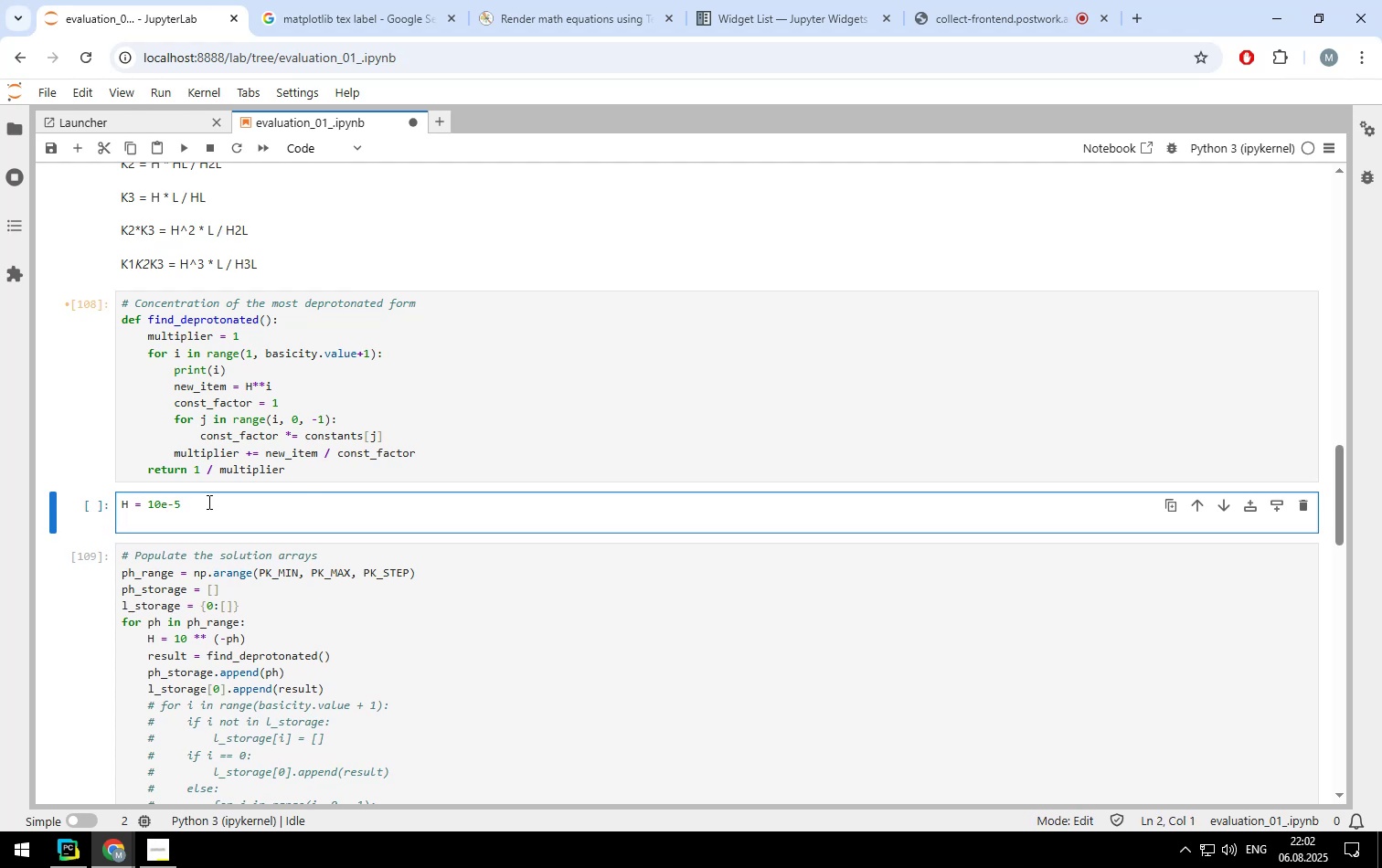 
type(find(deprotonated))
 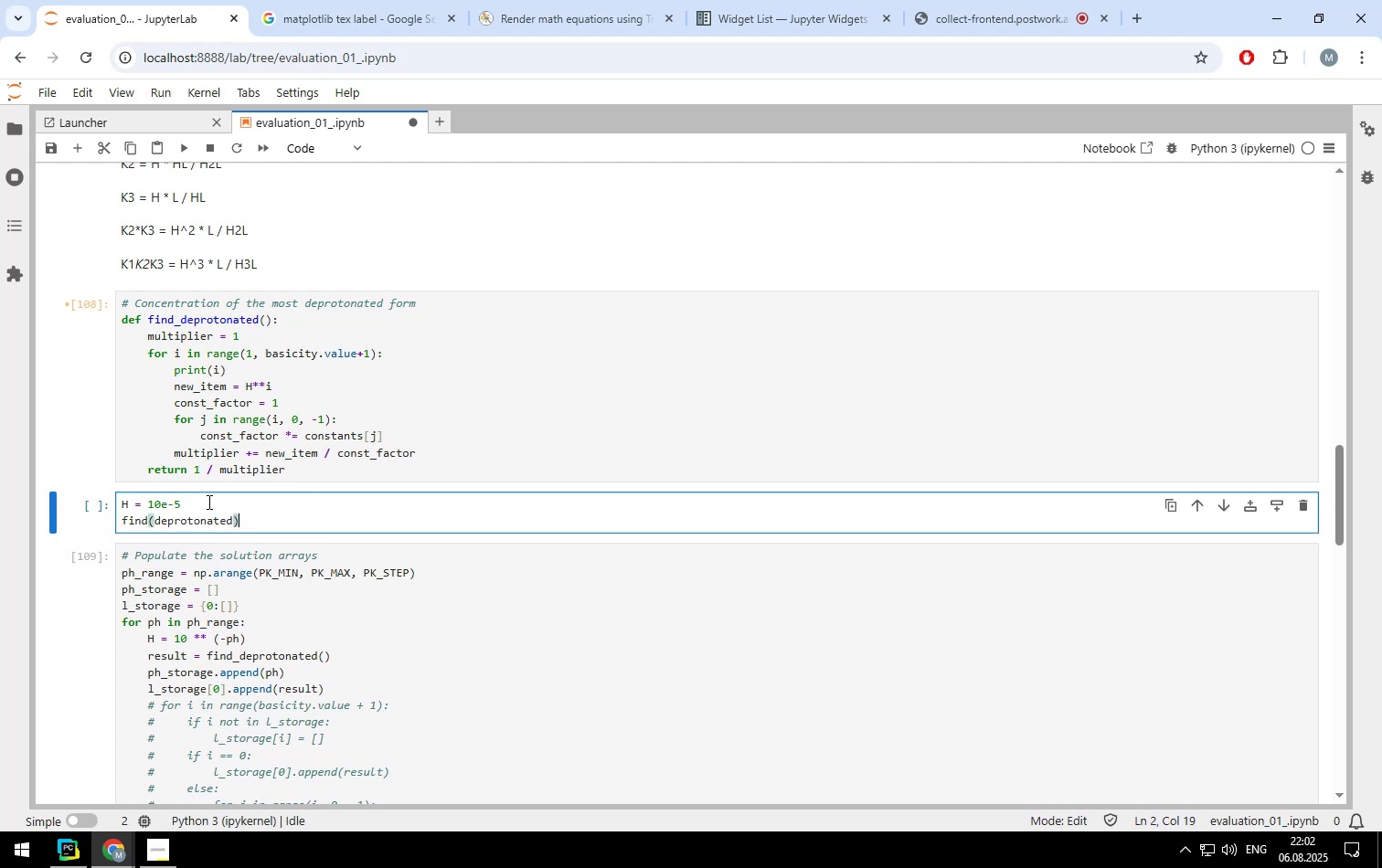 
key(ArrowLeft)
 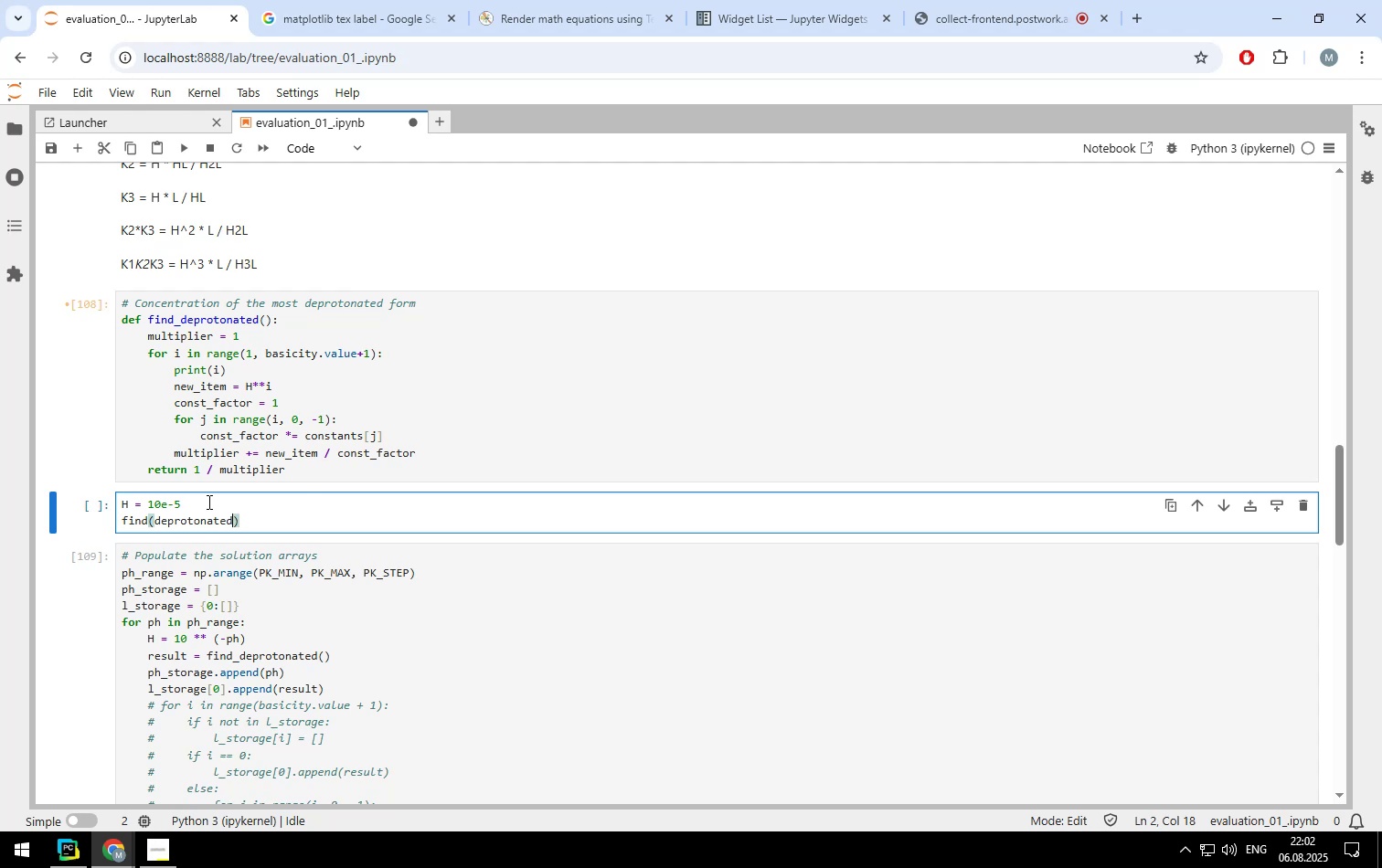 
key(Shift+9)
 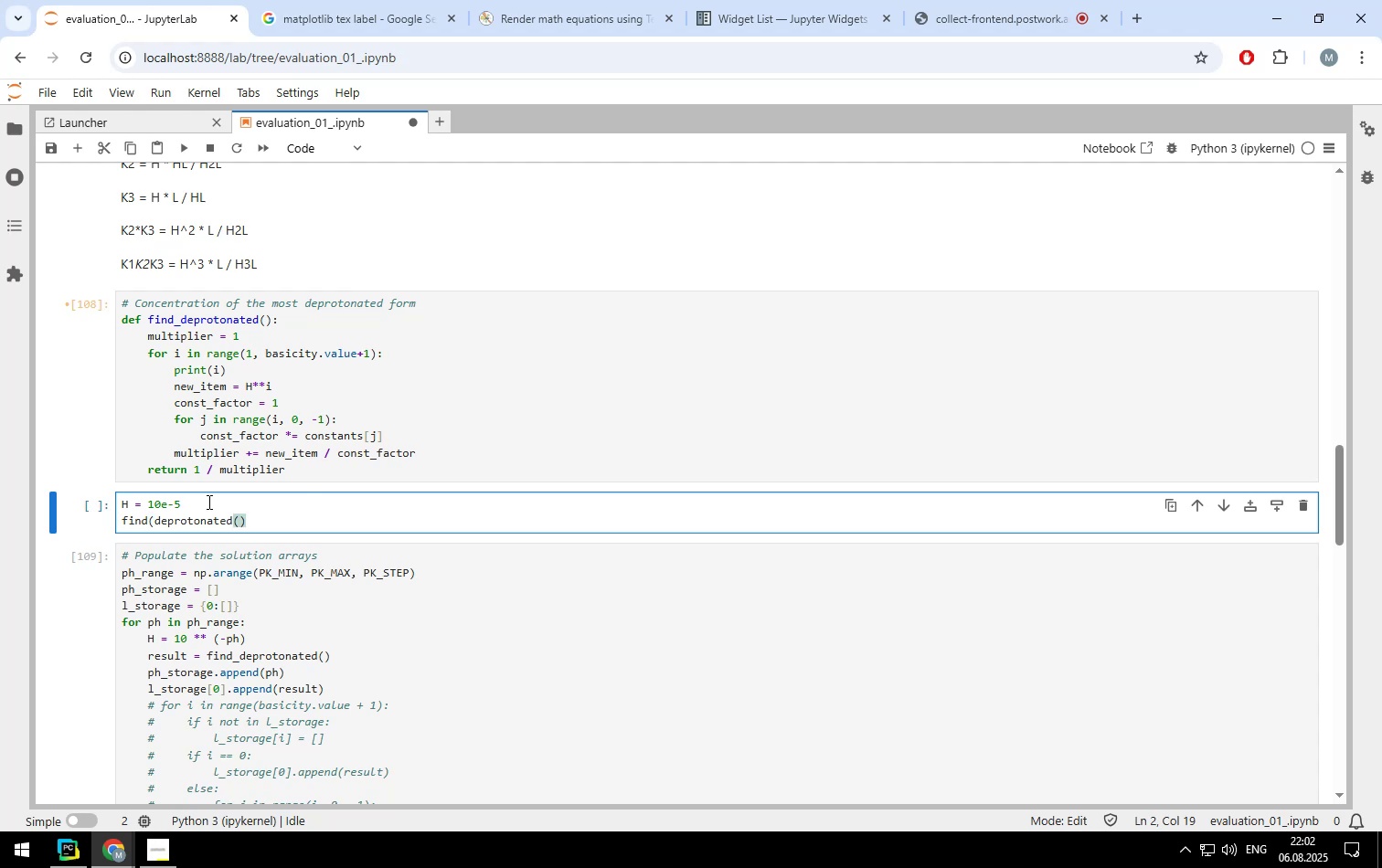 
hold_key(key=ArrowLeft, duration=1.41)
 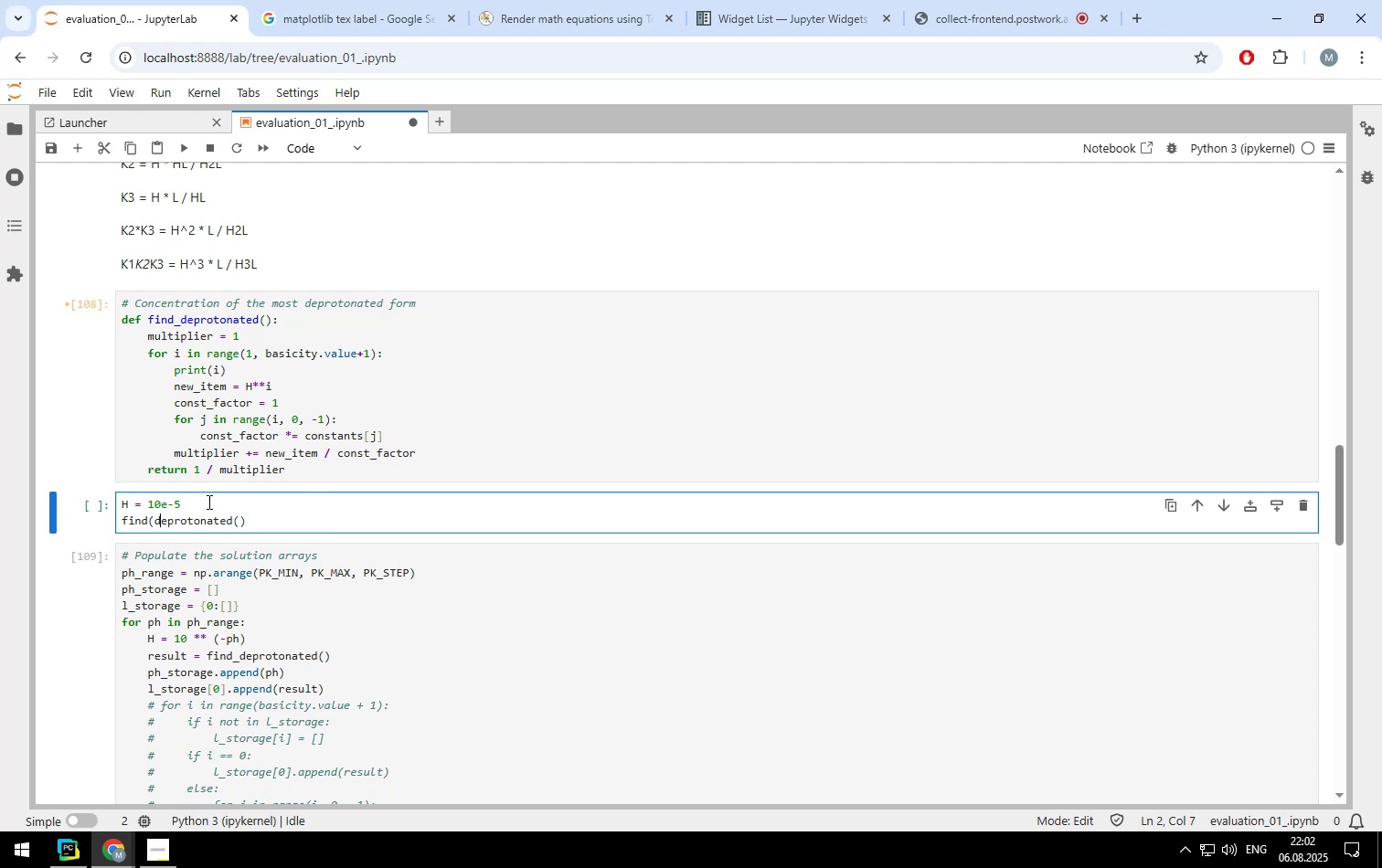 
key(ArrowLeft)
 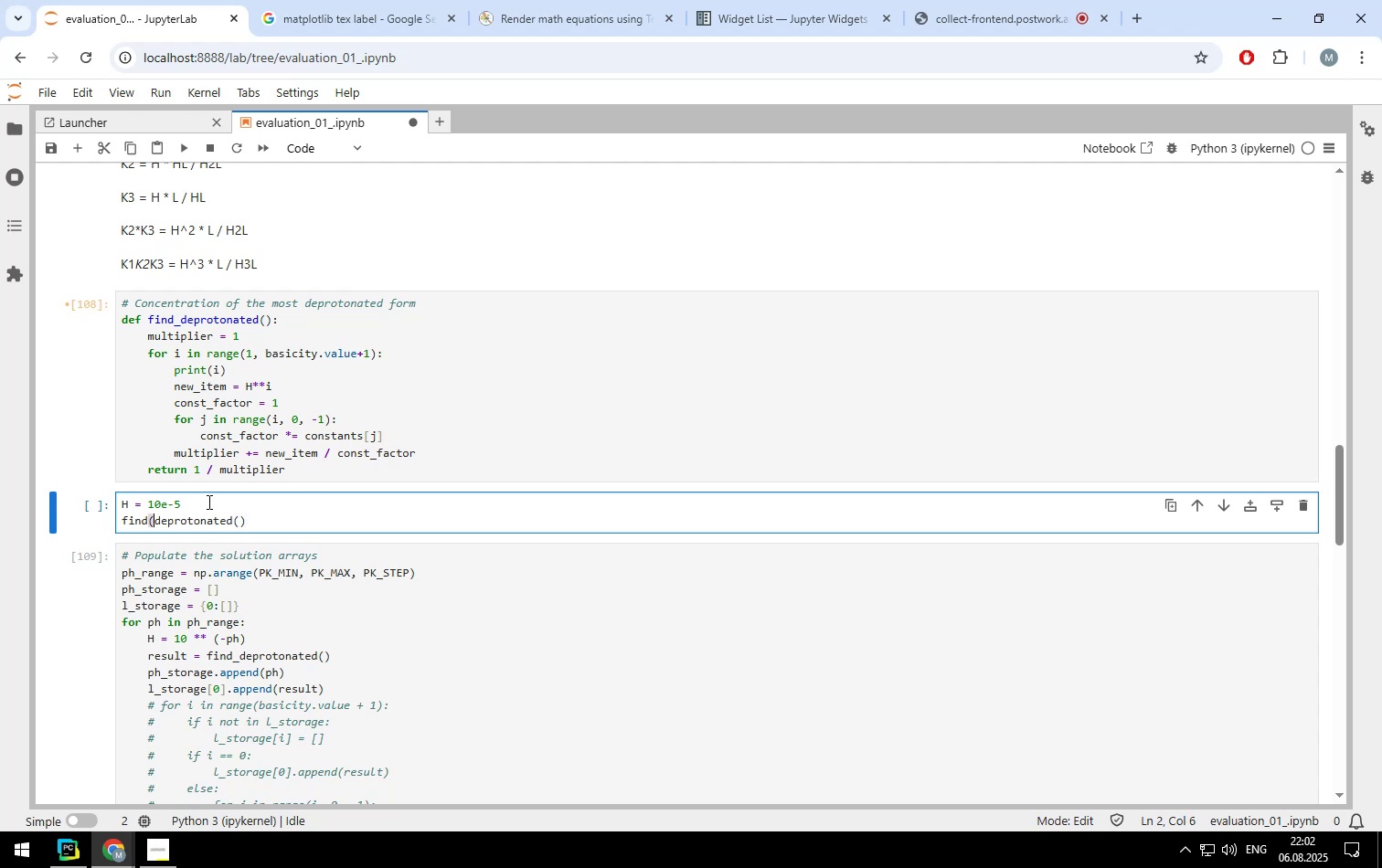 
key(Backspace)
 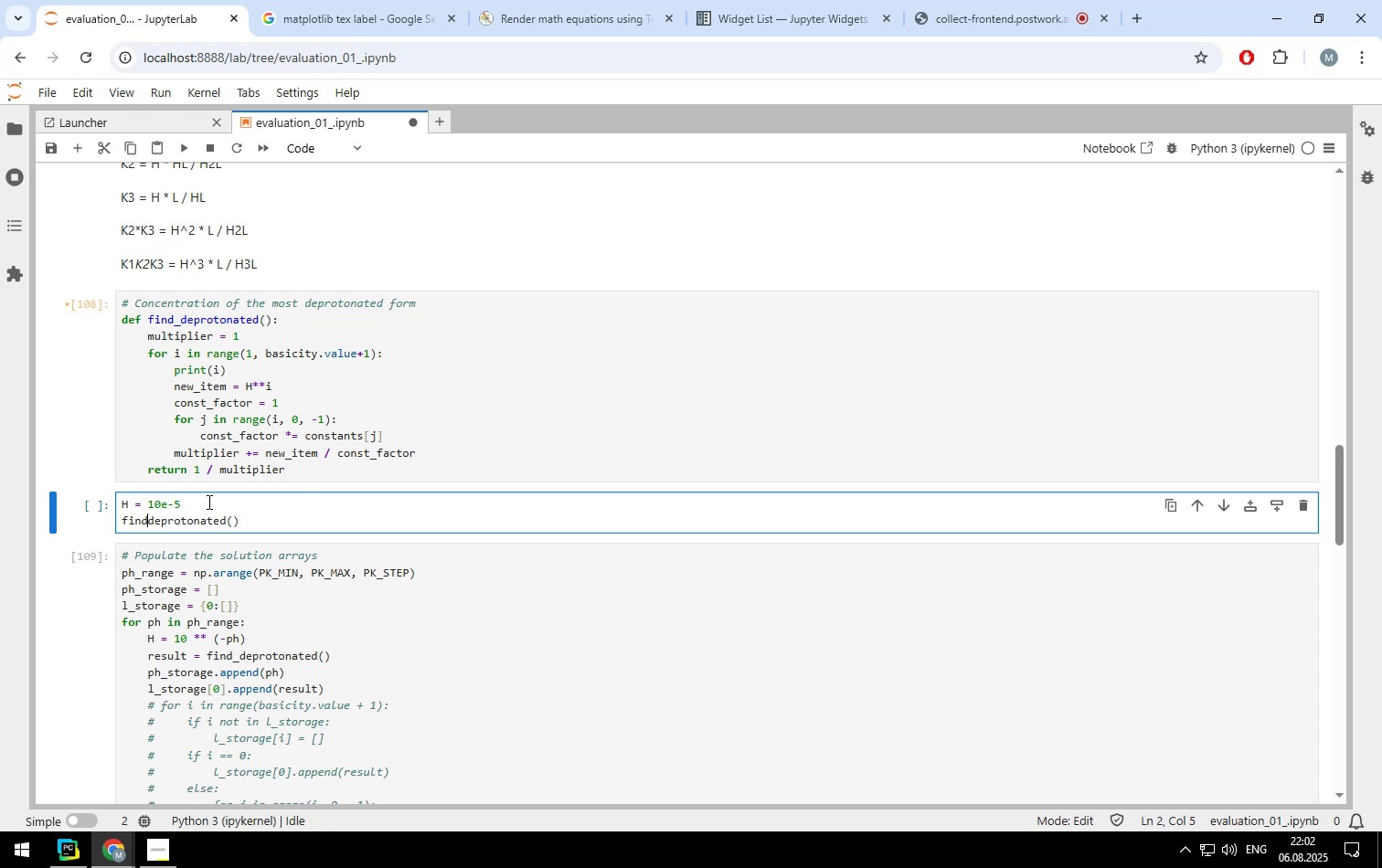 
key(Minus)
 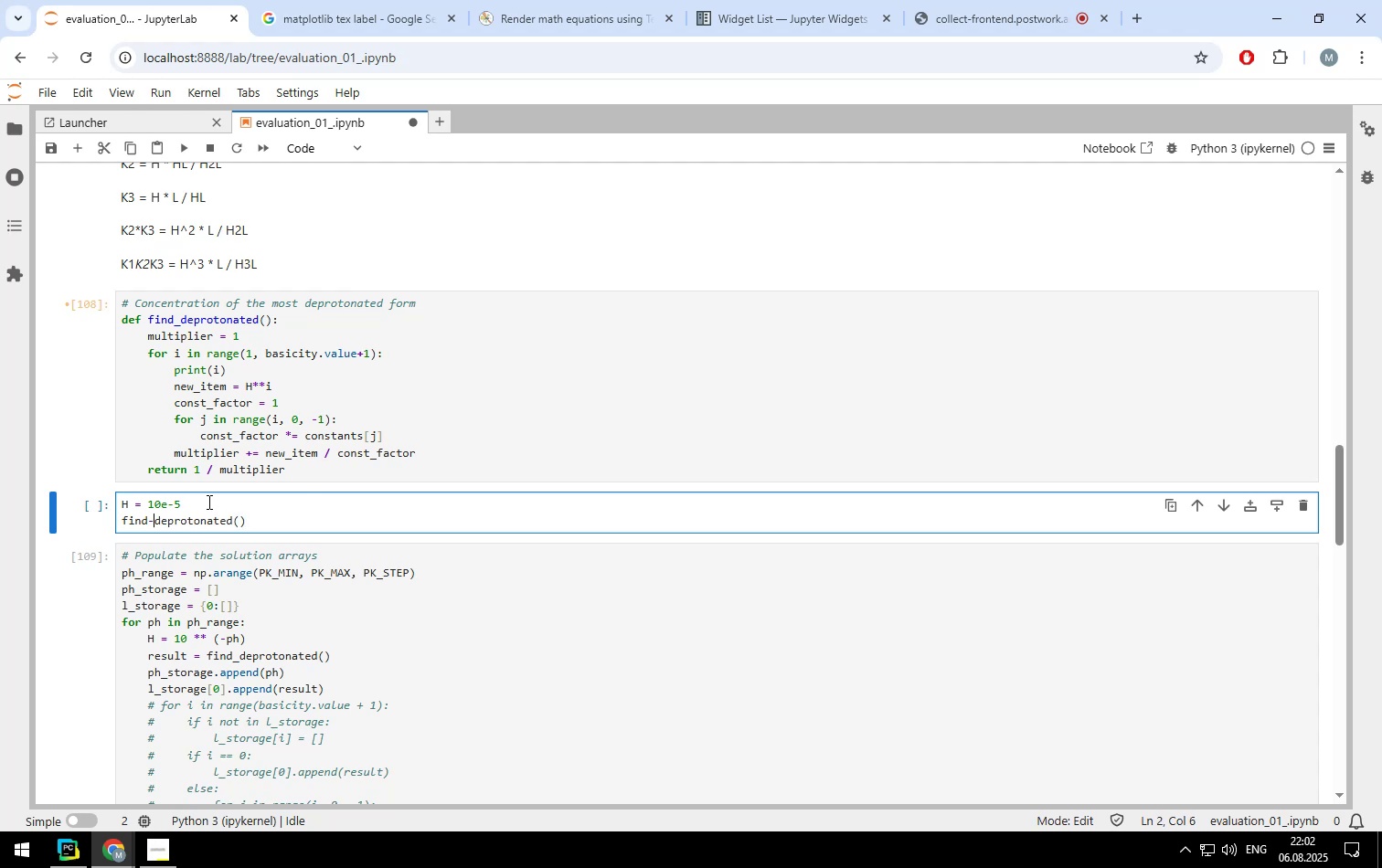 
key(Backspace)
 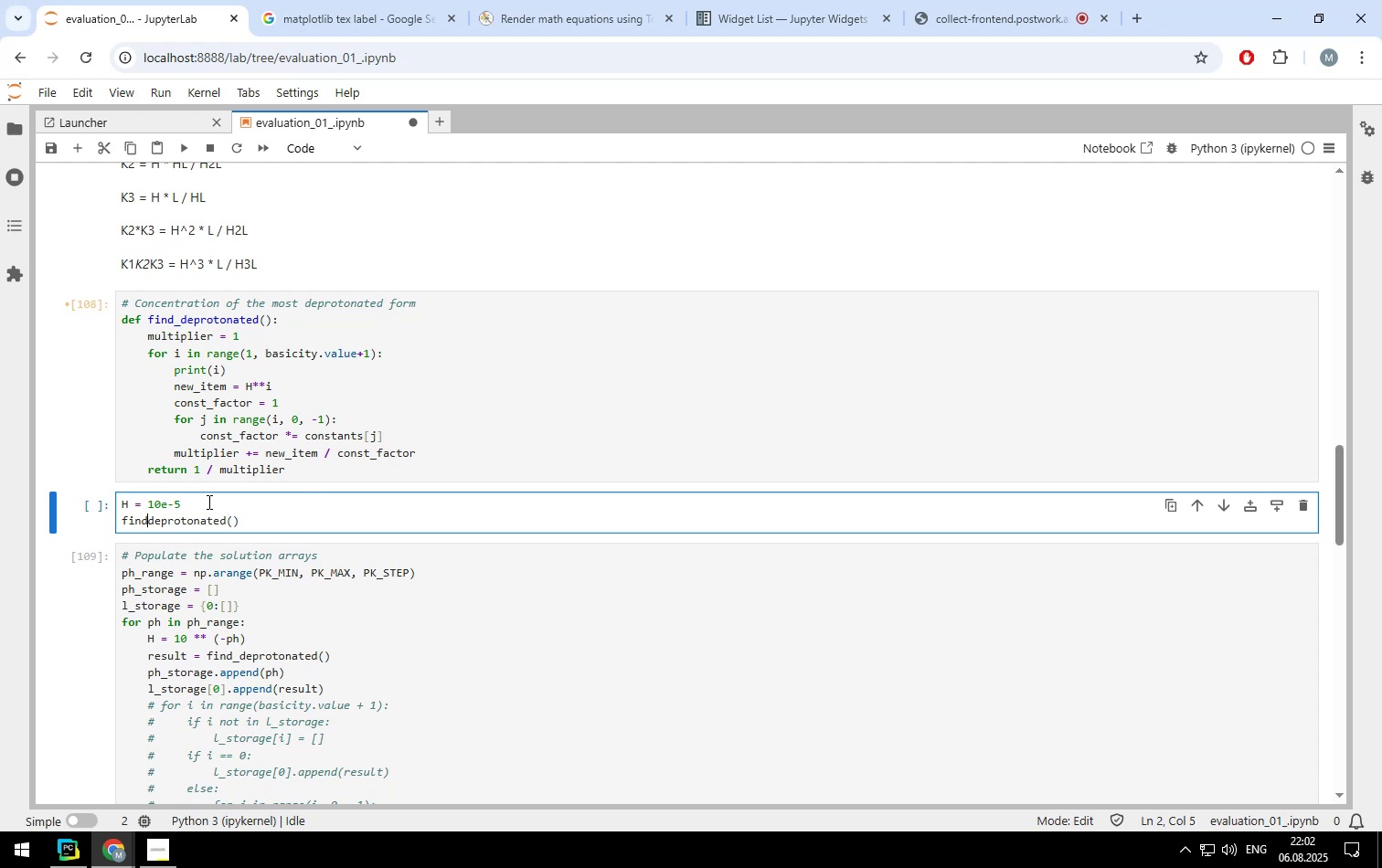 
key(Shift+ShiftLeft)
 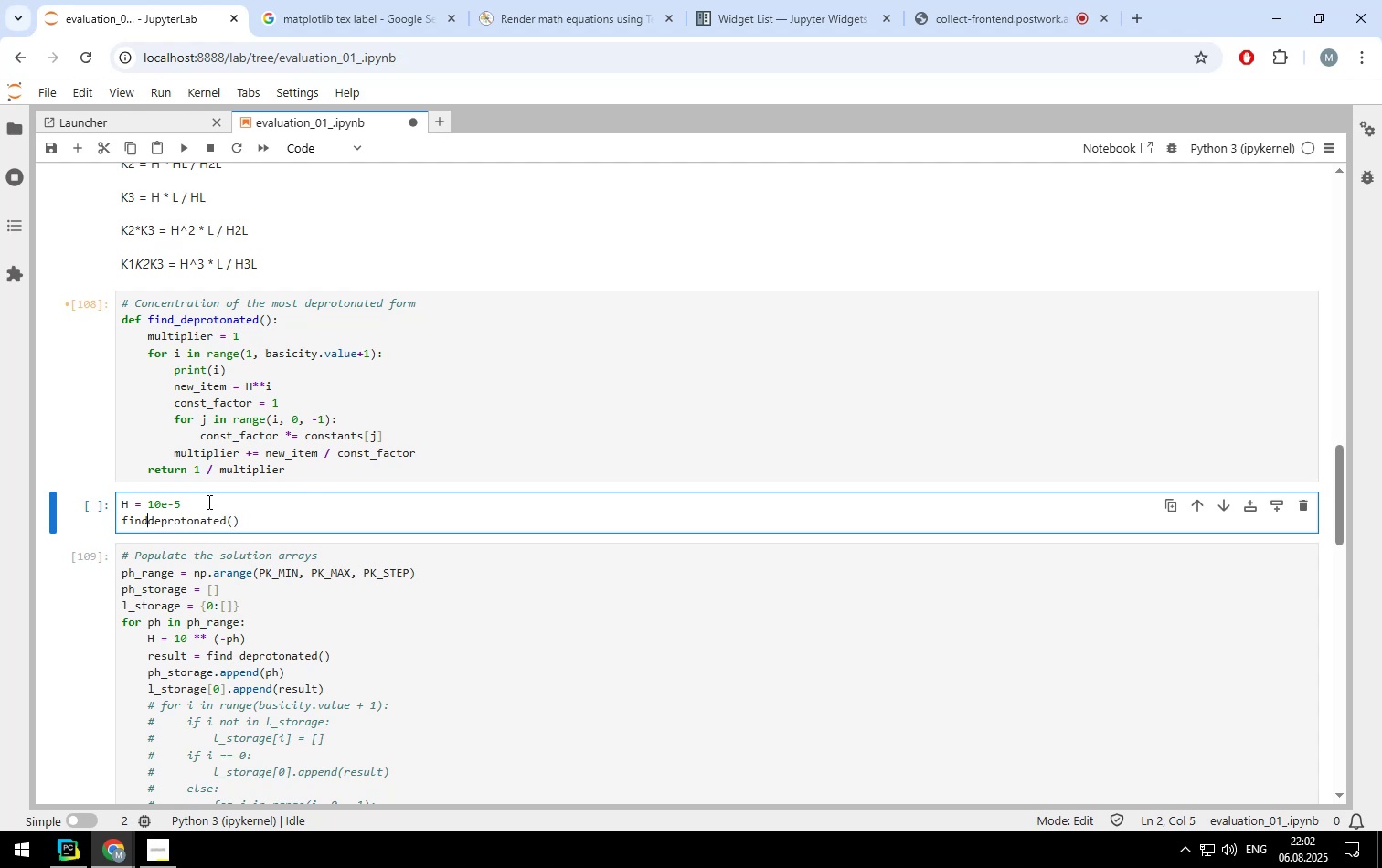 
key(Shift+Minus)
 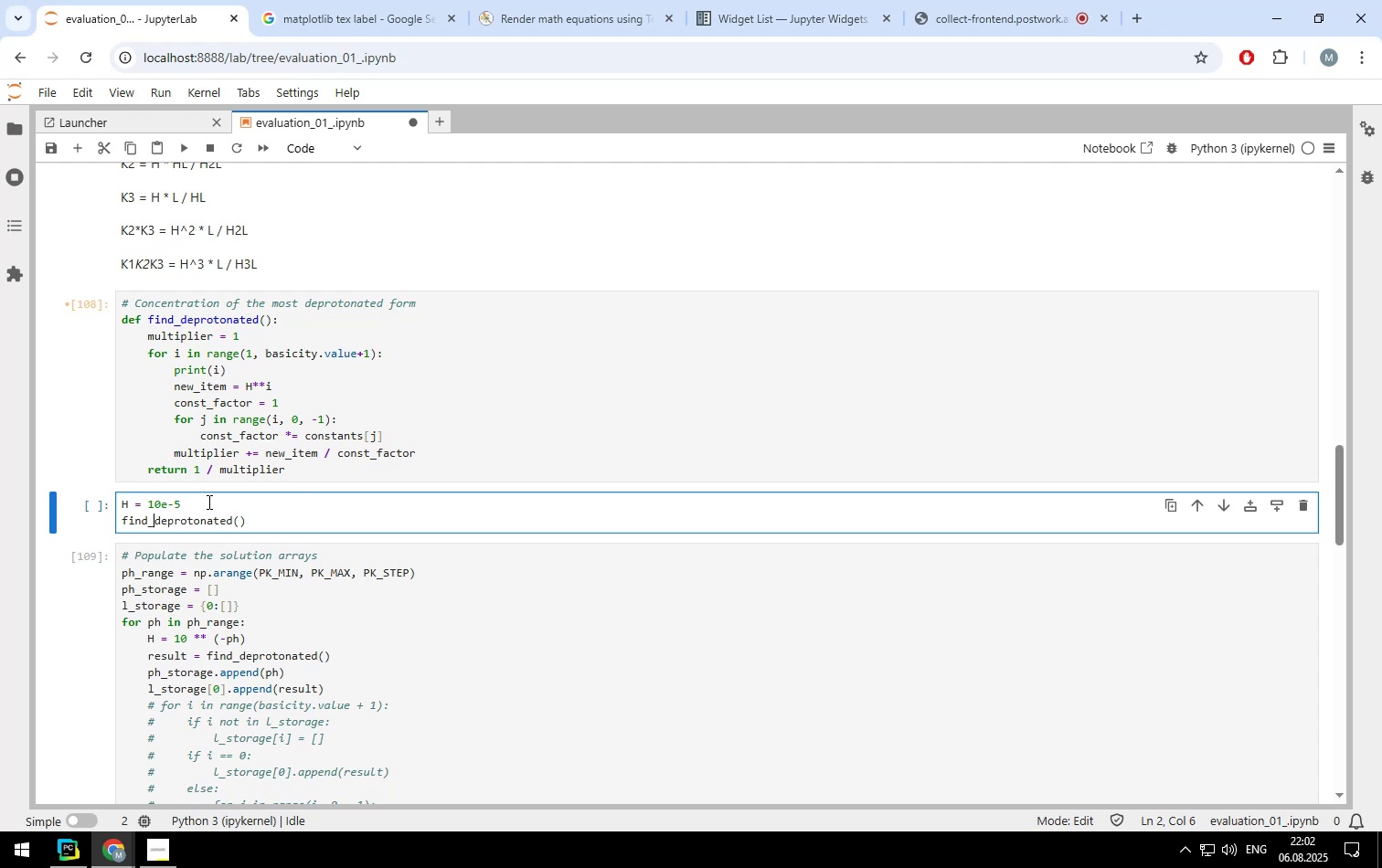 
key(Shift+ShiftLeft)
 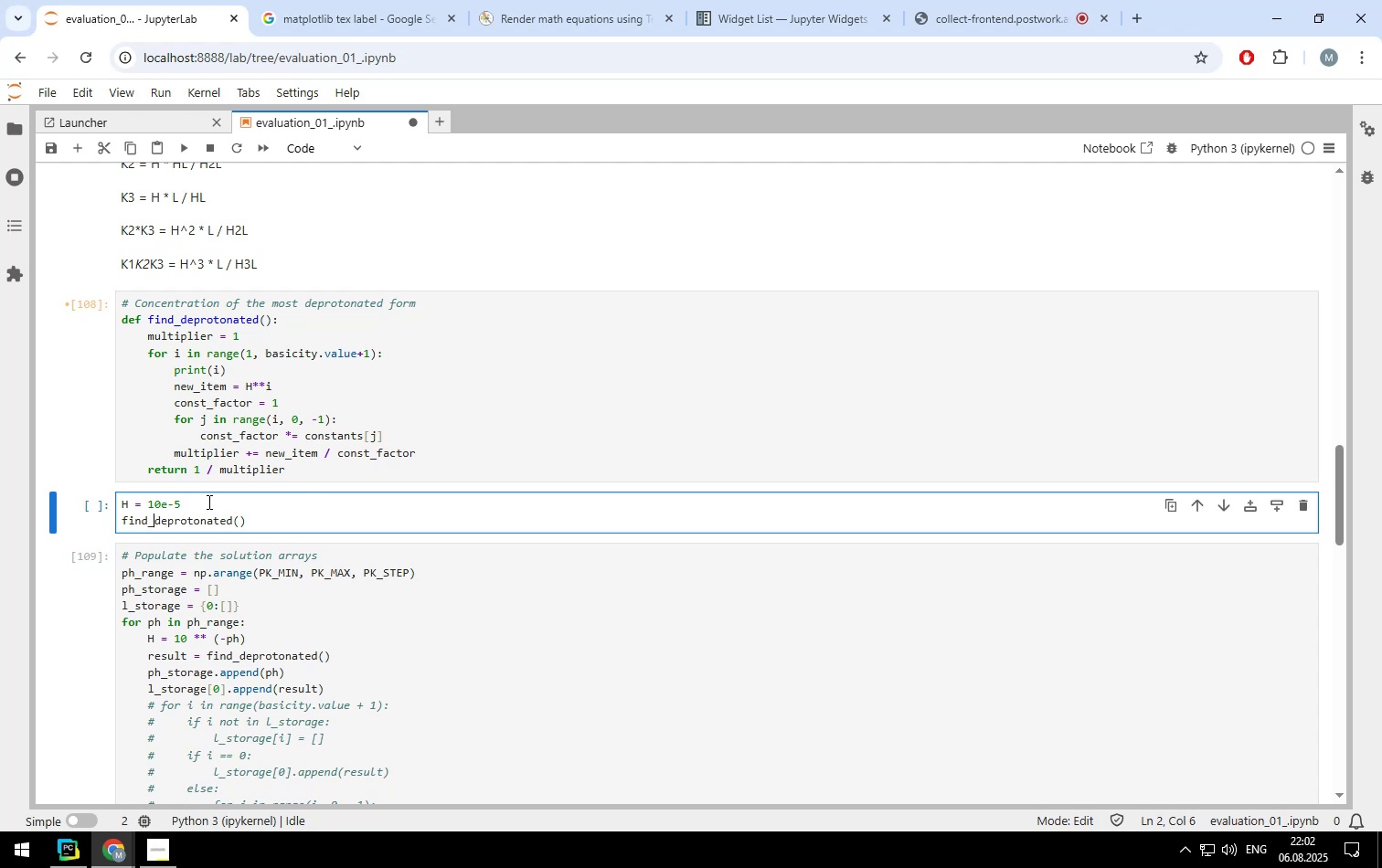 
key(Shift+Enter)
 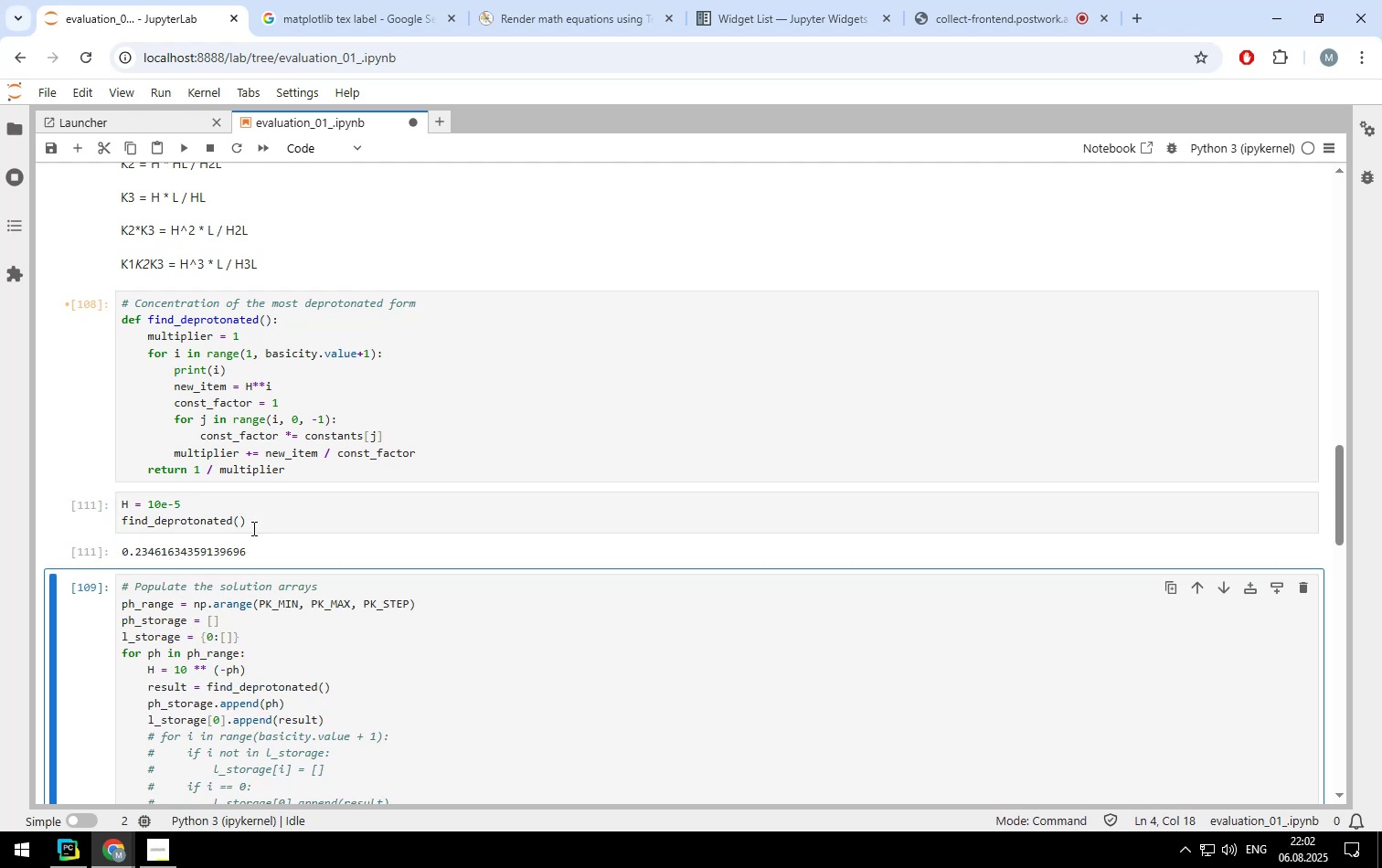 
left_click([253, 518])
 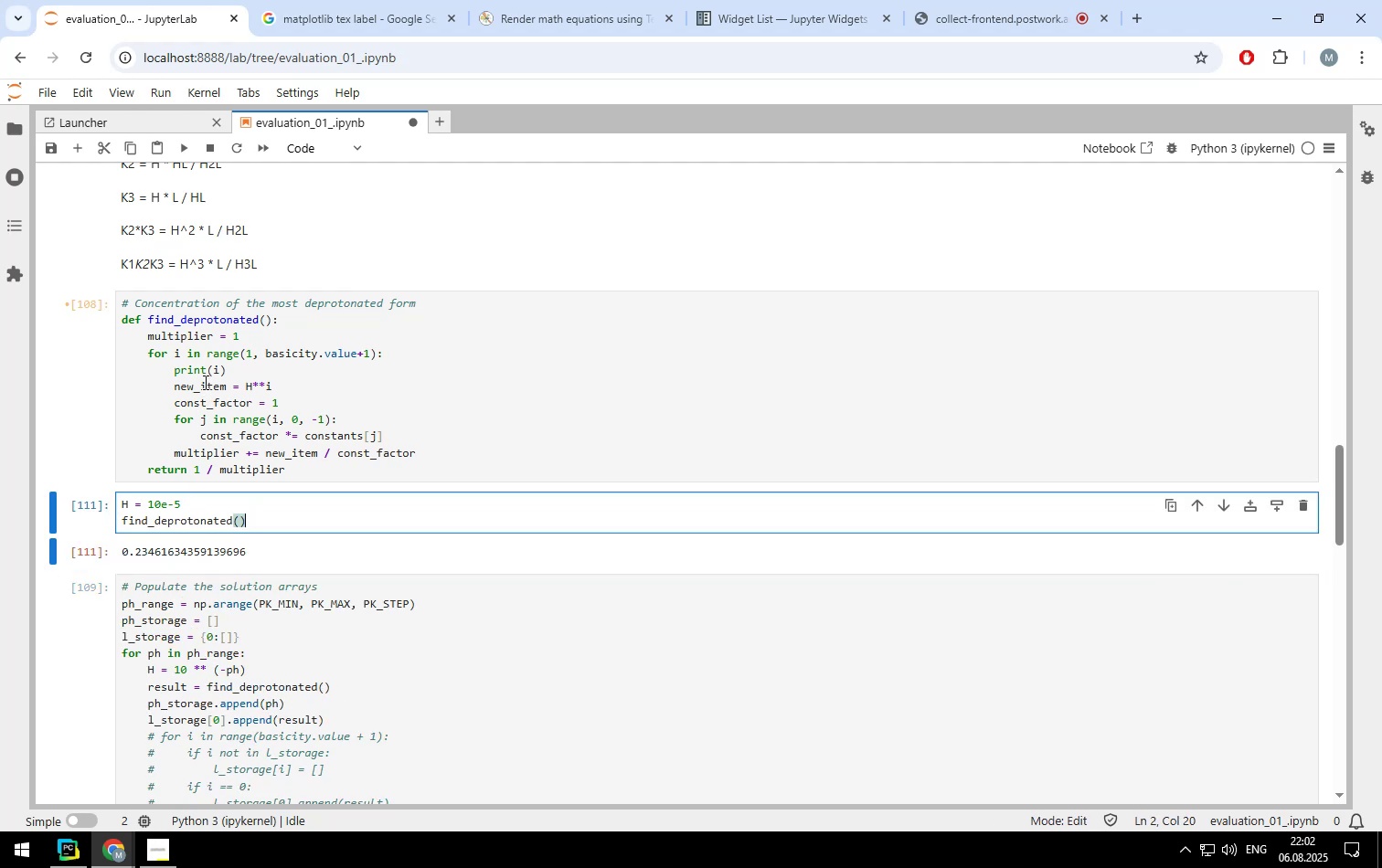 
left_click([225, 365])
 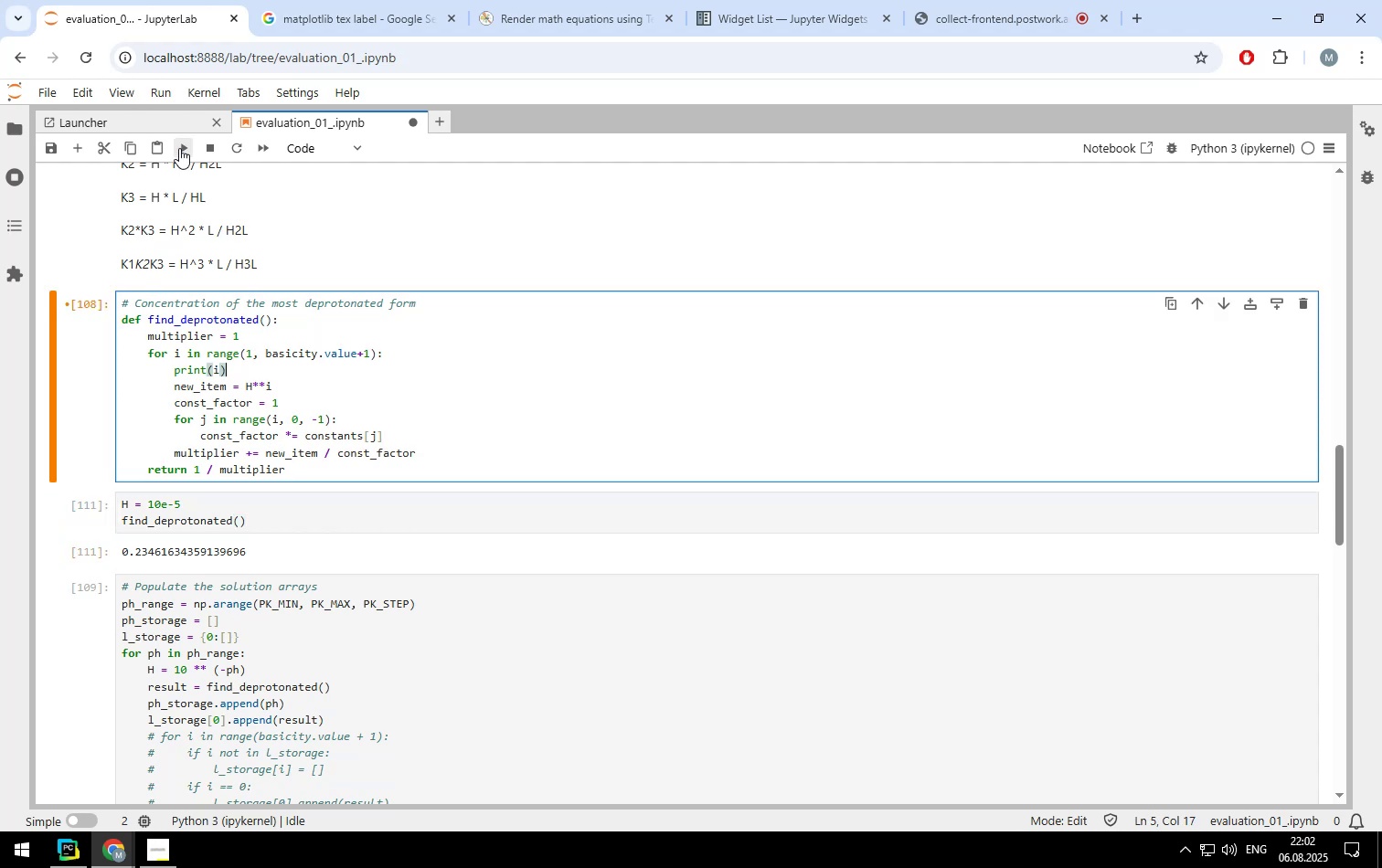 
double_click([179, 148])
 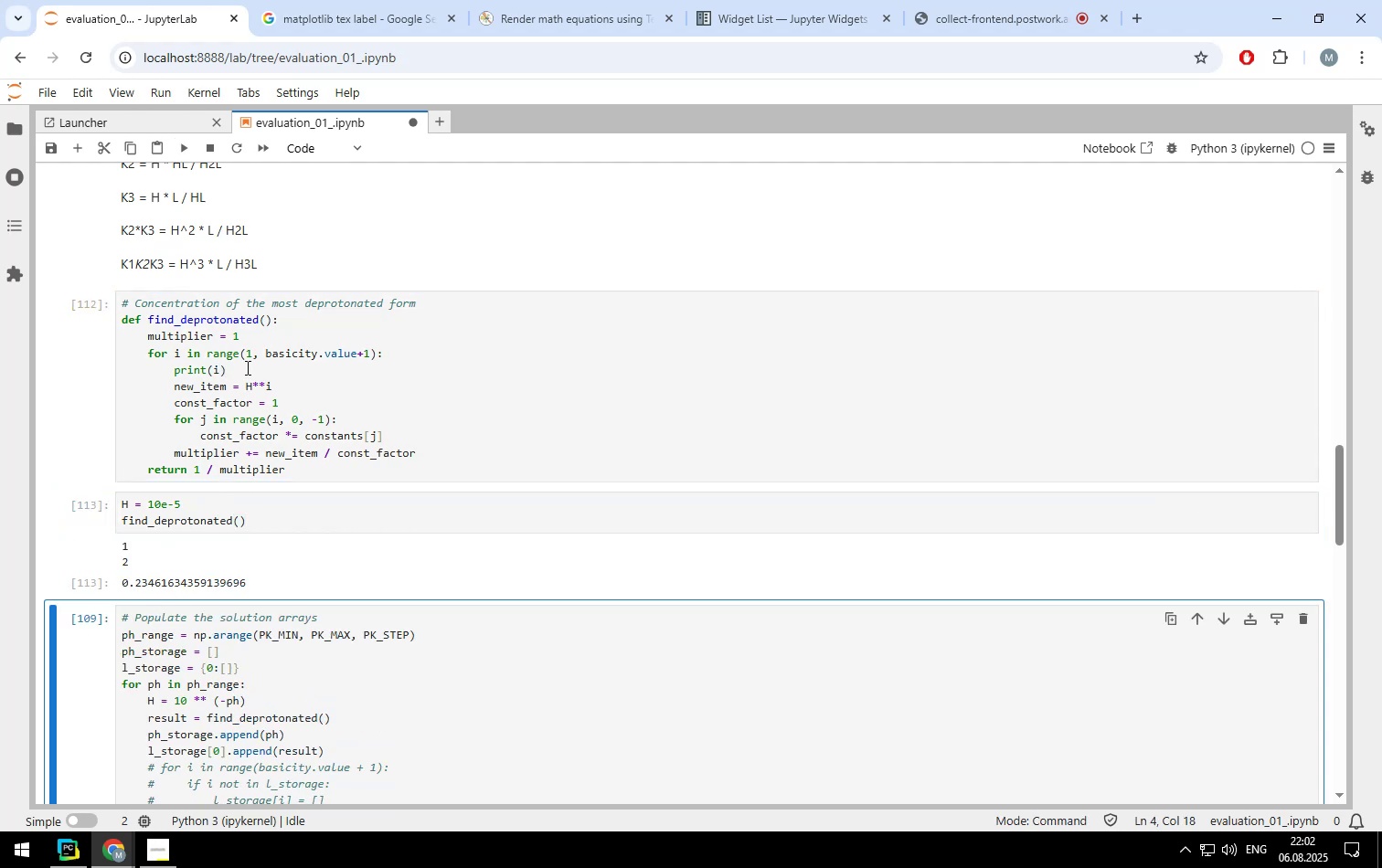 
left_click([278, 386])
 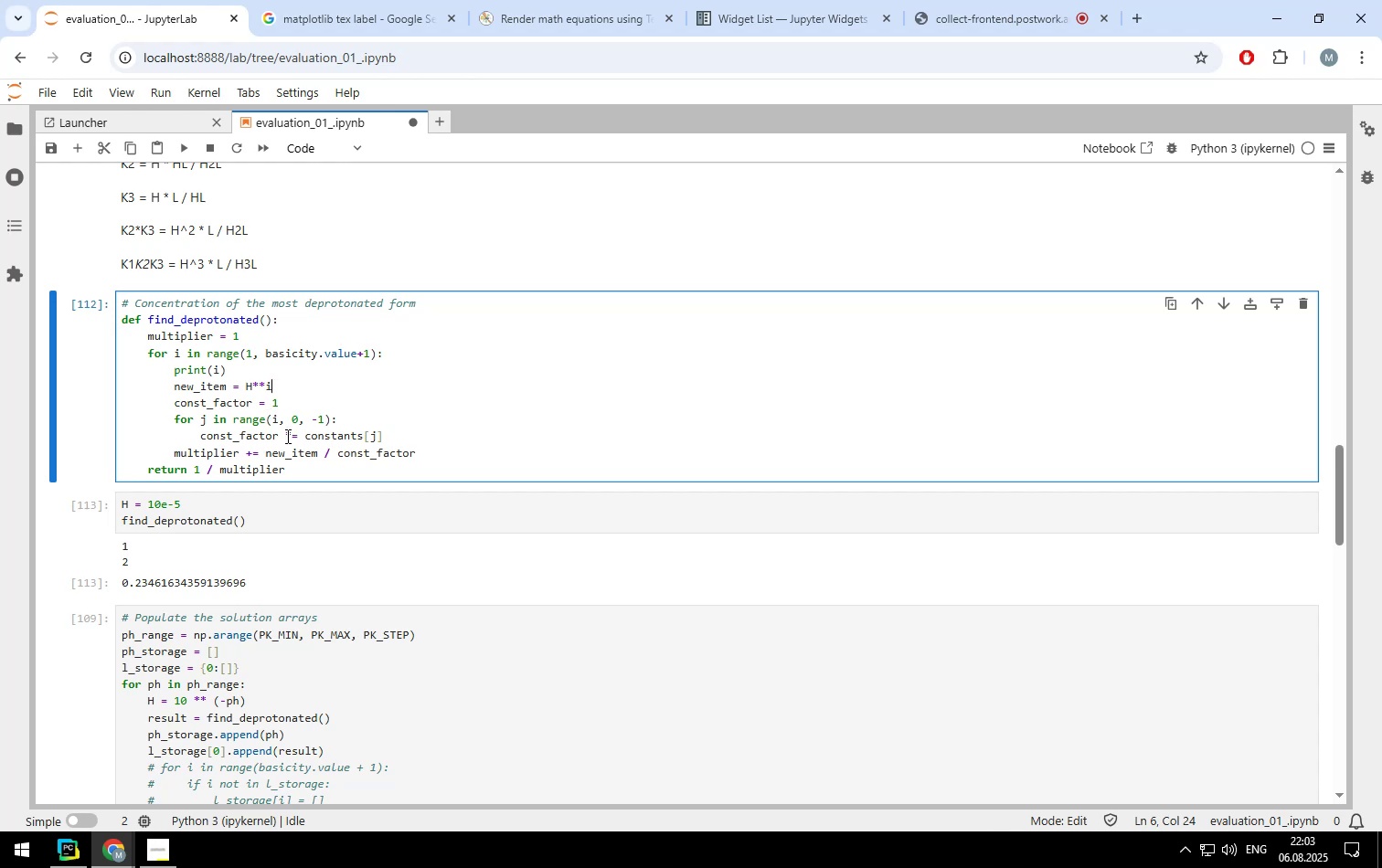 
wait(14.8)
 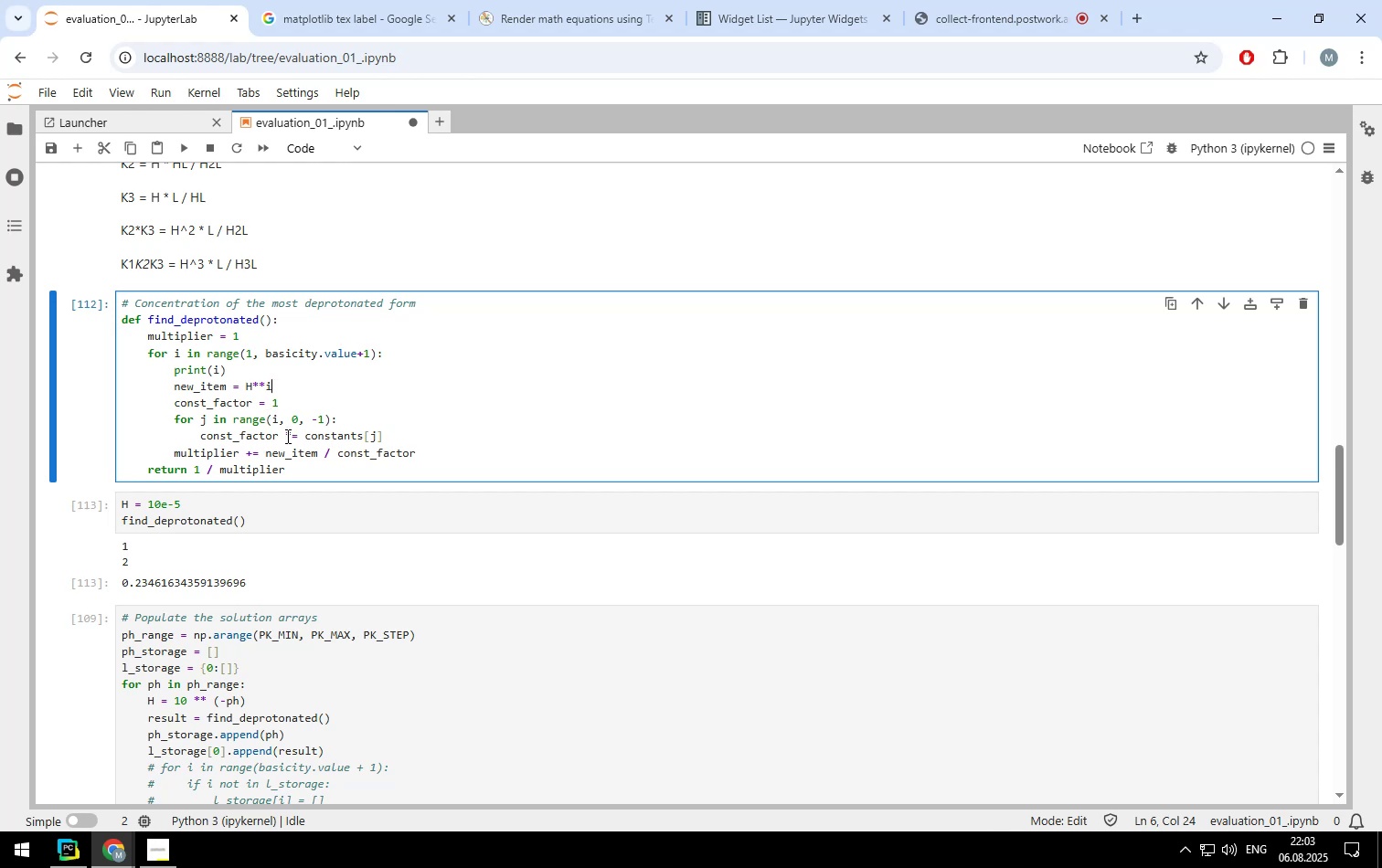 
left_click([347, 421])
 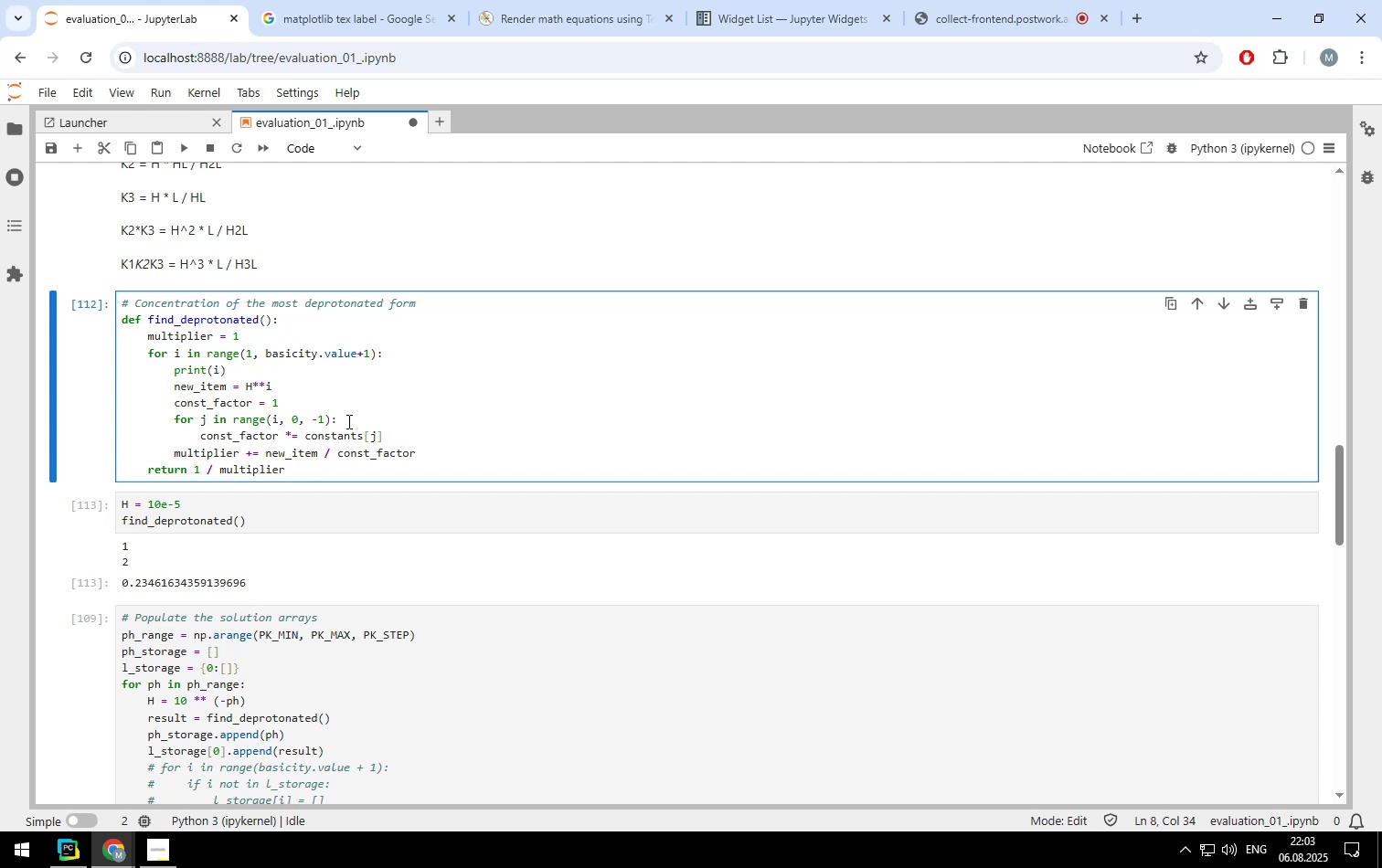 
key(Enter)
 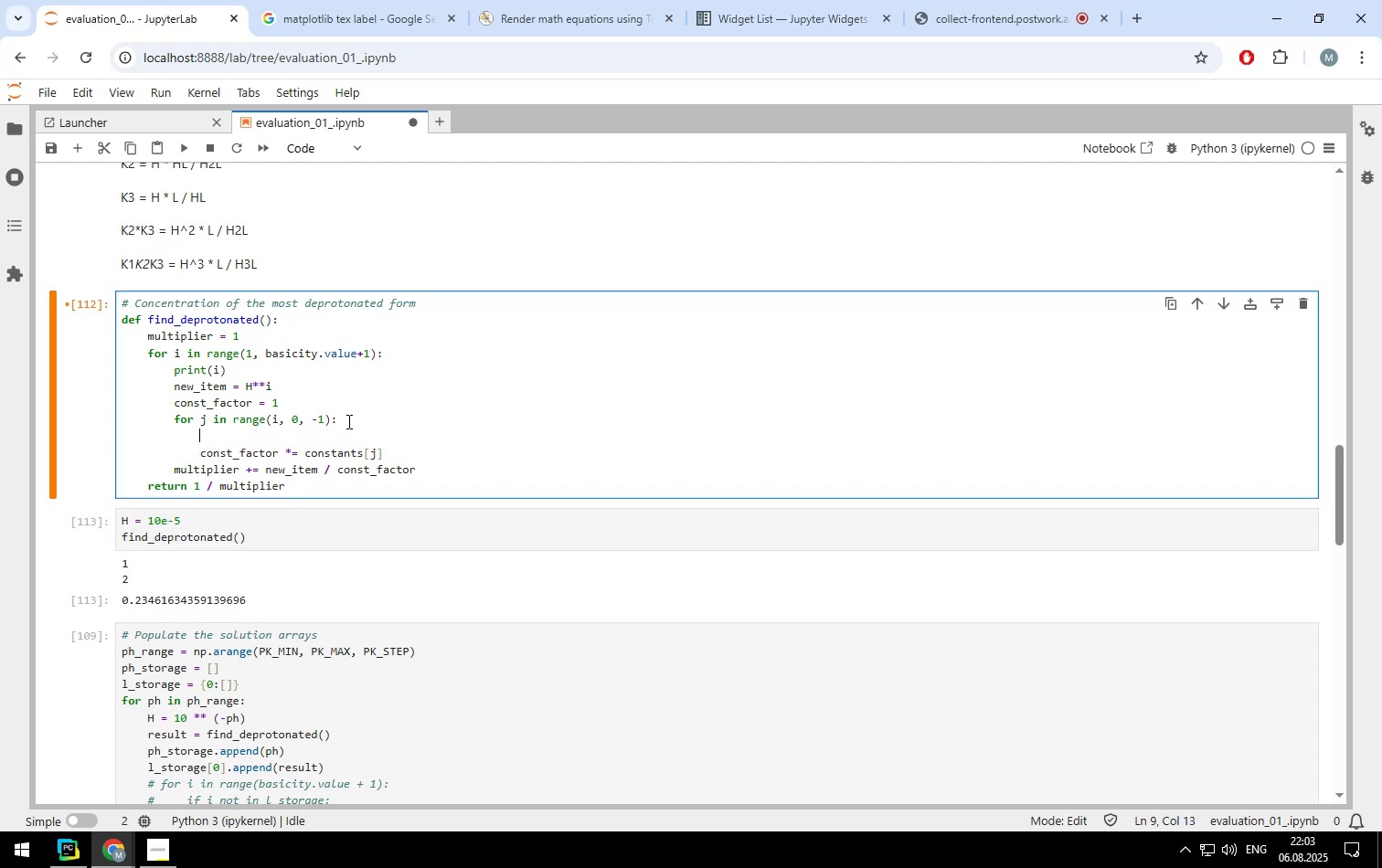 
type(print(i, j))
 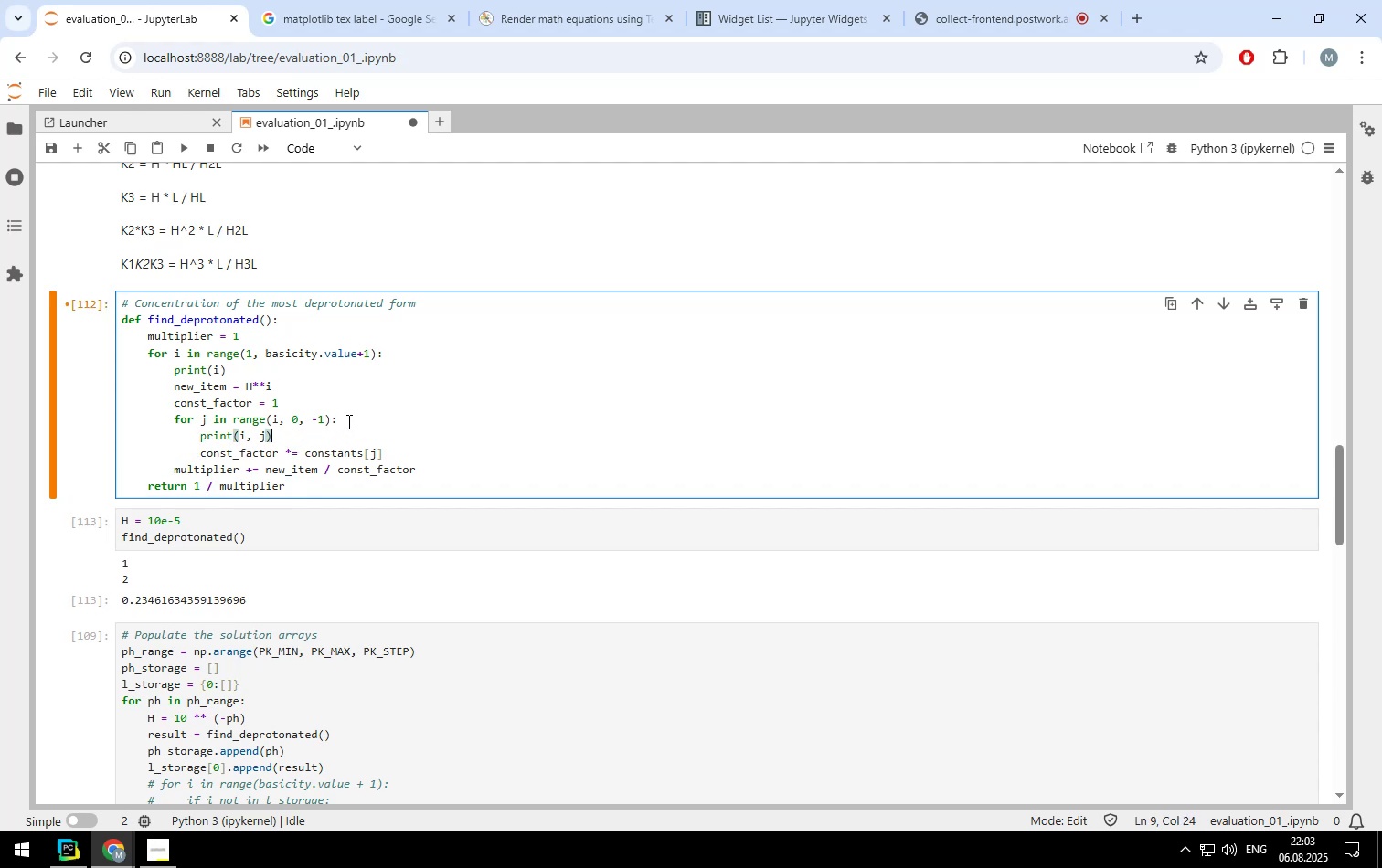 
key(ArrowUp)
 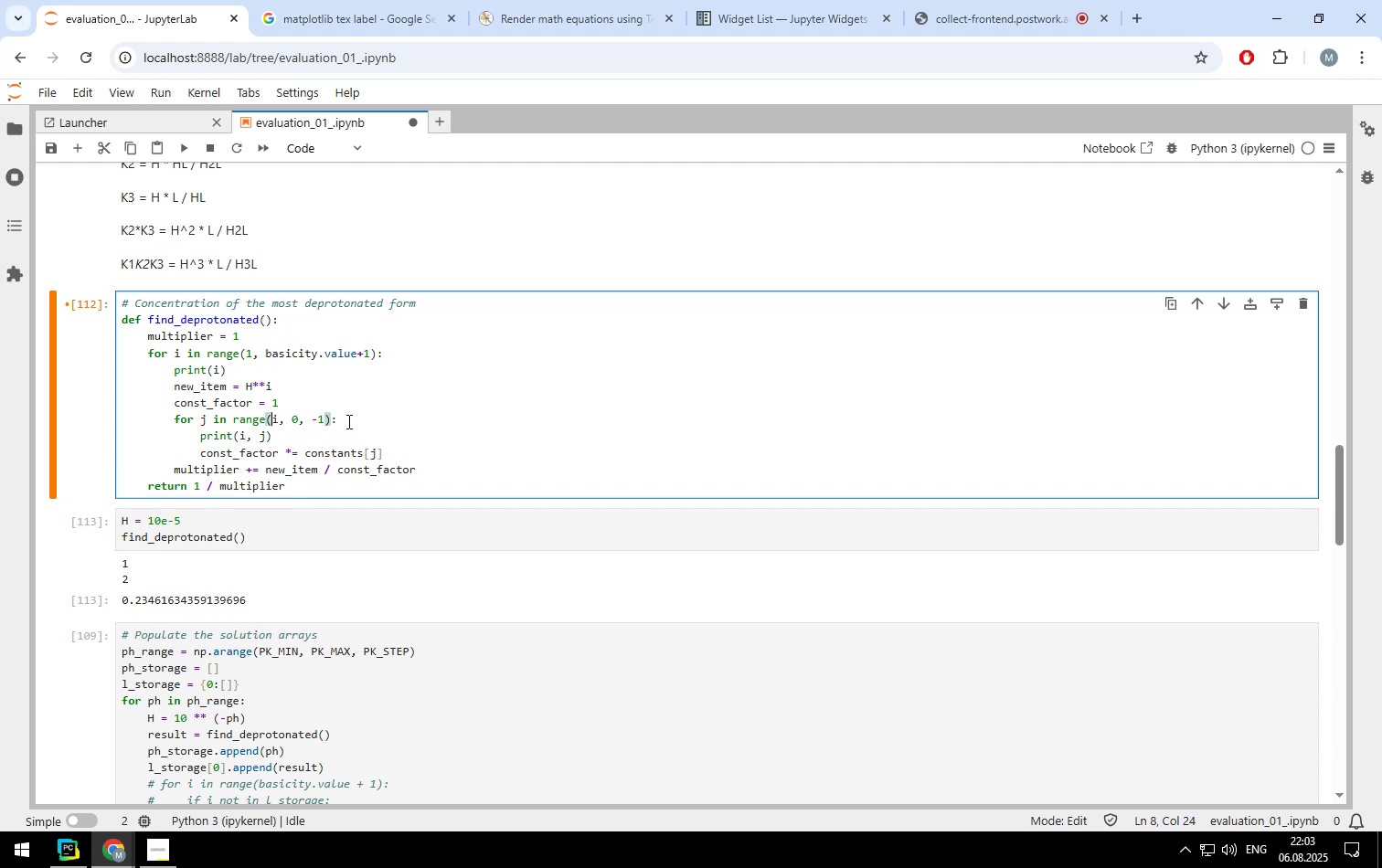 
key(ArrowUp)
 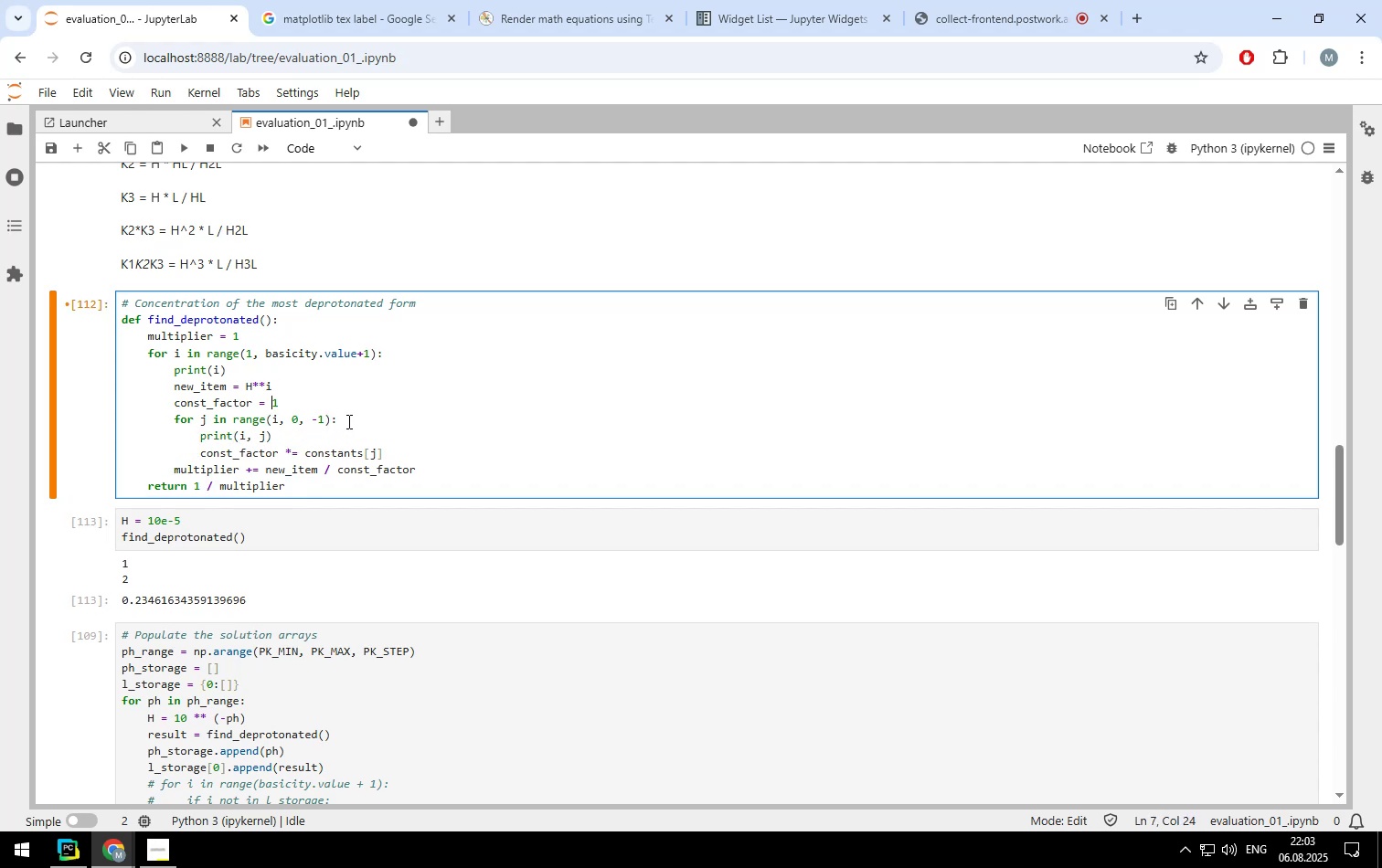 
key(ArrowUp)
 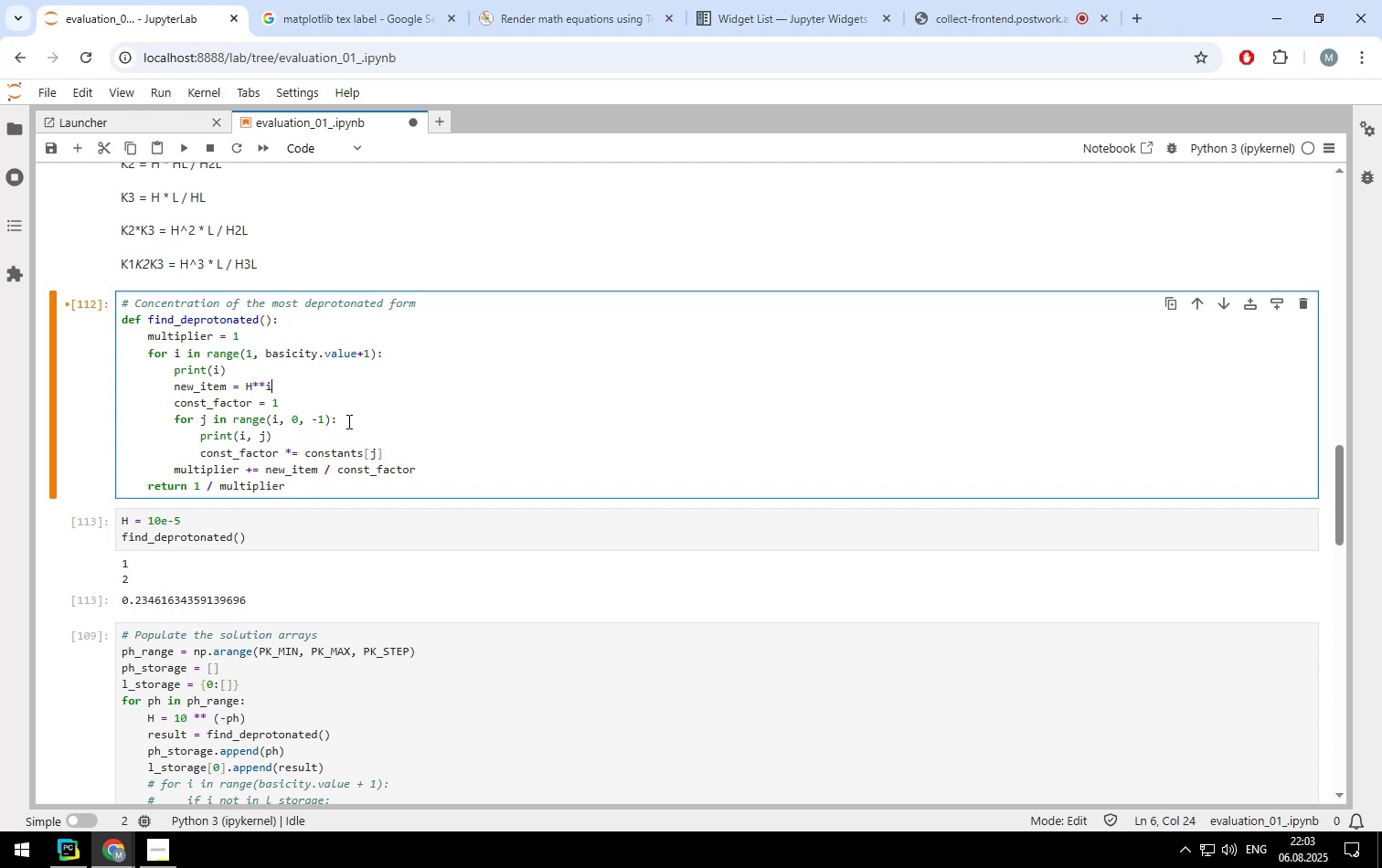 
key(ArrowUp)
 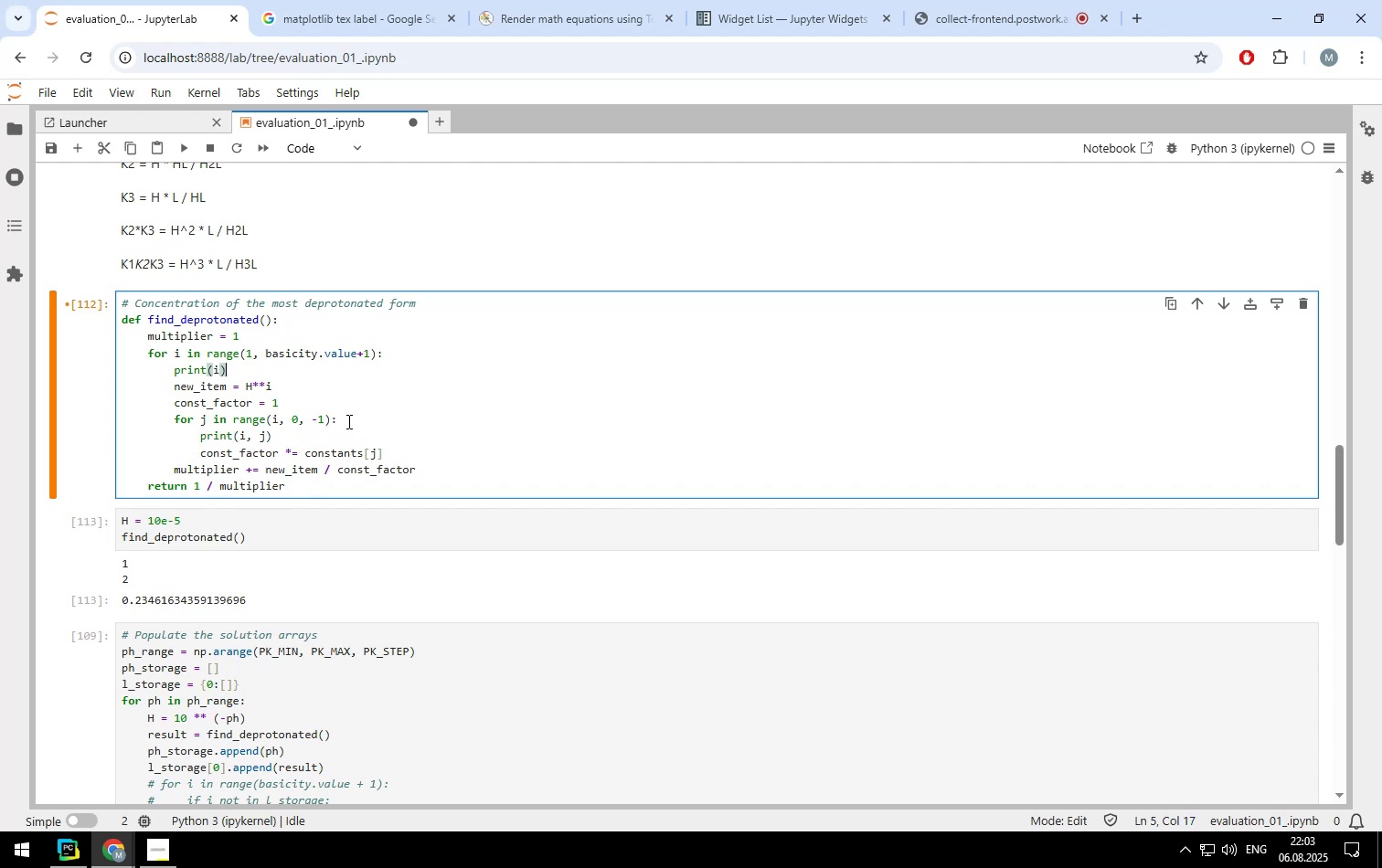 
hold_key(key=Backspace, duration=1.09)
 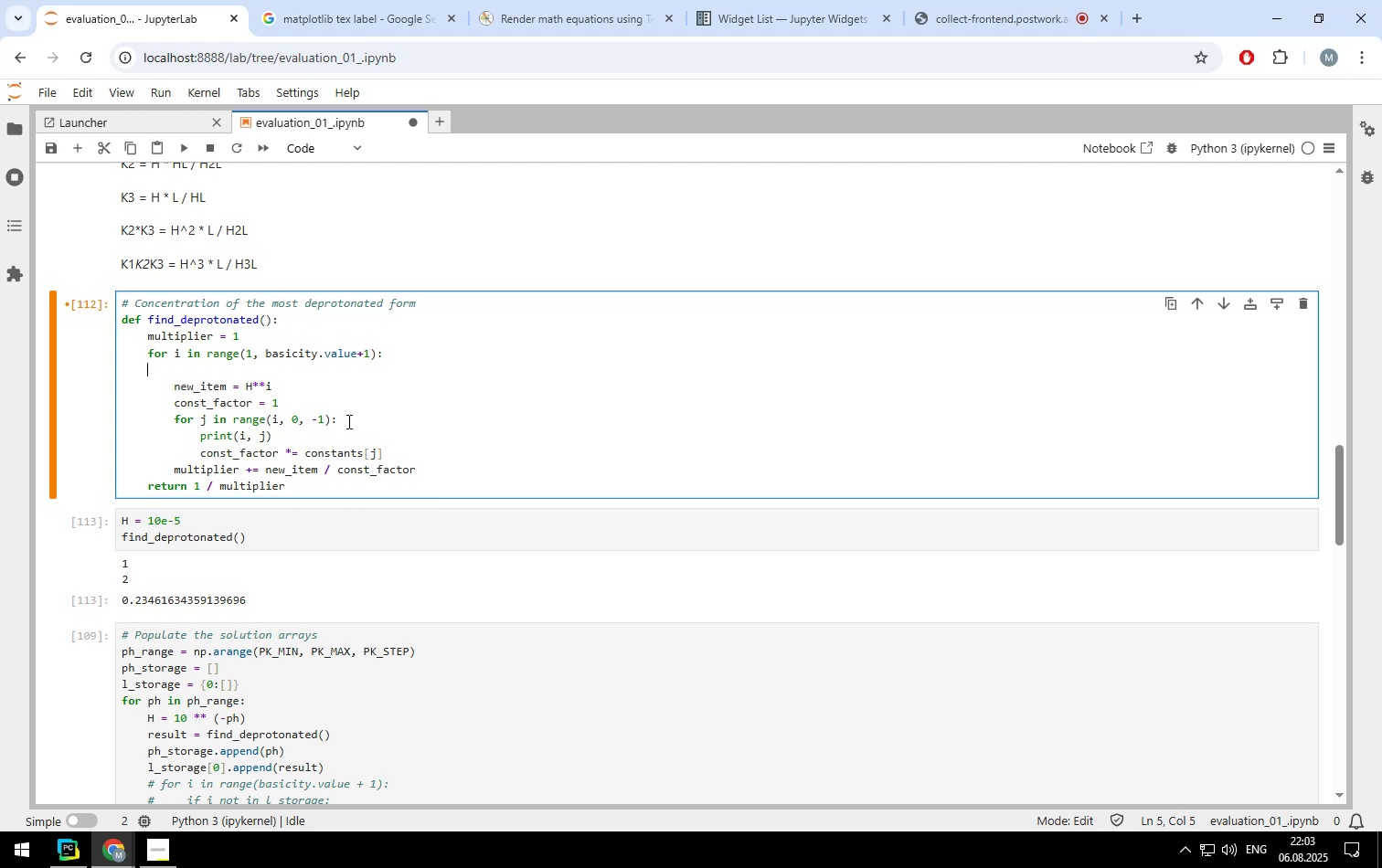 
key(Backspace)
 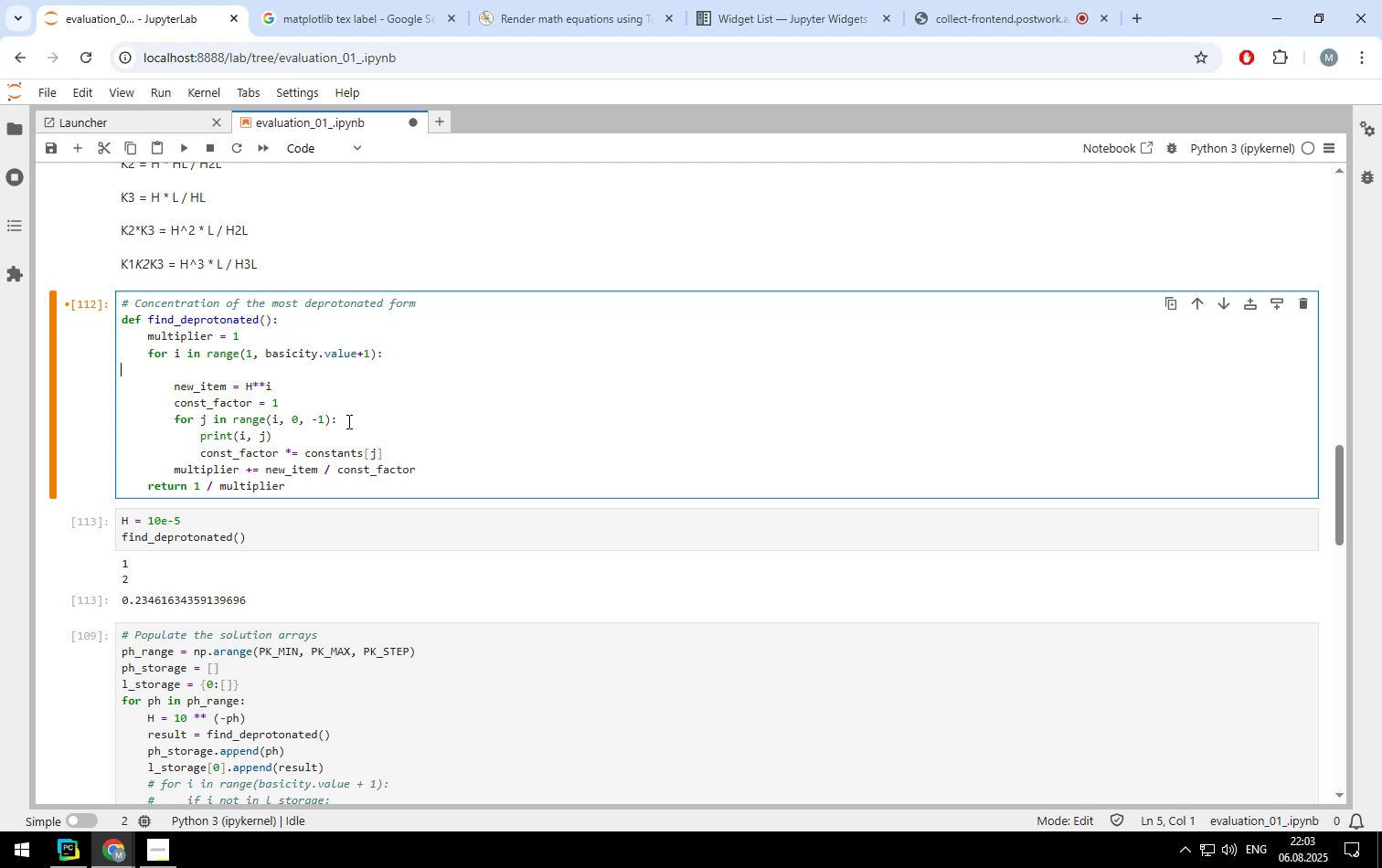 
key(Backspace)
 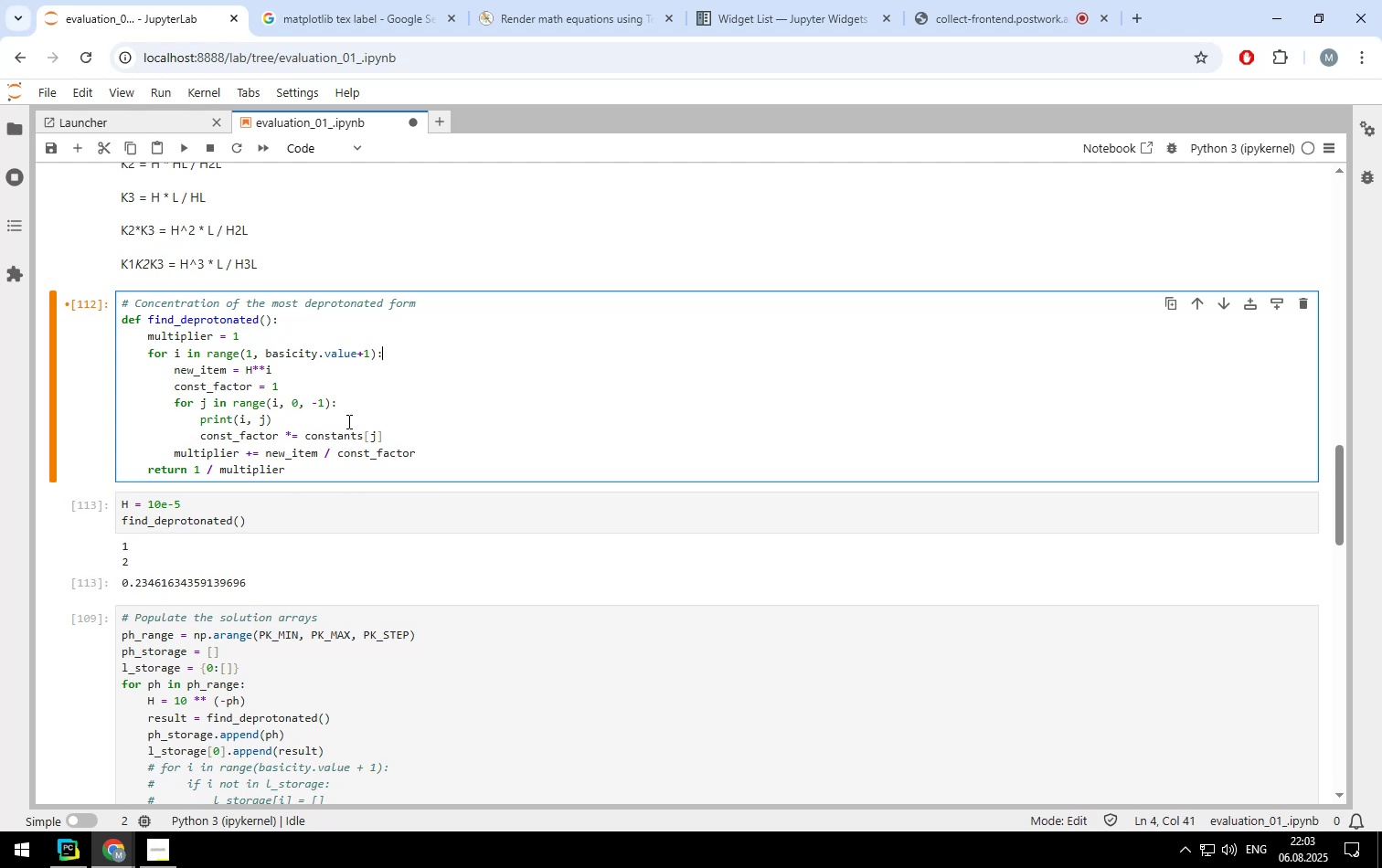 
key(Shift+Enter)
 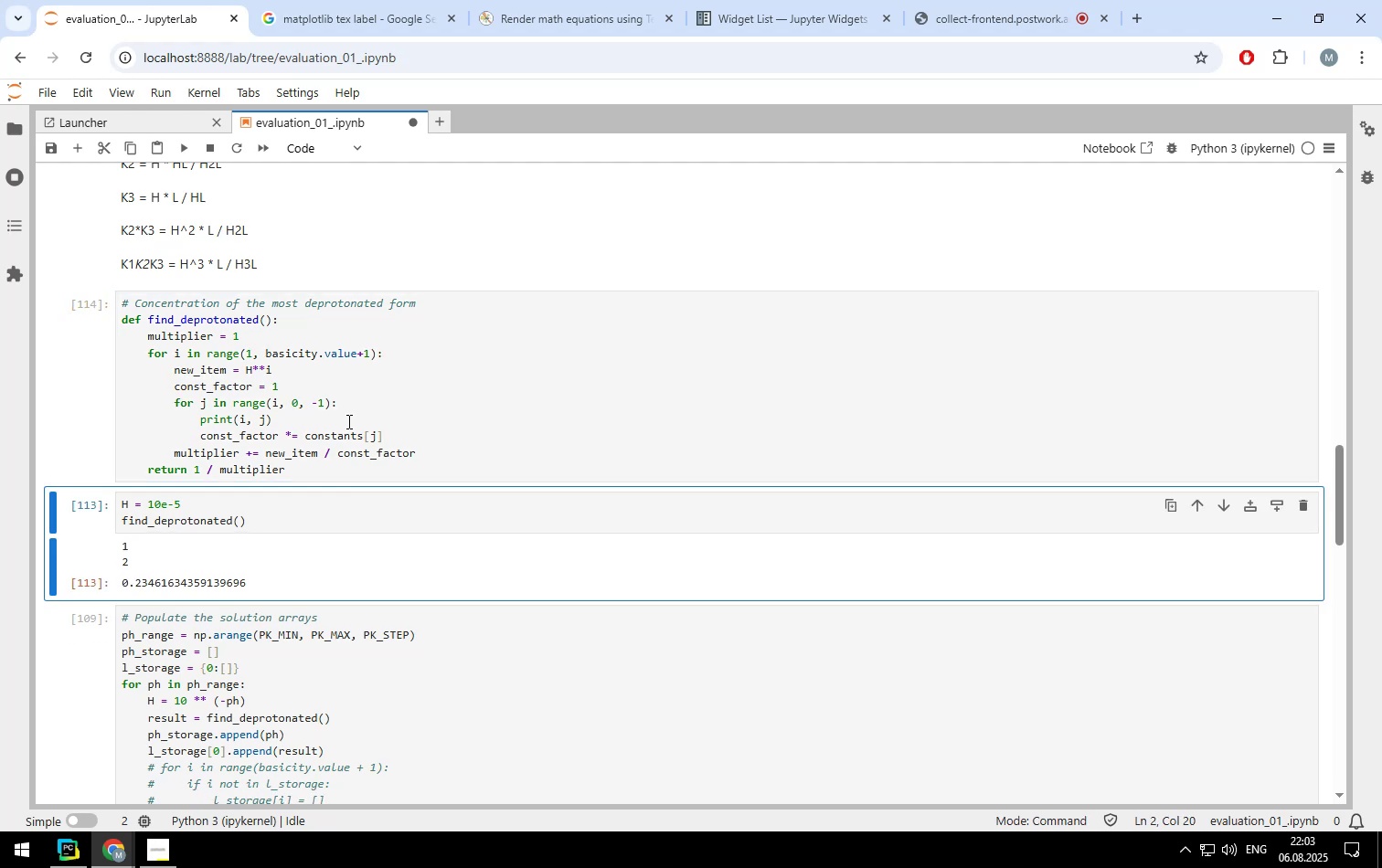 
key(Shift+Enter)
 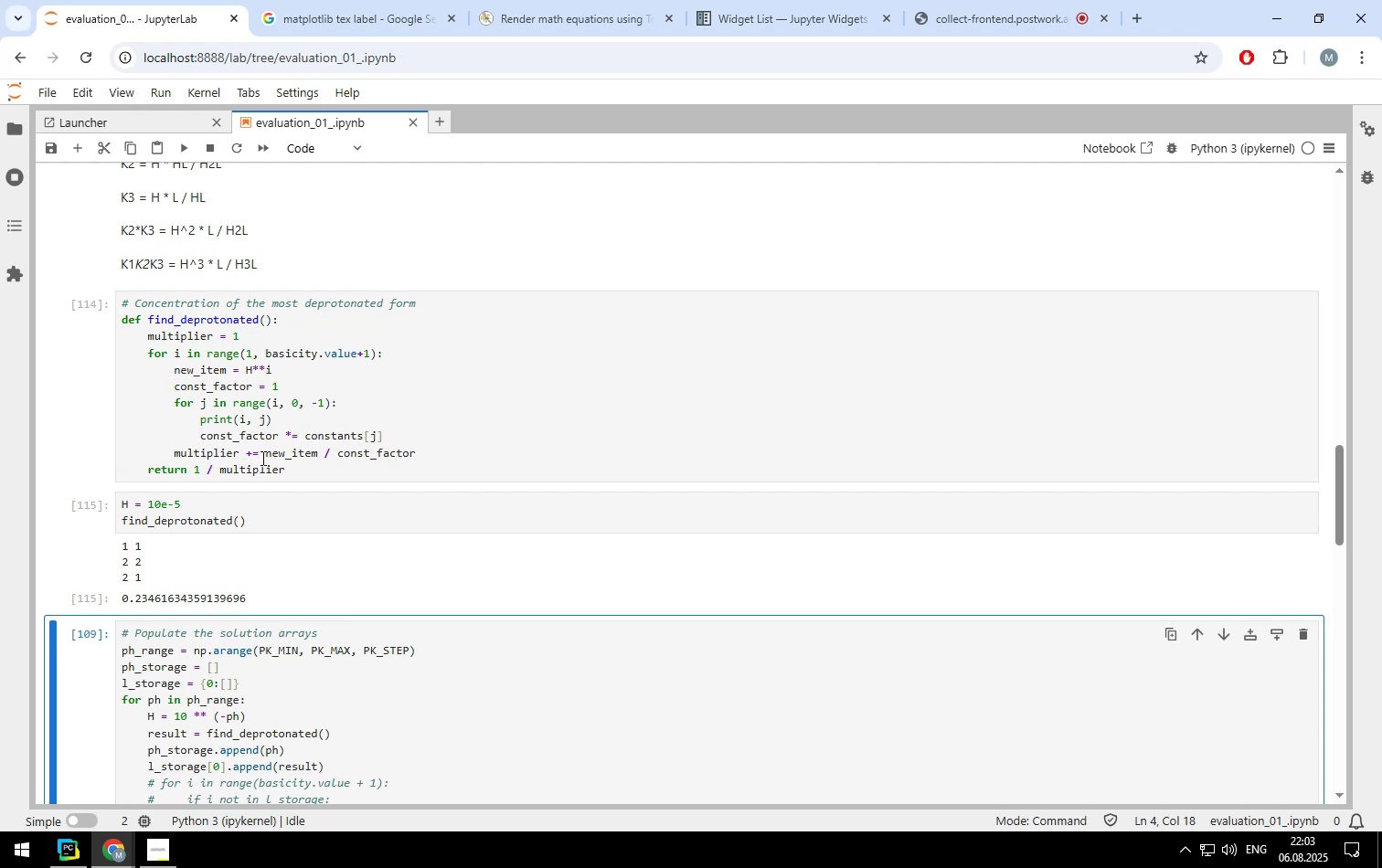 
wait(18.52)
 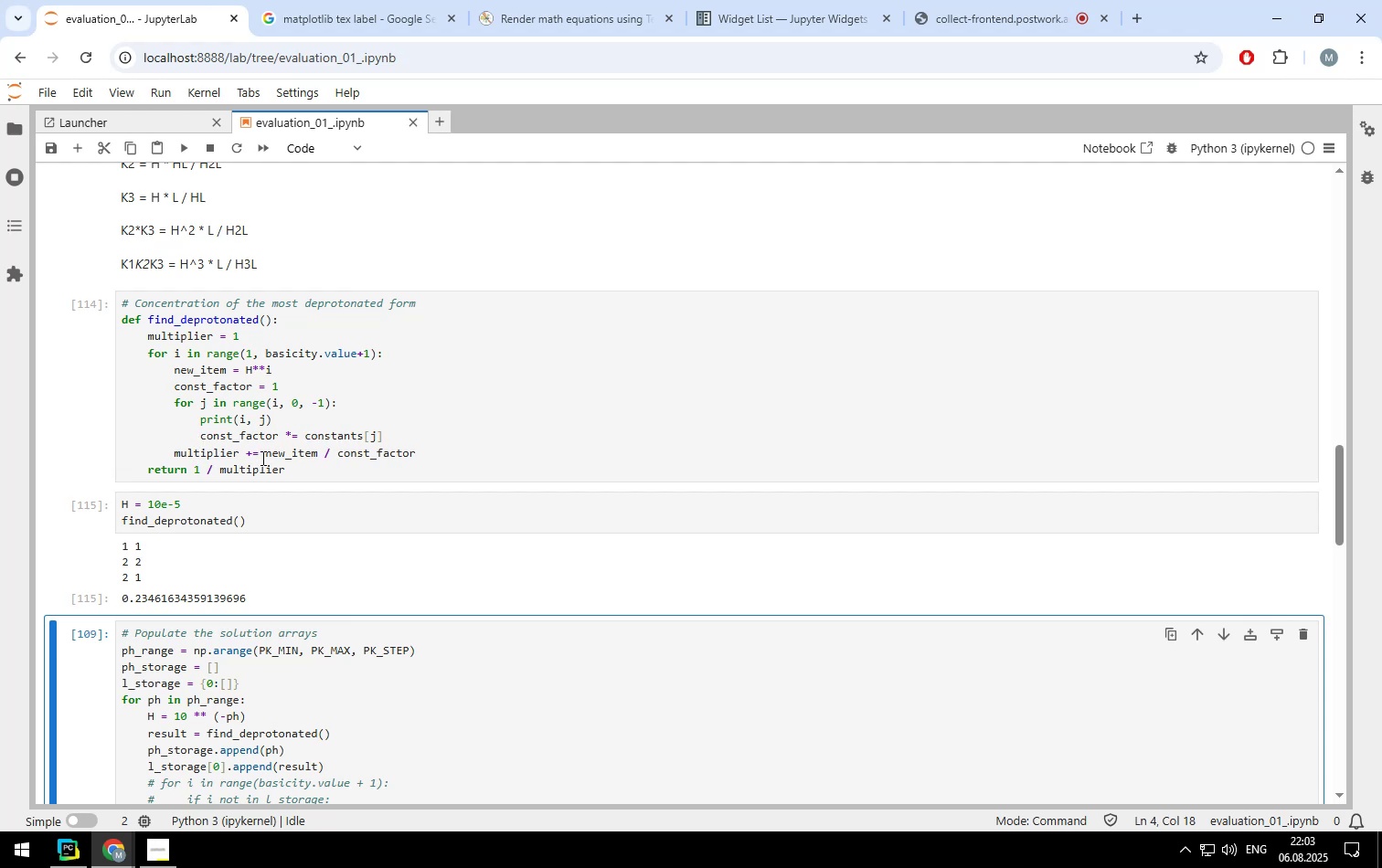 
left_click([382, 355])
 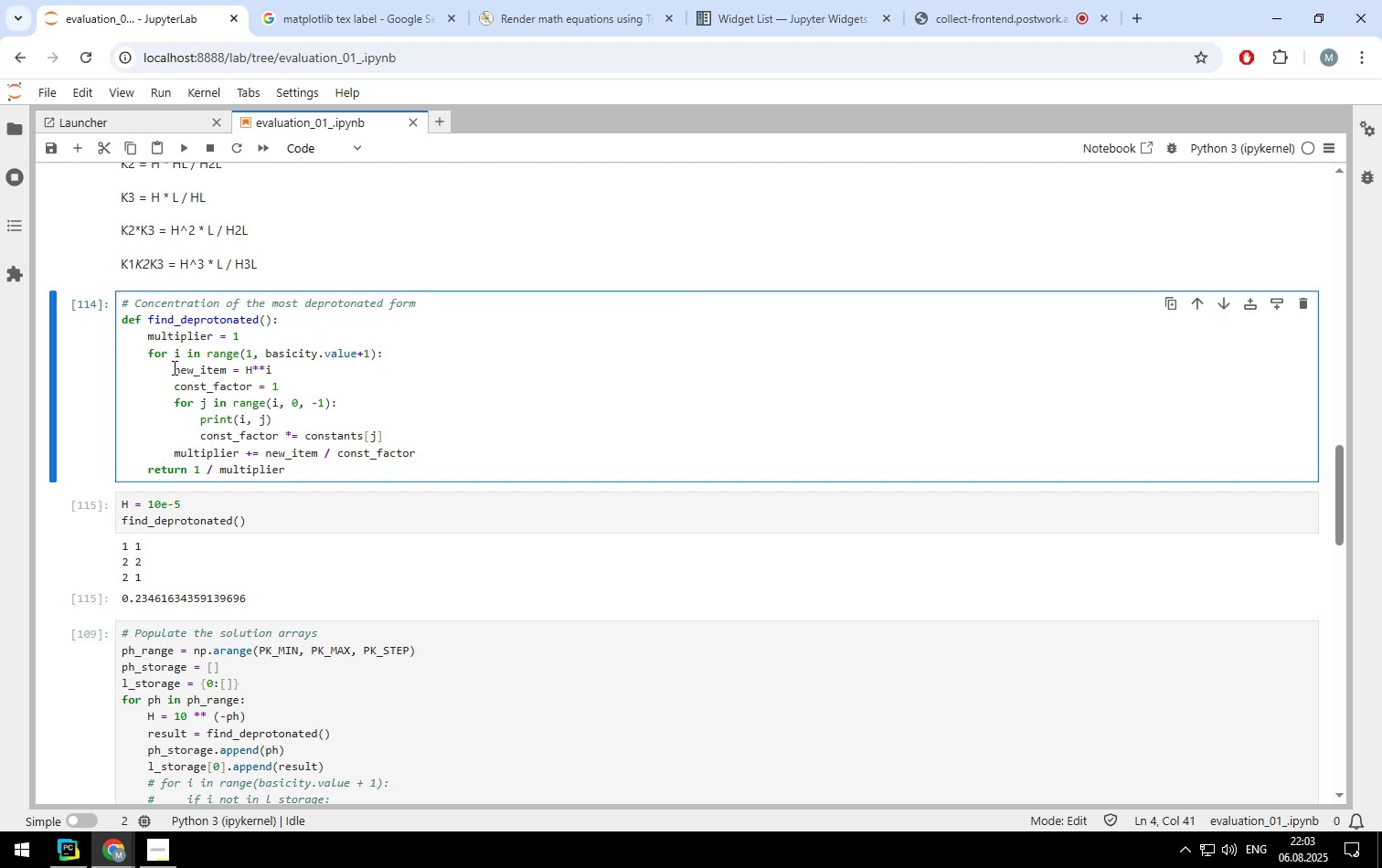 
scroll: coordinate [269, 363], scroll_direction: up, amount: 11.0
 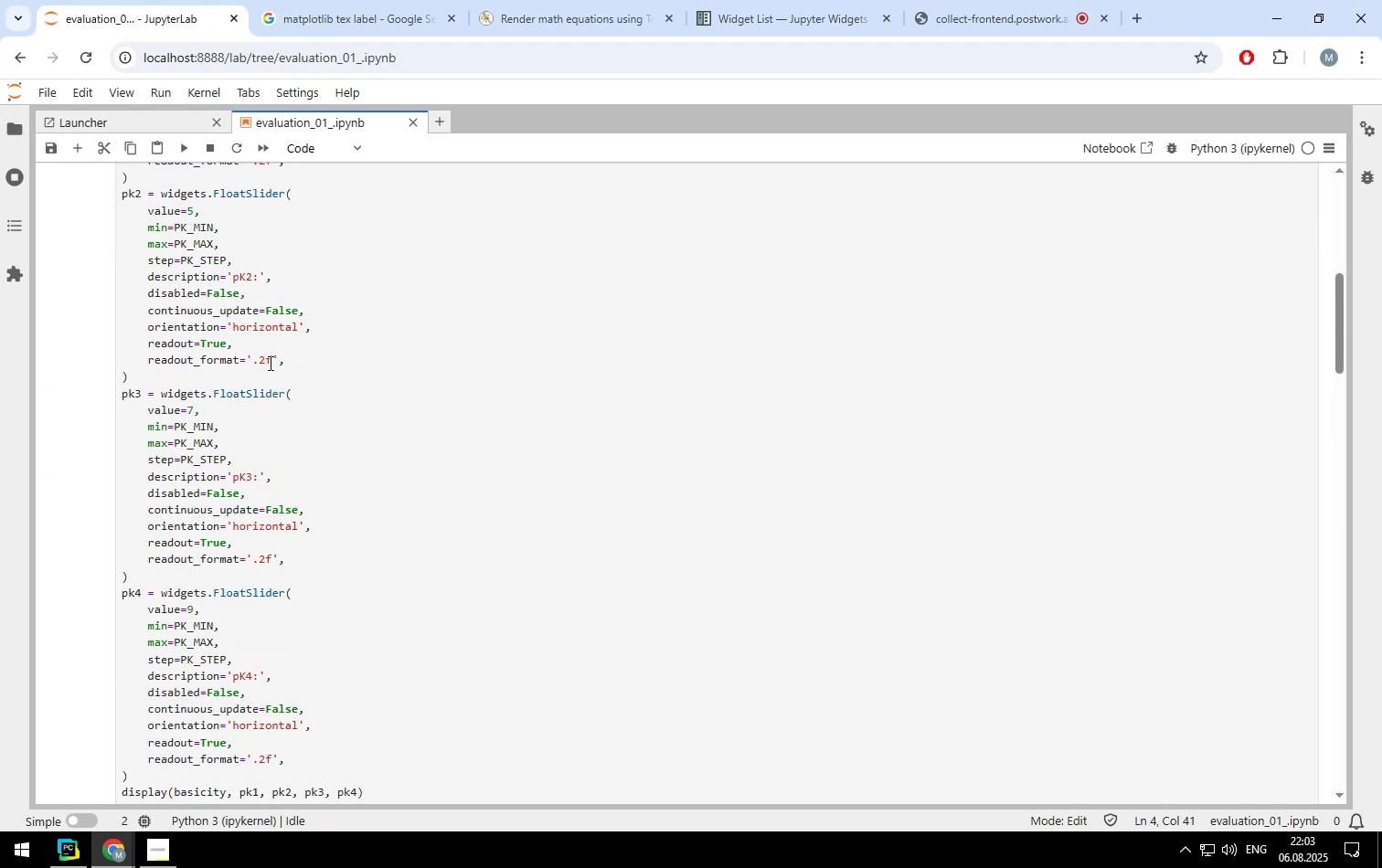 
scroll: coordinate [269, 363], scroll_direction: down, amount: 2.0
 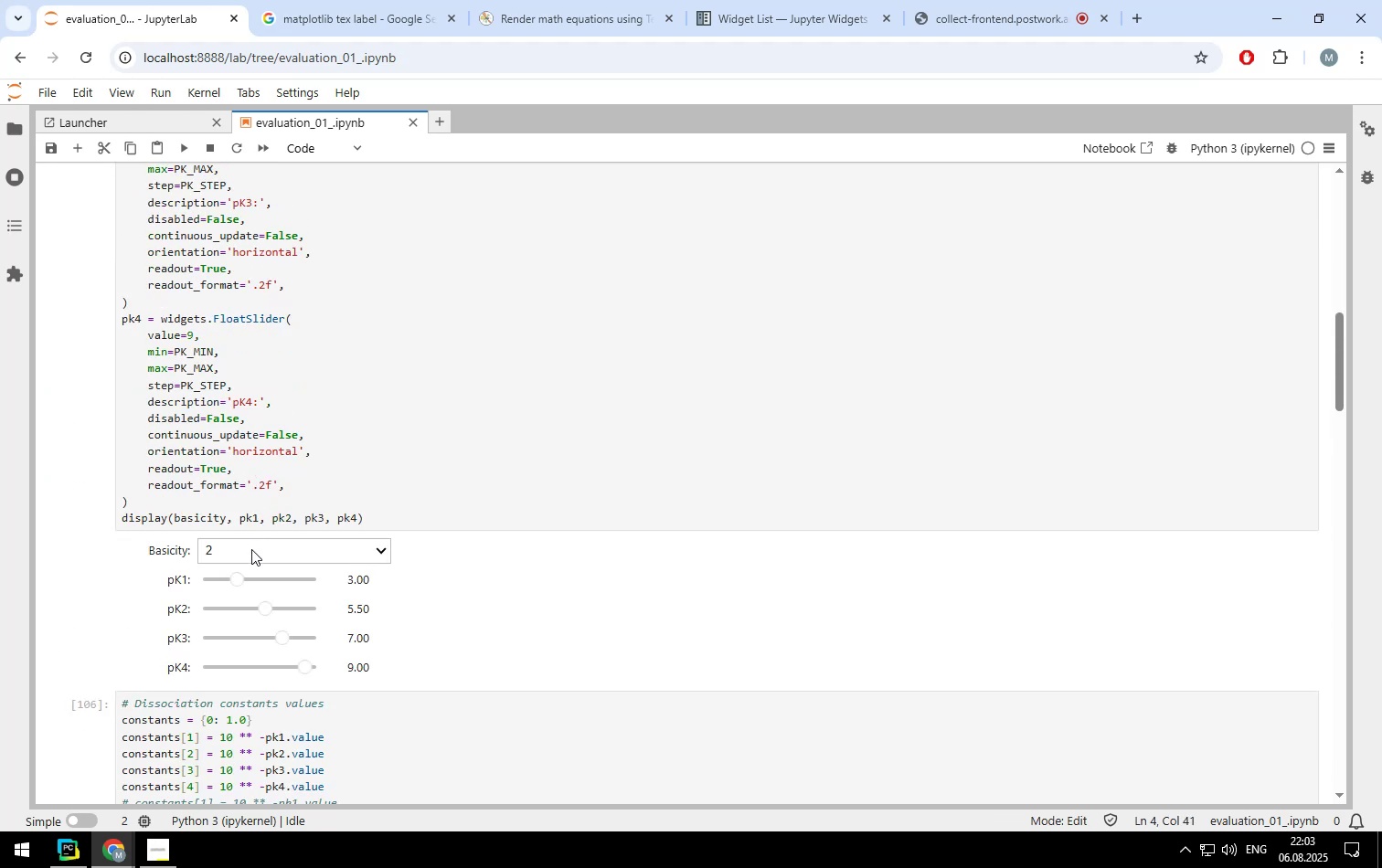 
left_click([251, 551])
 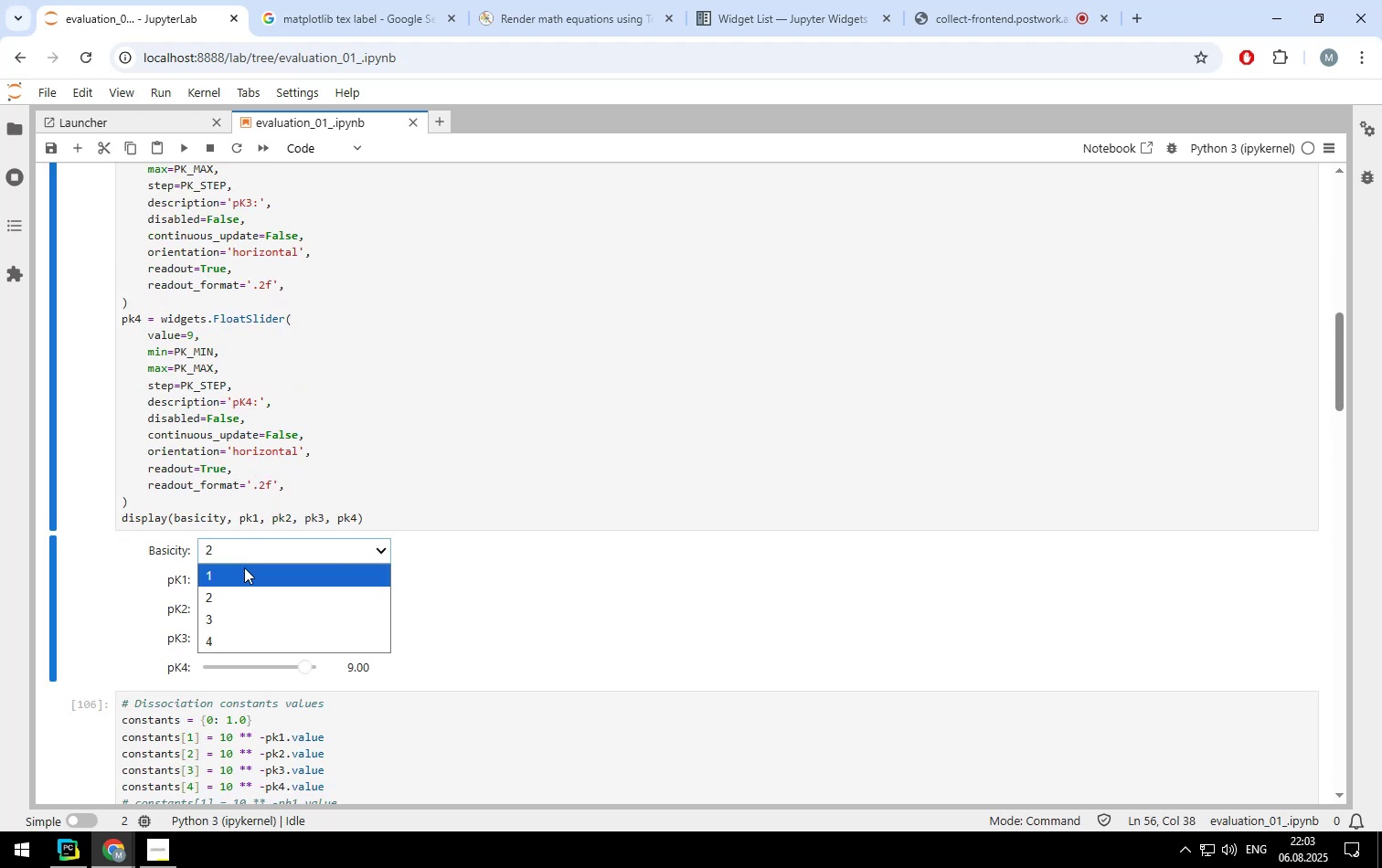 
left_click([244, 569])
 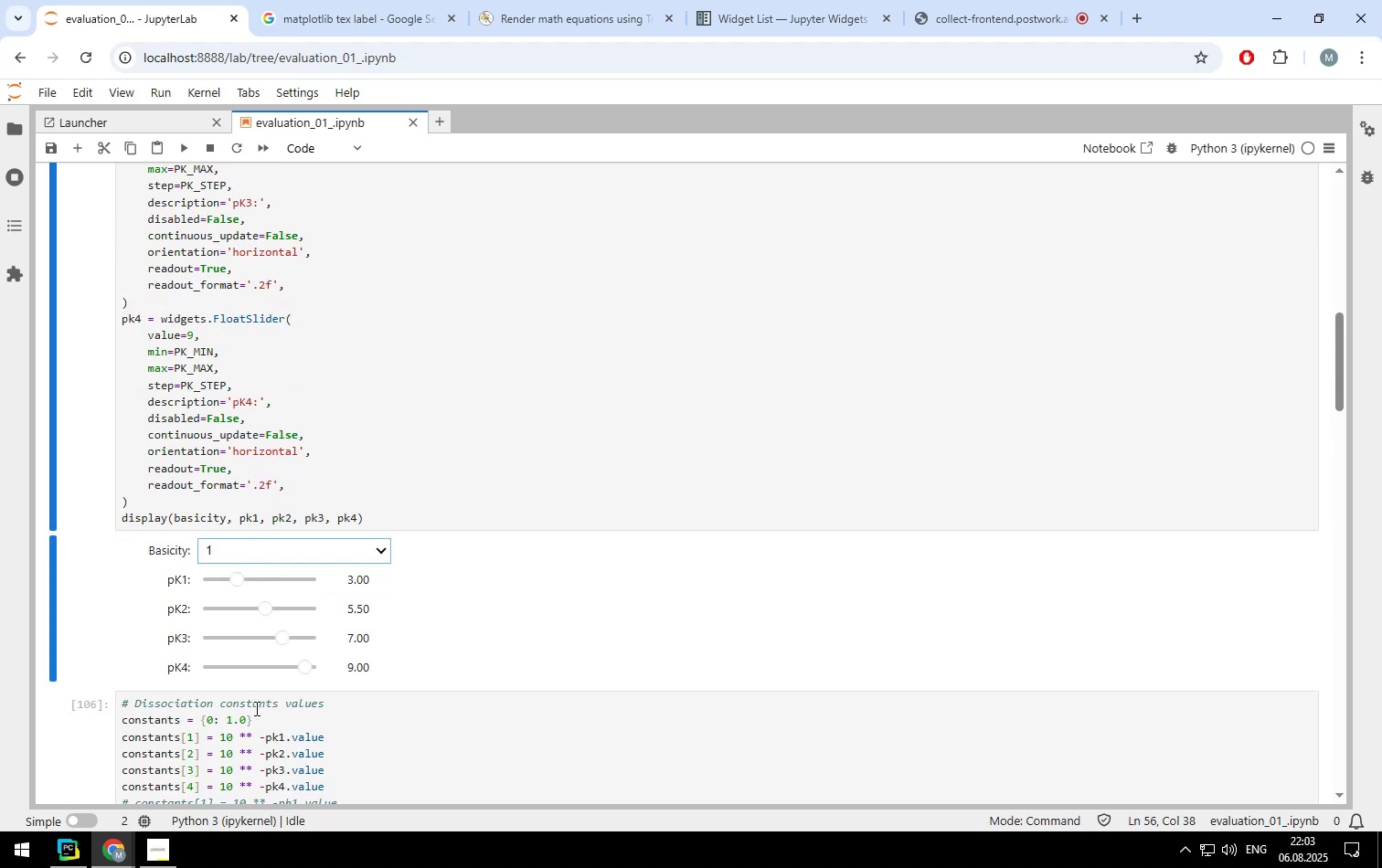 
left_click([255, 708])
 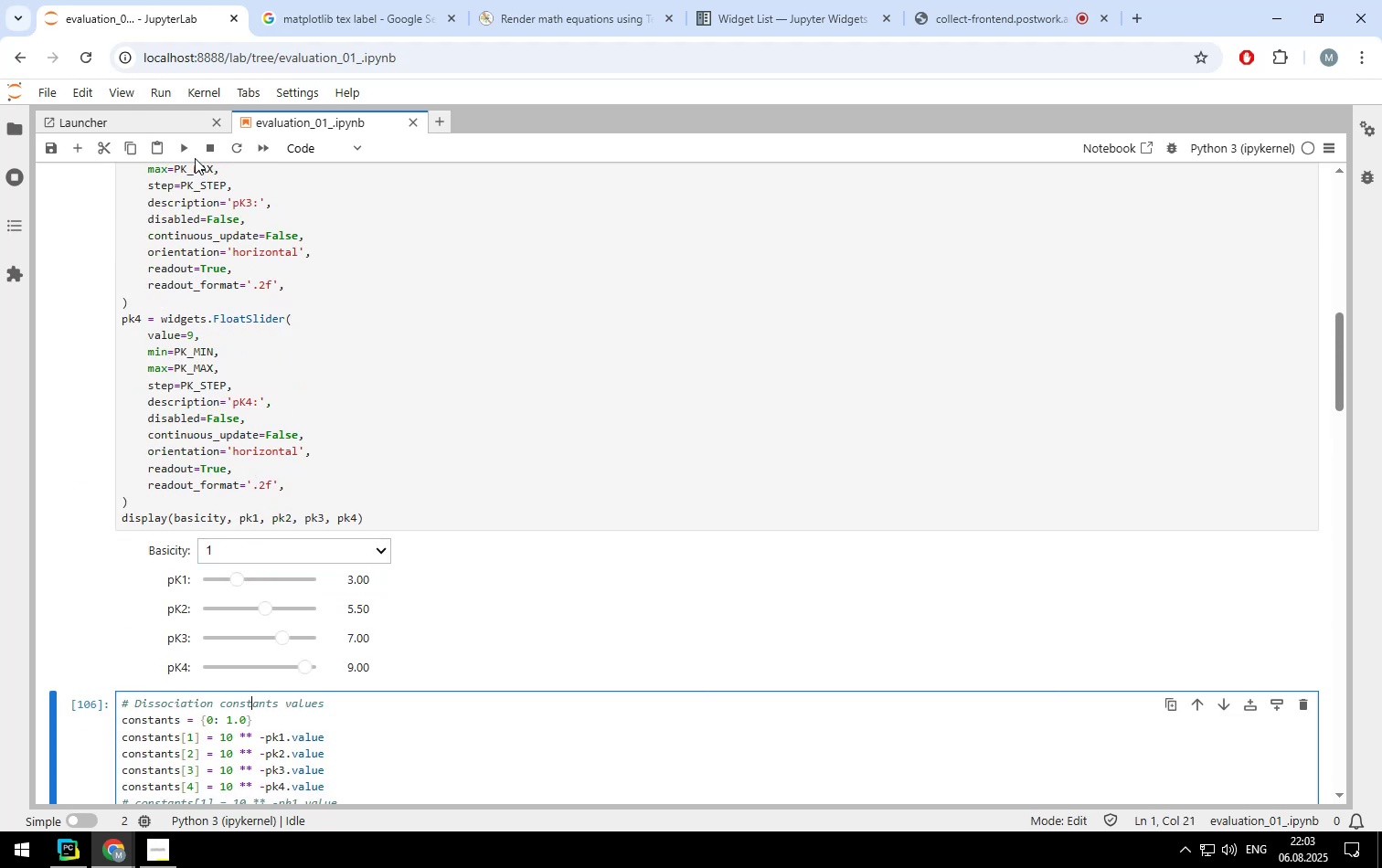 
left_click([181, 146])
 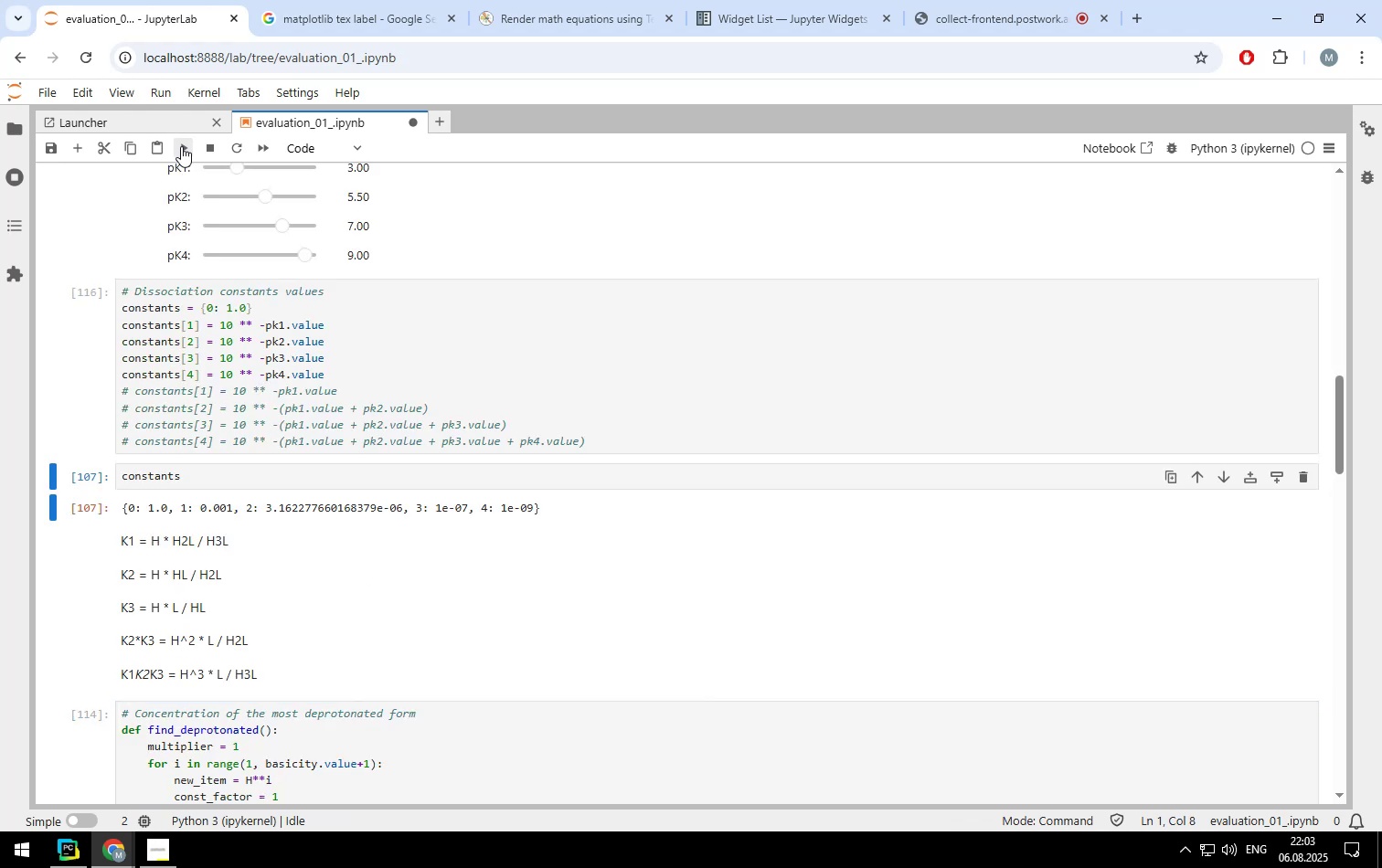 
double_click([181, 146])
 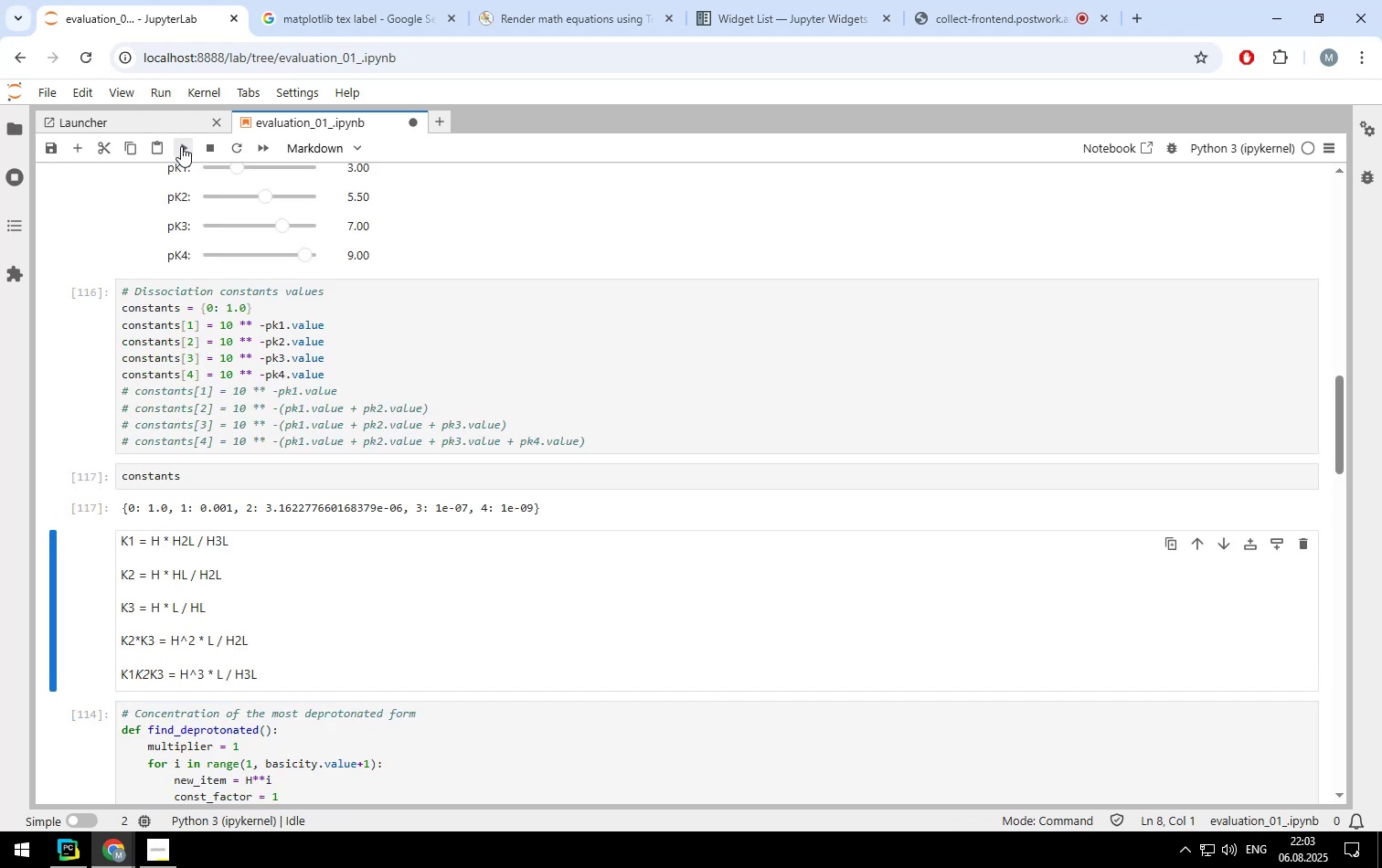 
left_click([181, 146])
 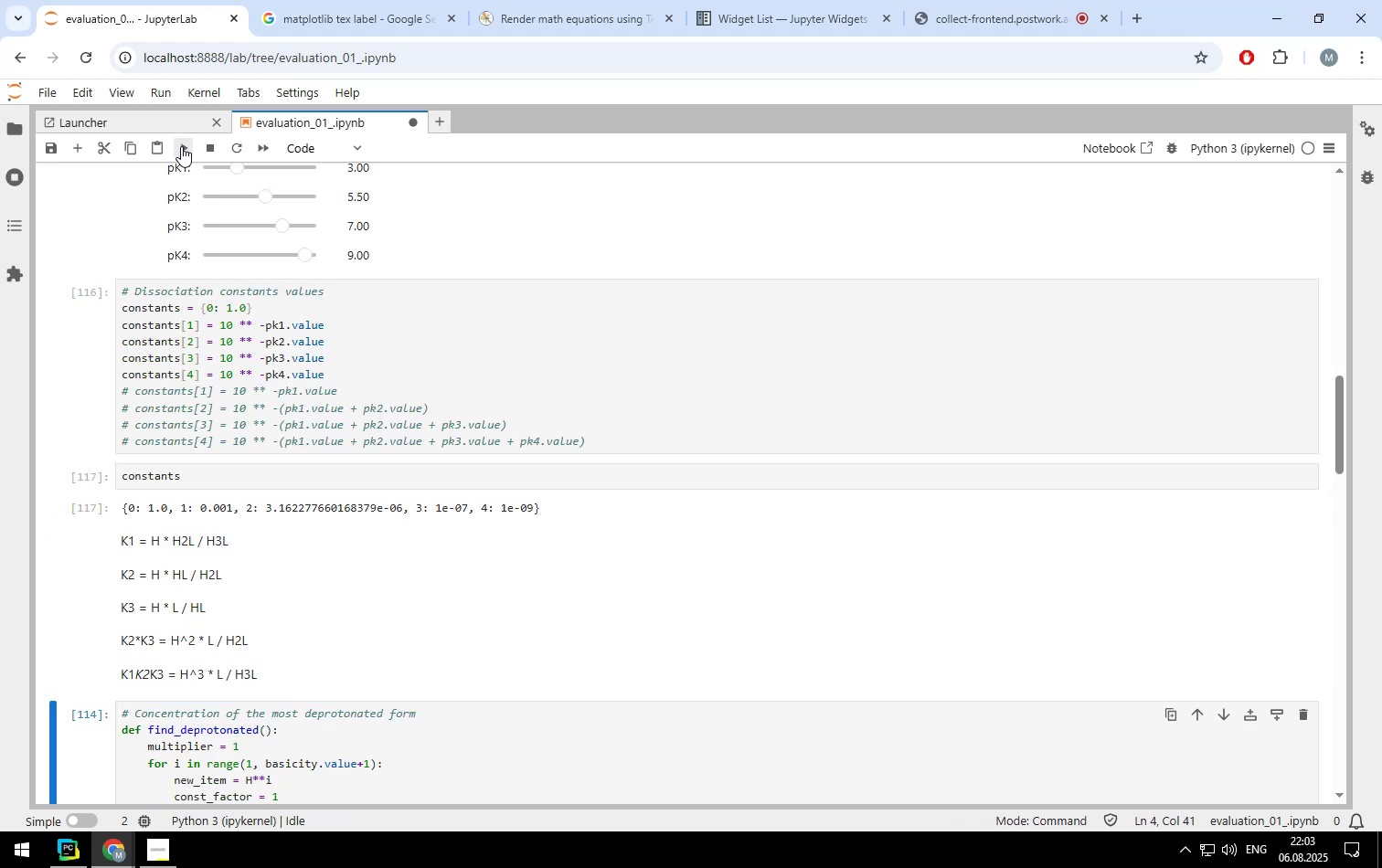 
left_click([181, 146])
 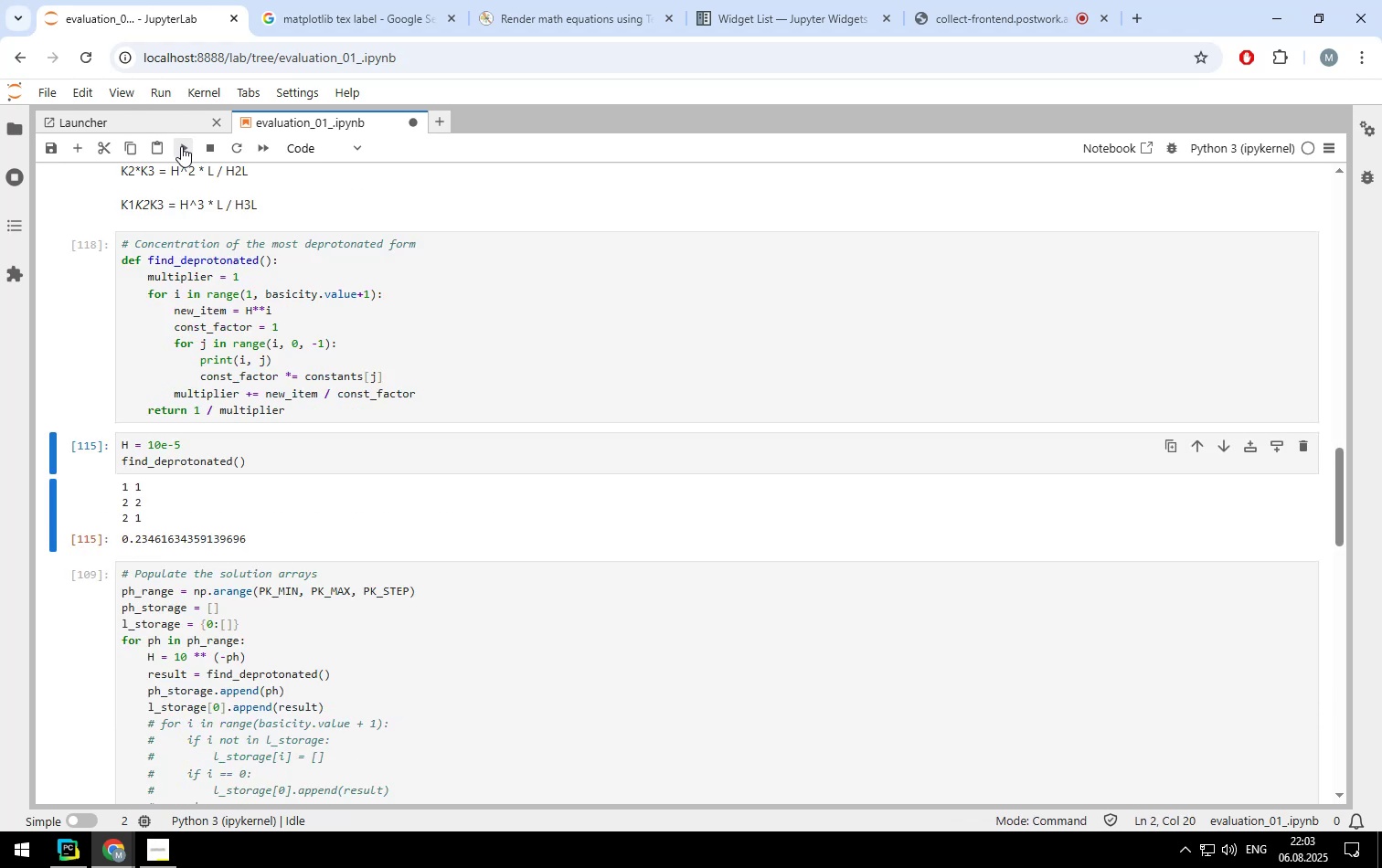 
left_click([181, 146])
 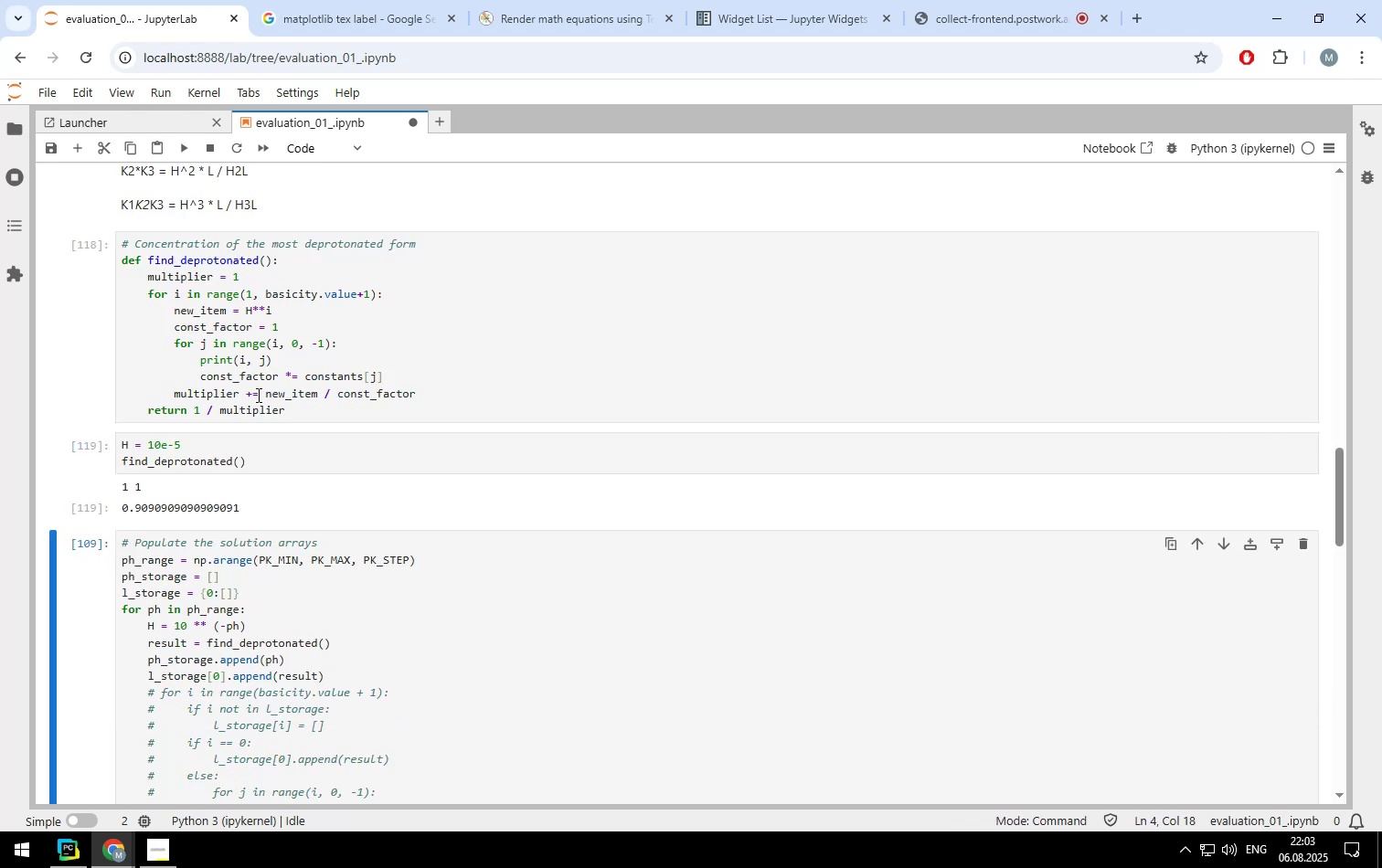 
scroll: coordinate [295, 301], scroll_direction: up, amount: 7.0
 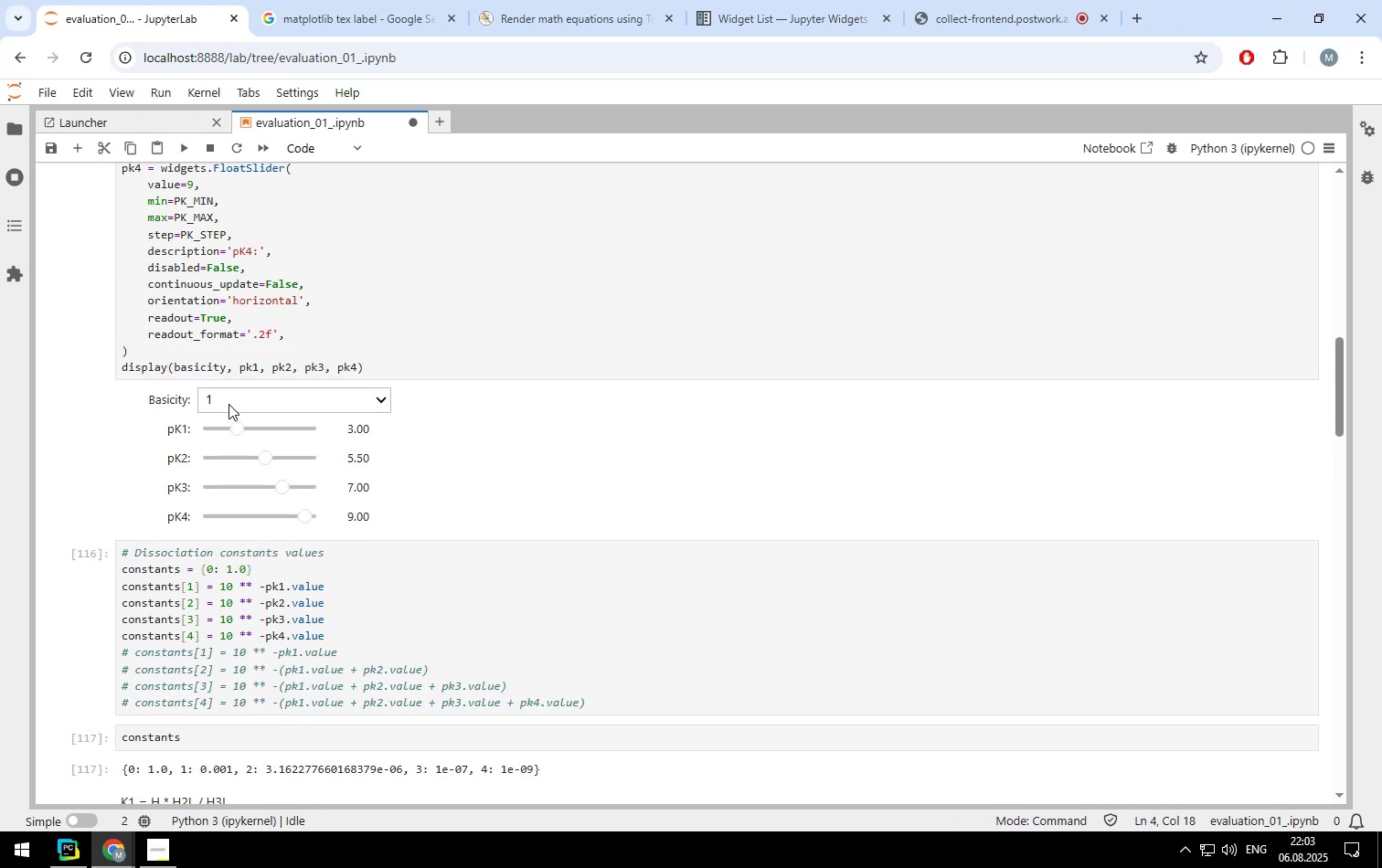 
left_click([229, 404])
 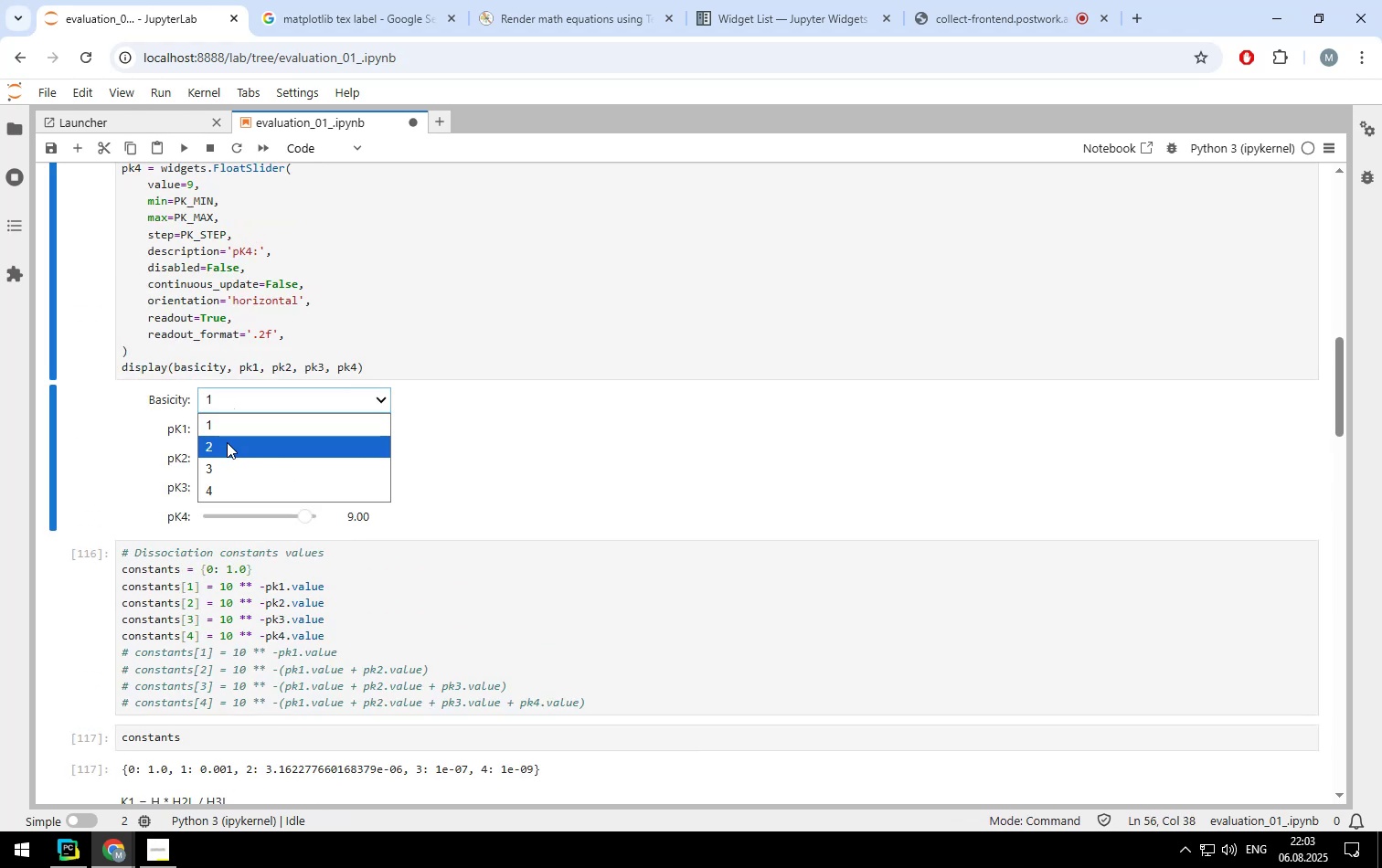 
left_click([227, 442])
 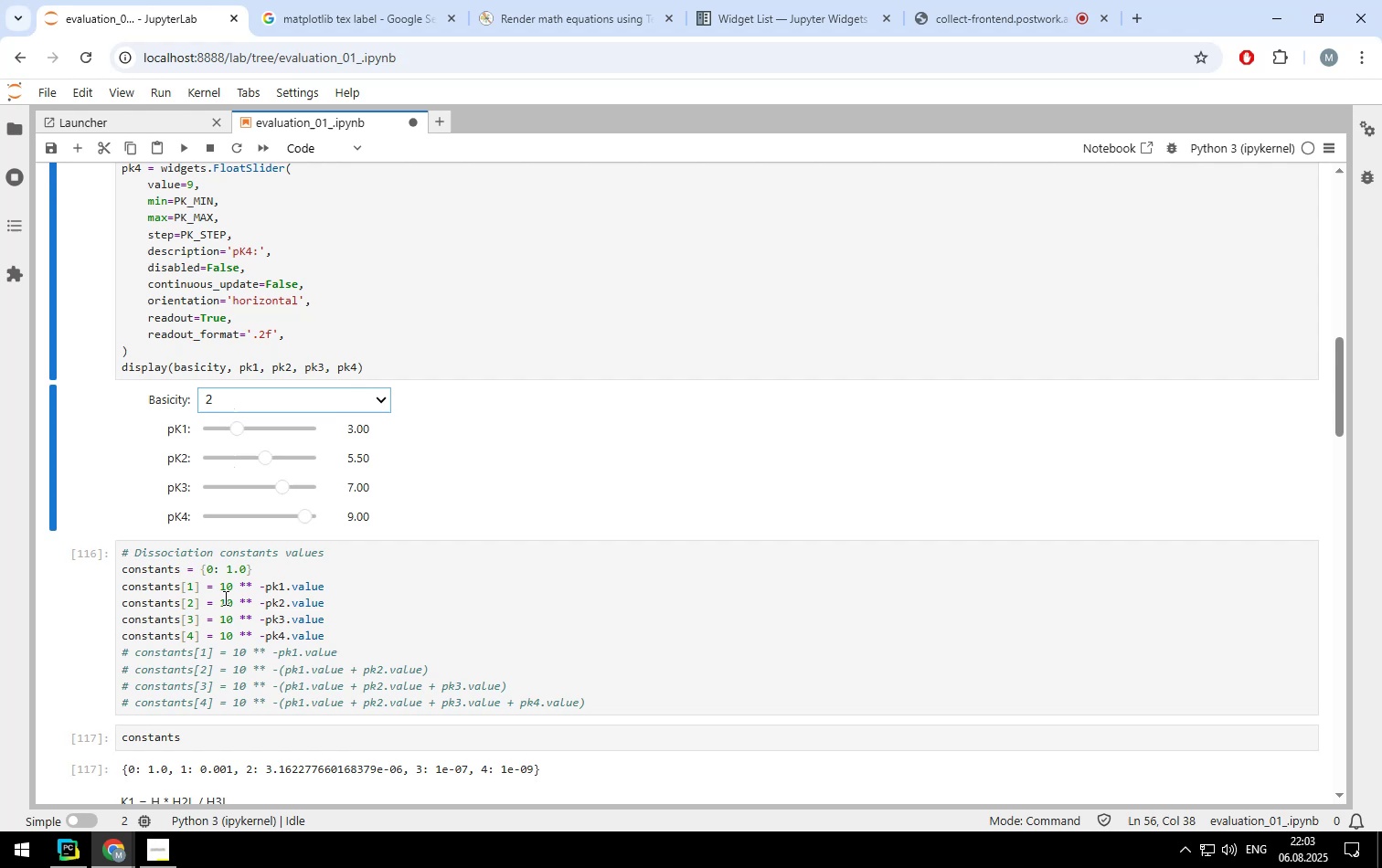 
left_click([224, 598])
 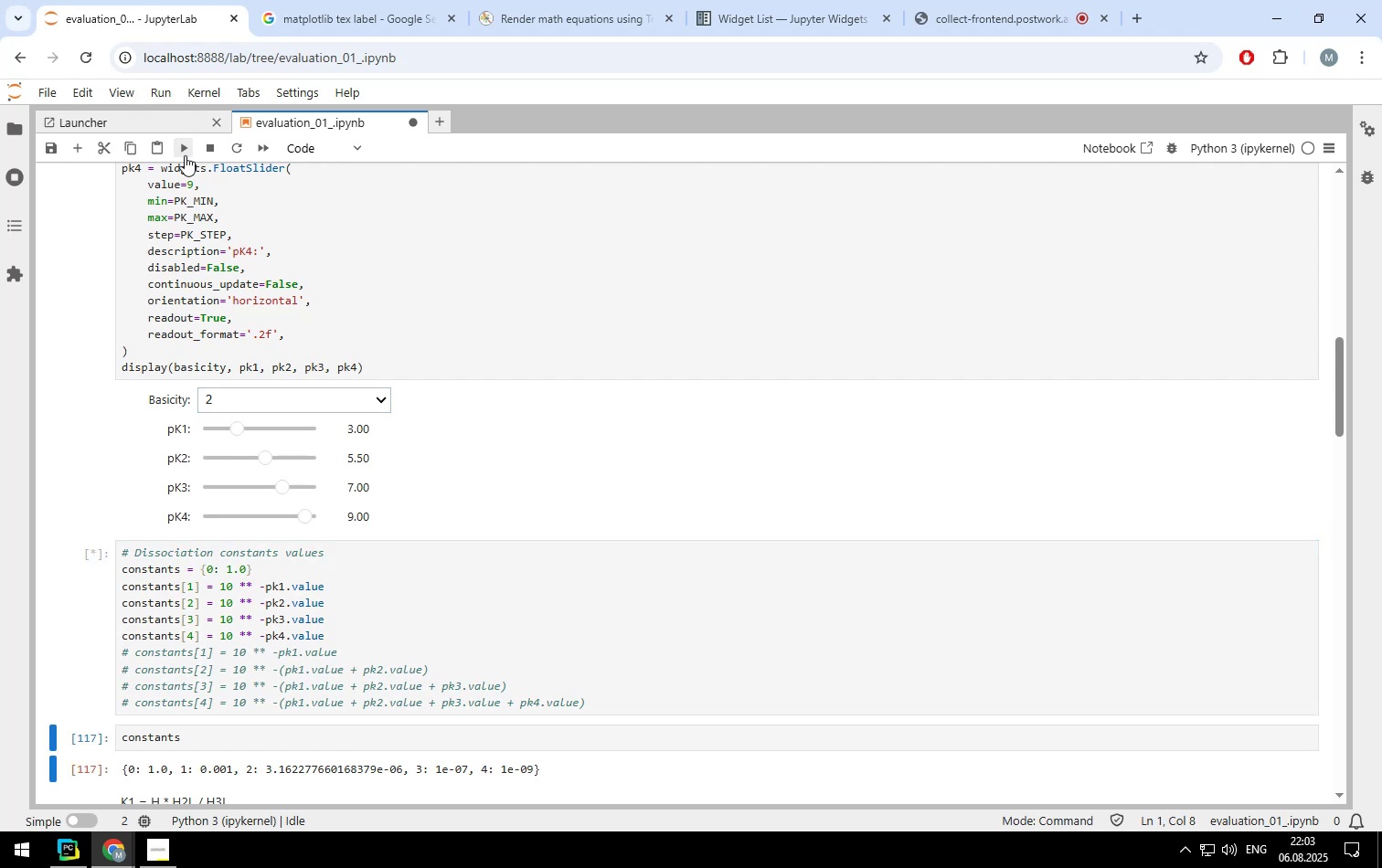 
double_click([185, 155])
 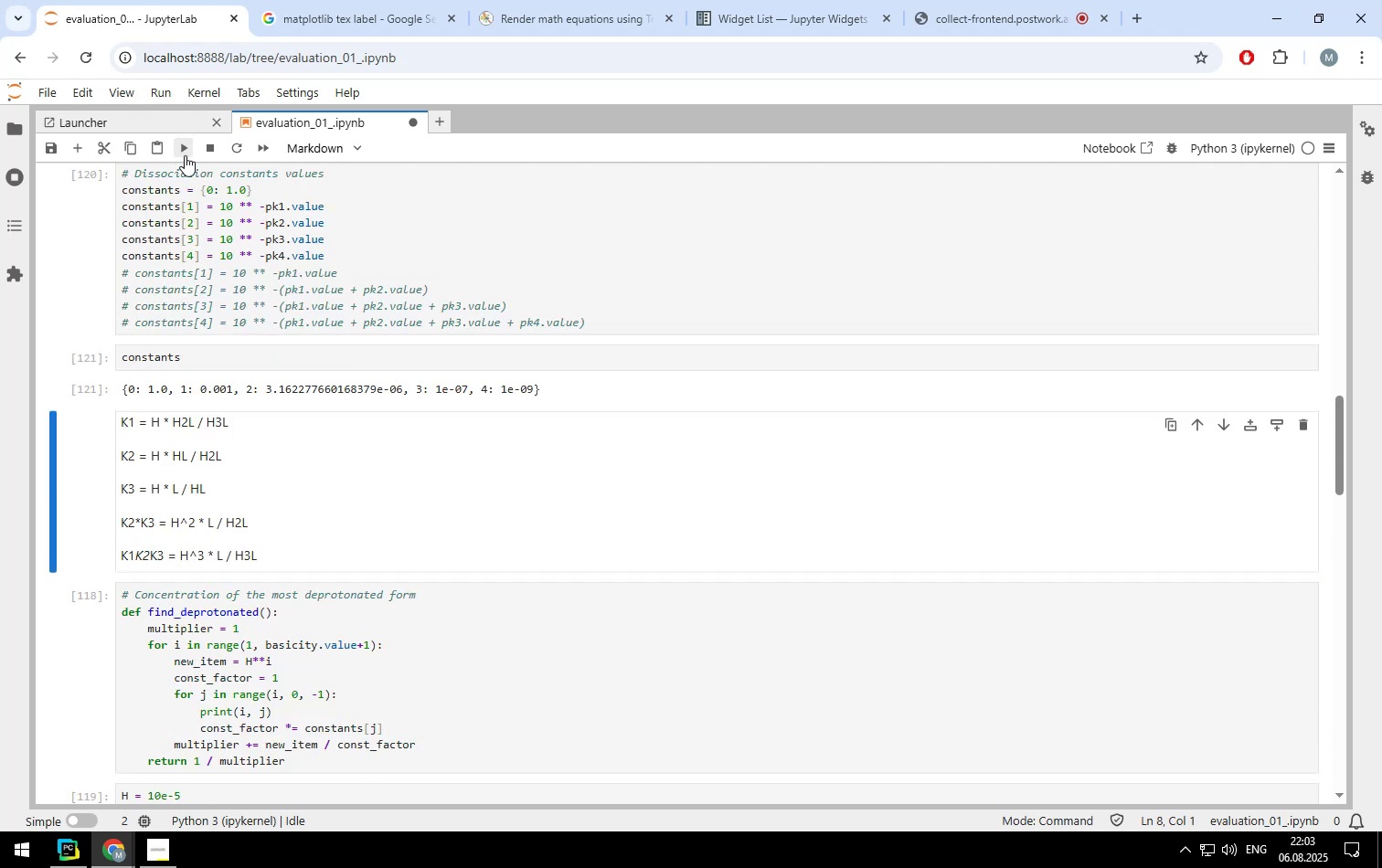 
left_click([185, 155])
 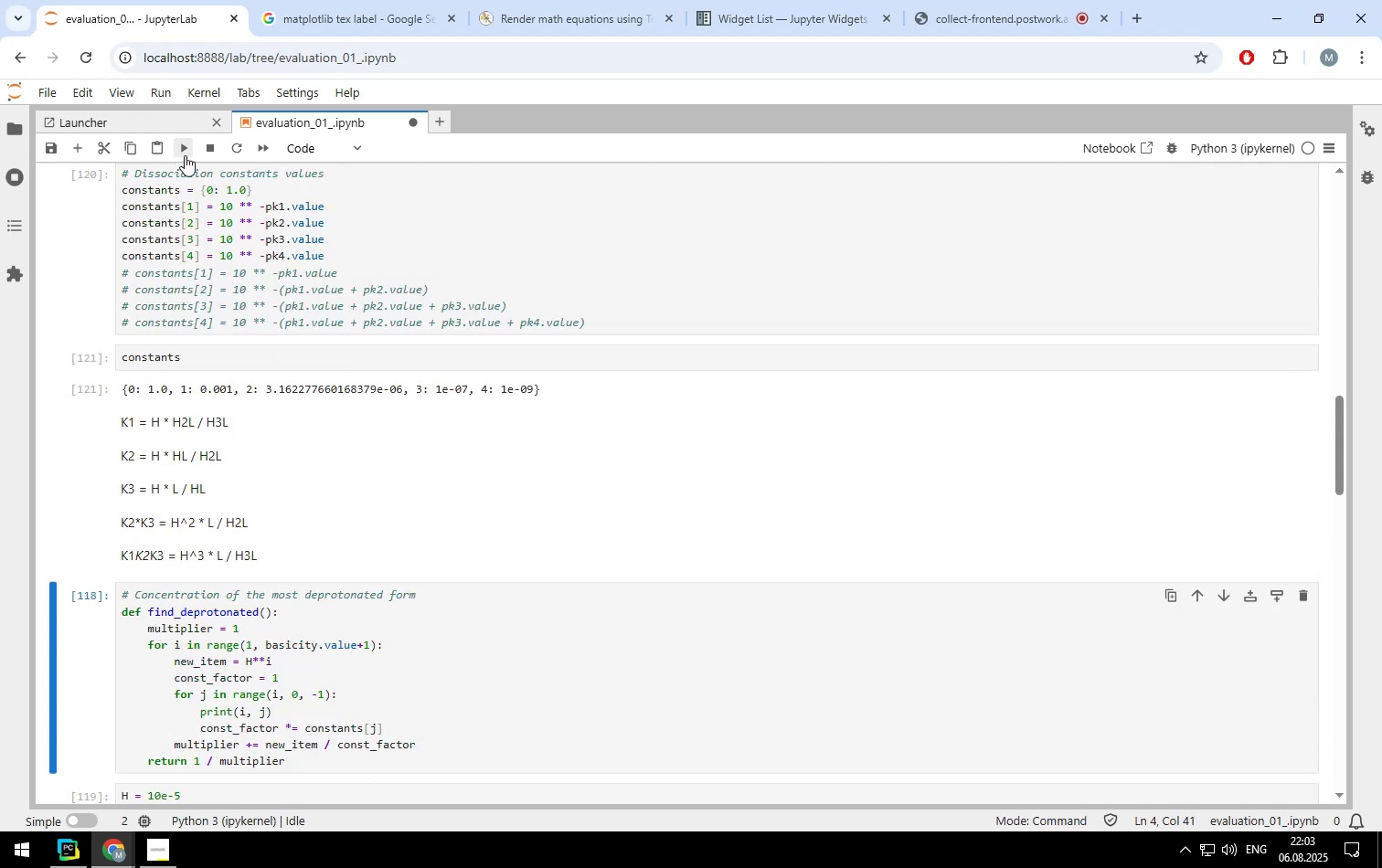 
left_click([185, 155])
 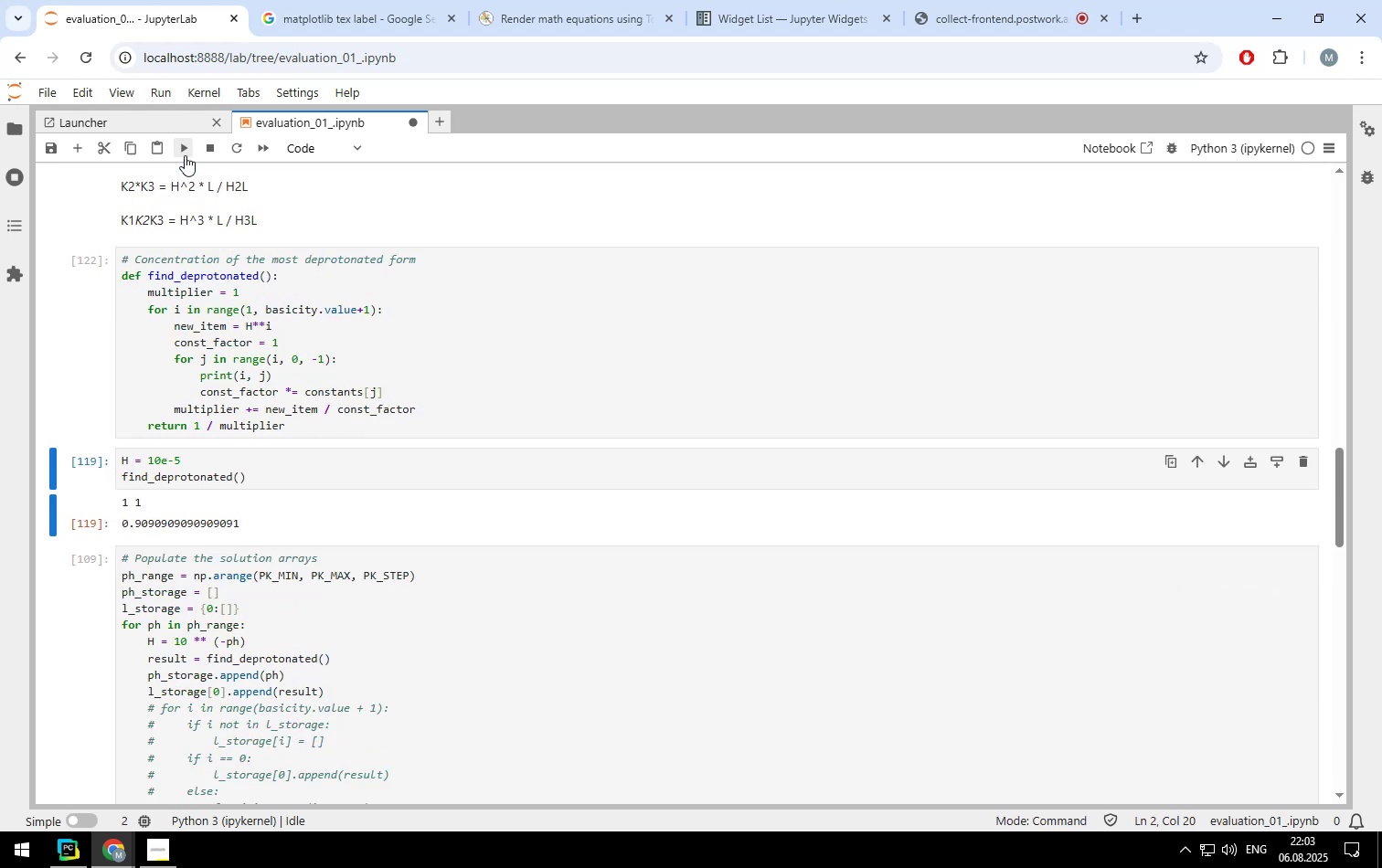 
left_click([185, 155])
 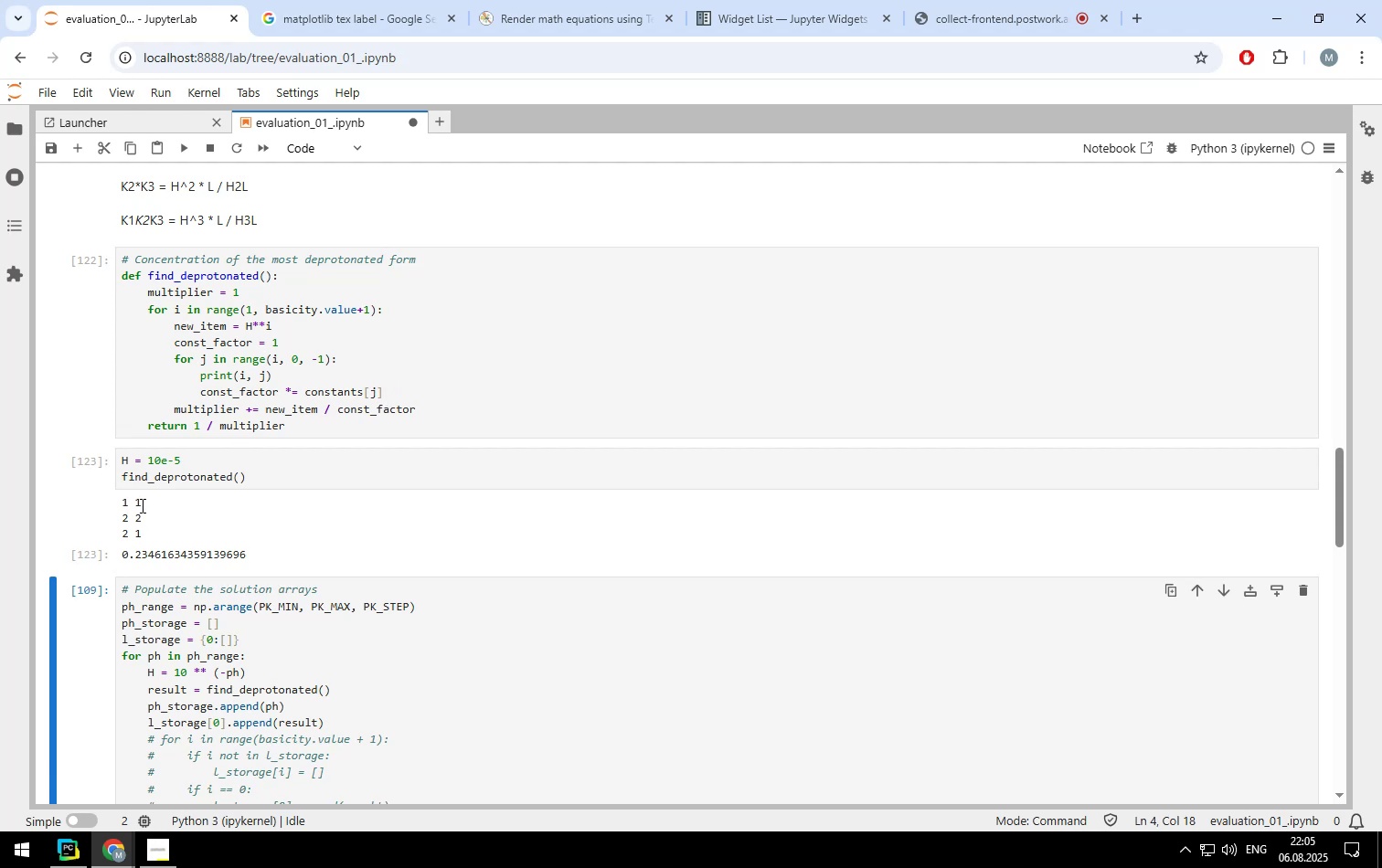 
wait(67.18)
 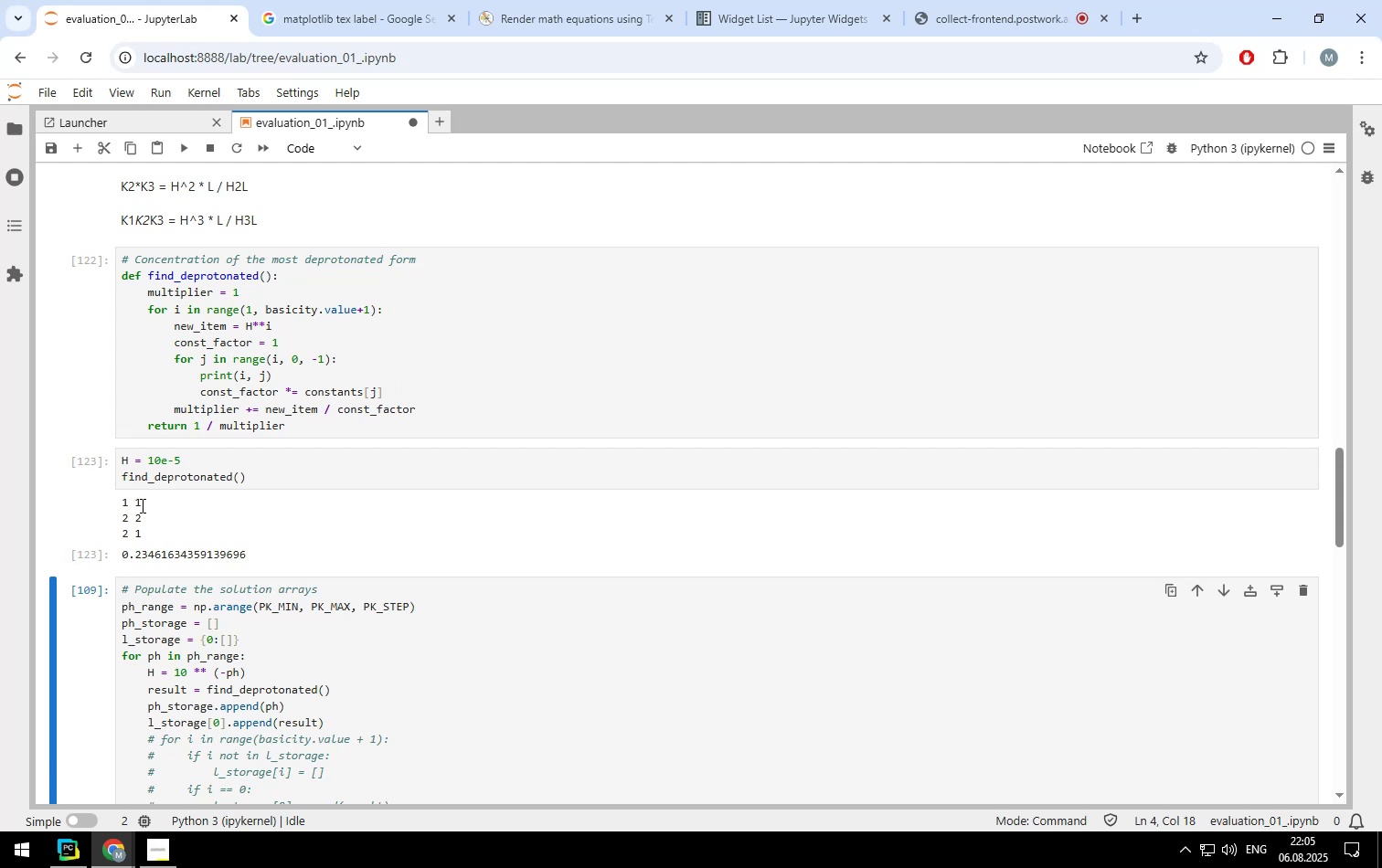 
left_click([344, 358])
 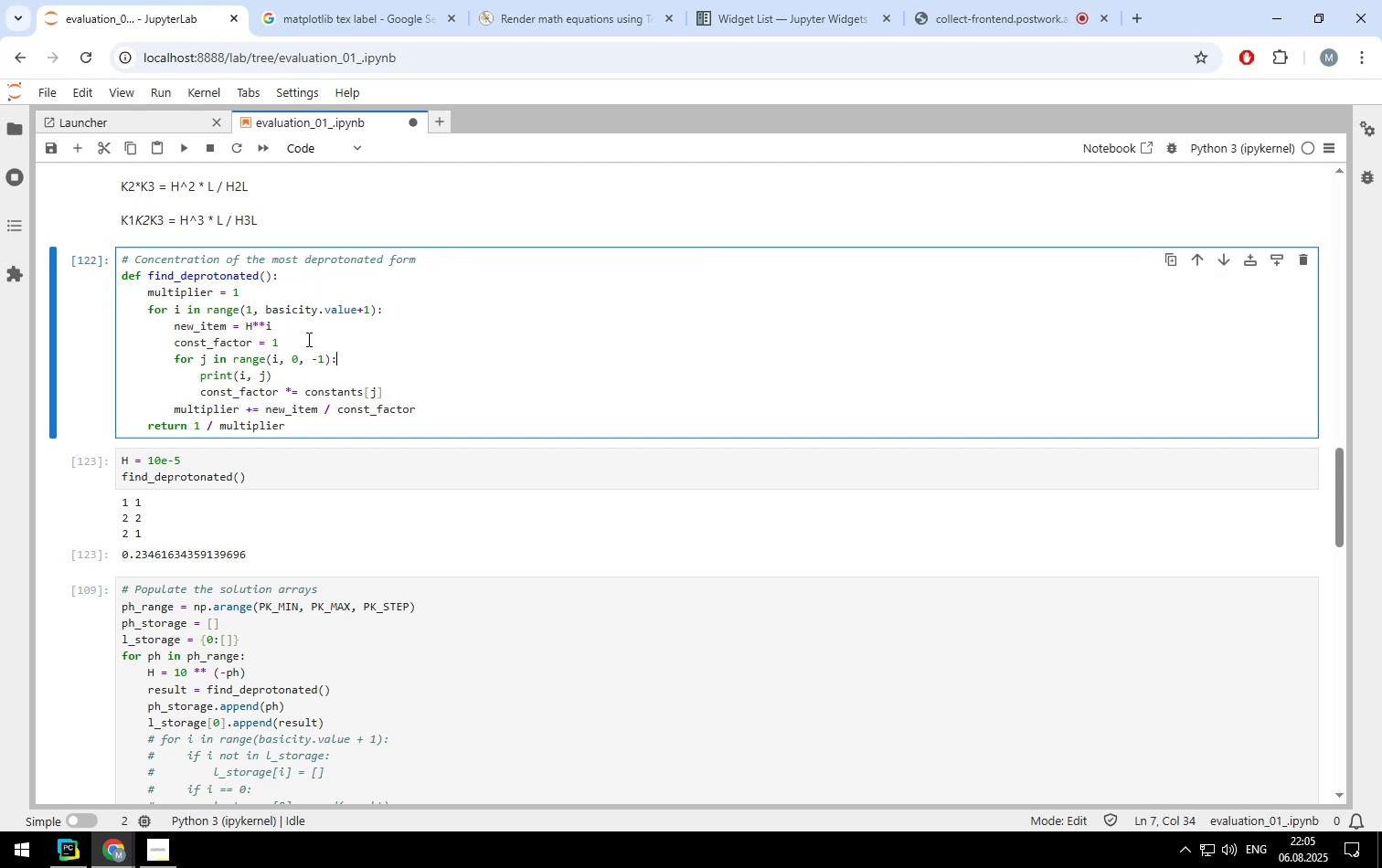 
left_click([307, 339])
 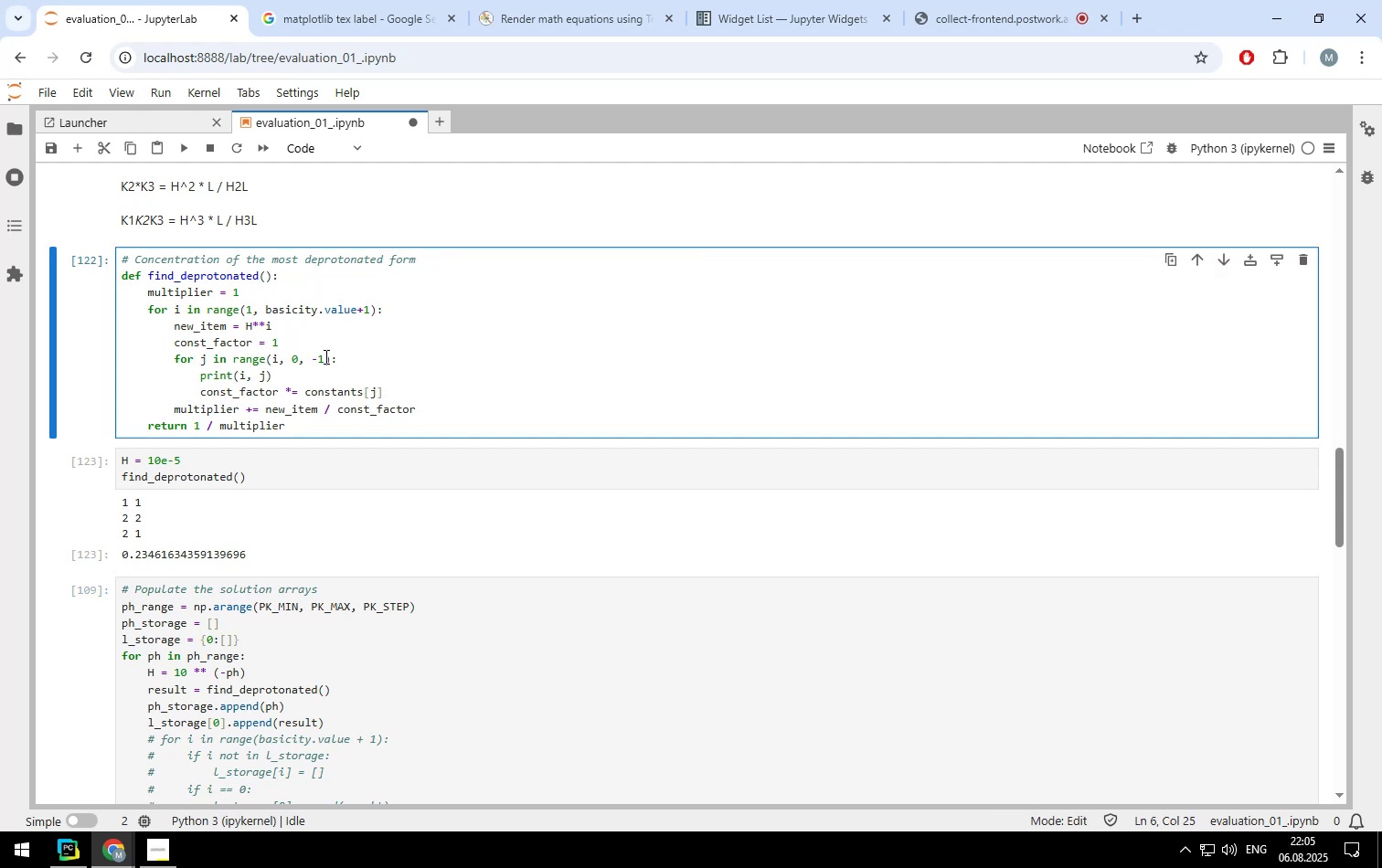 
left_click([346, 359])
 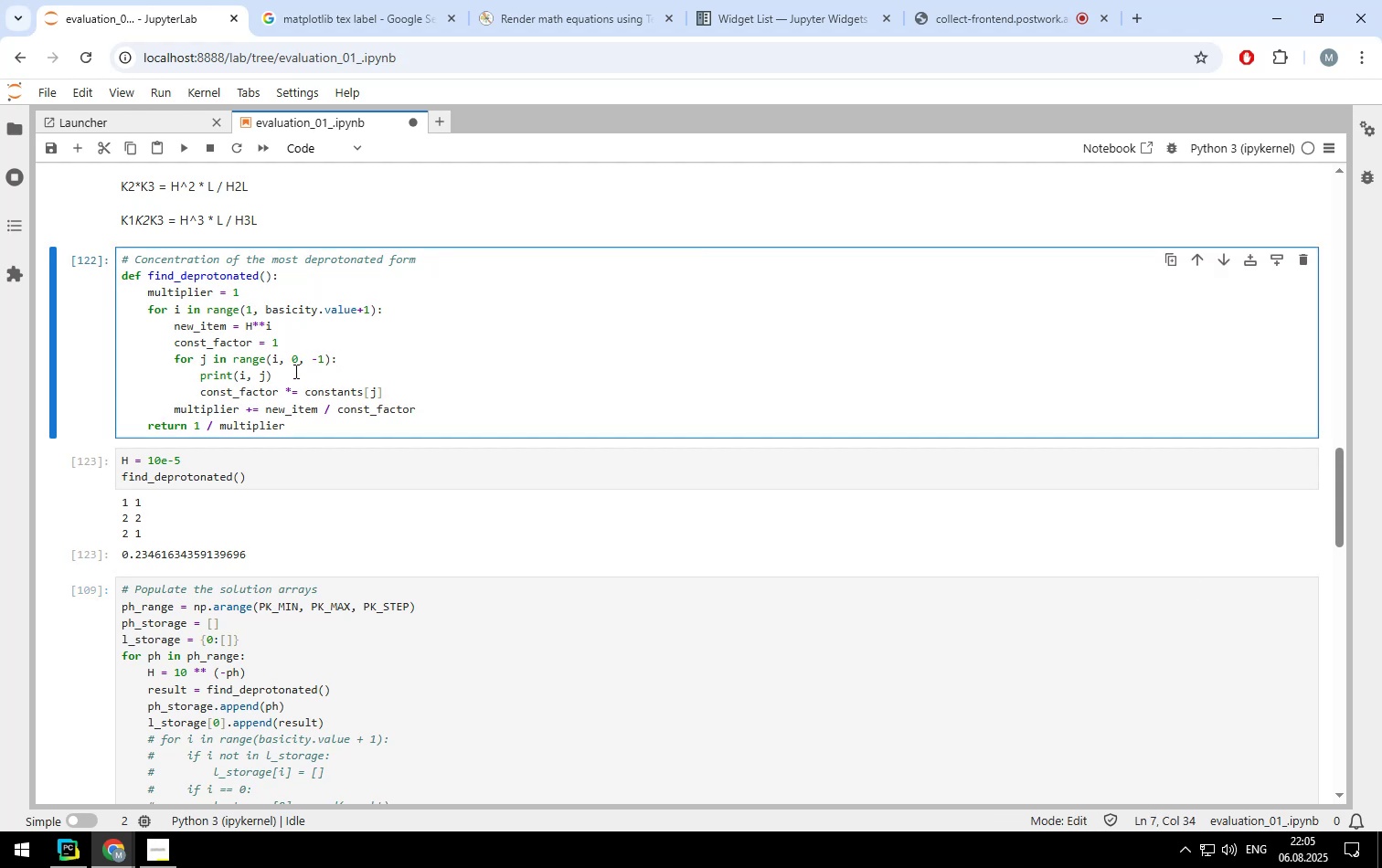 
left_click([294, 371])
 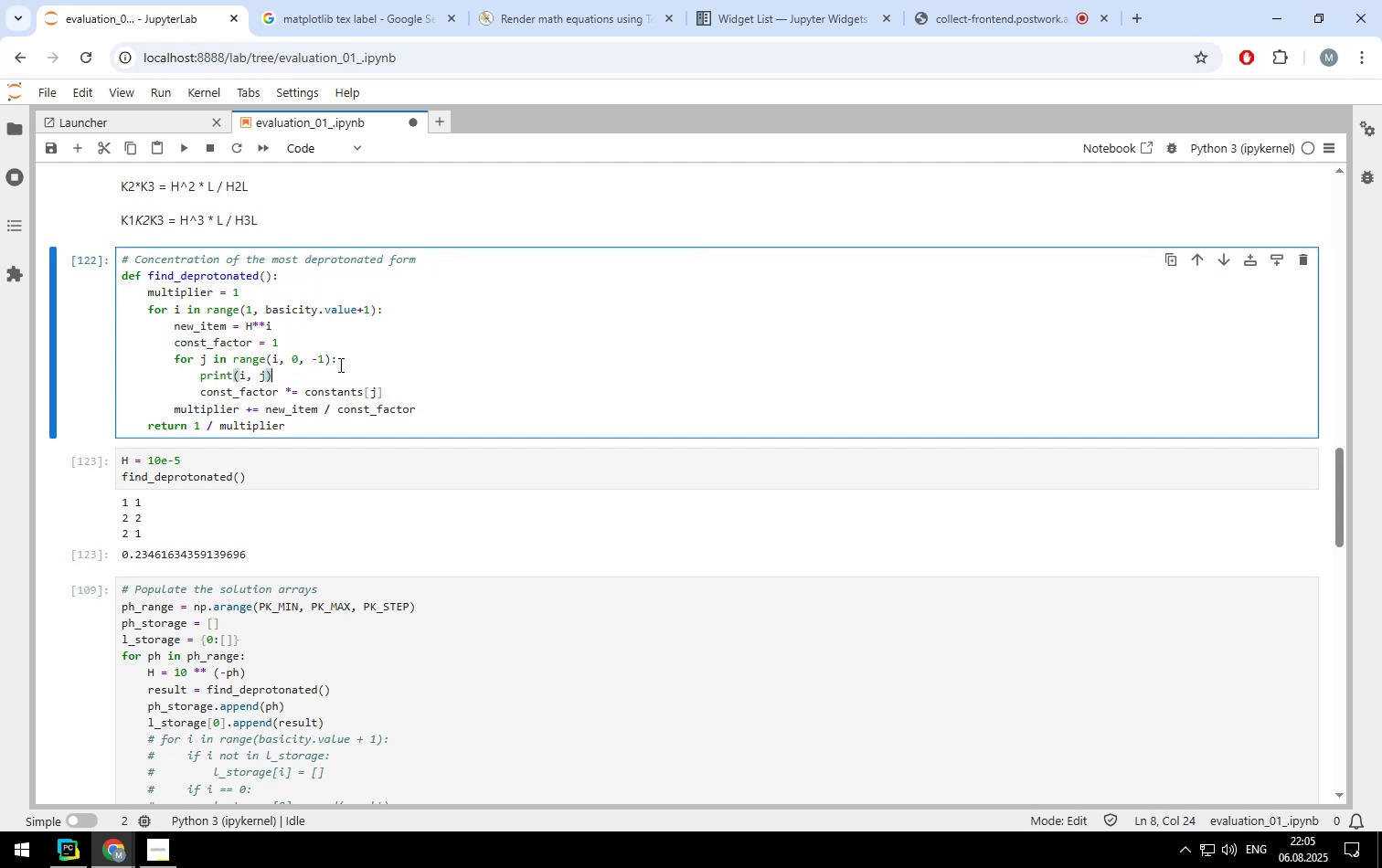 
left_click([339, 365])
 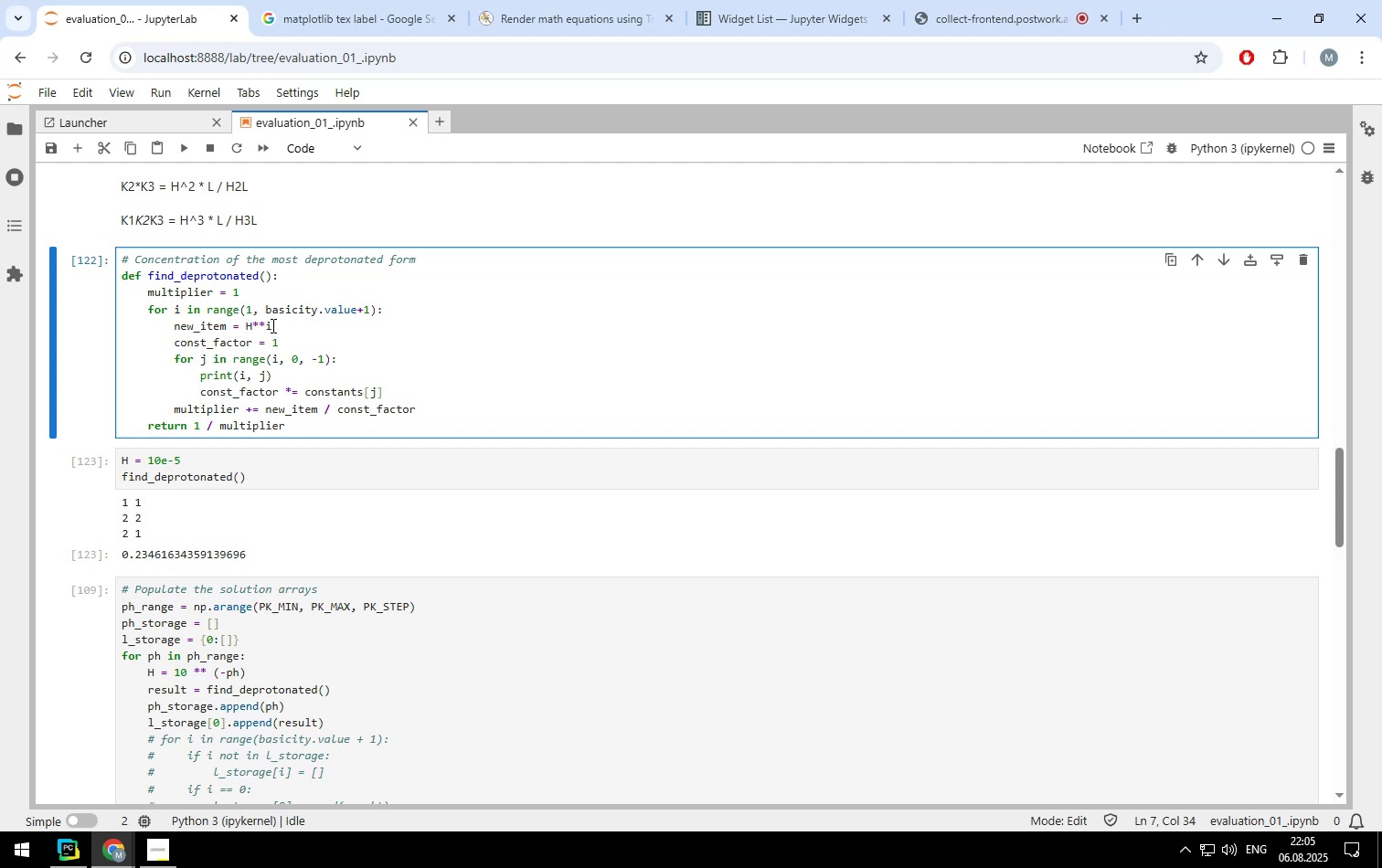 
wait(28.68)
 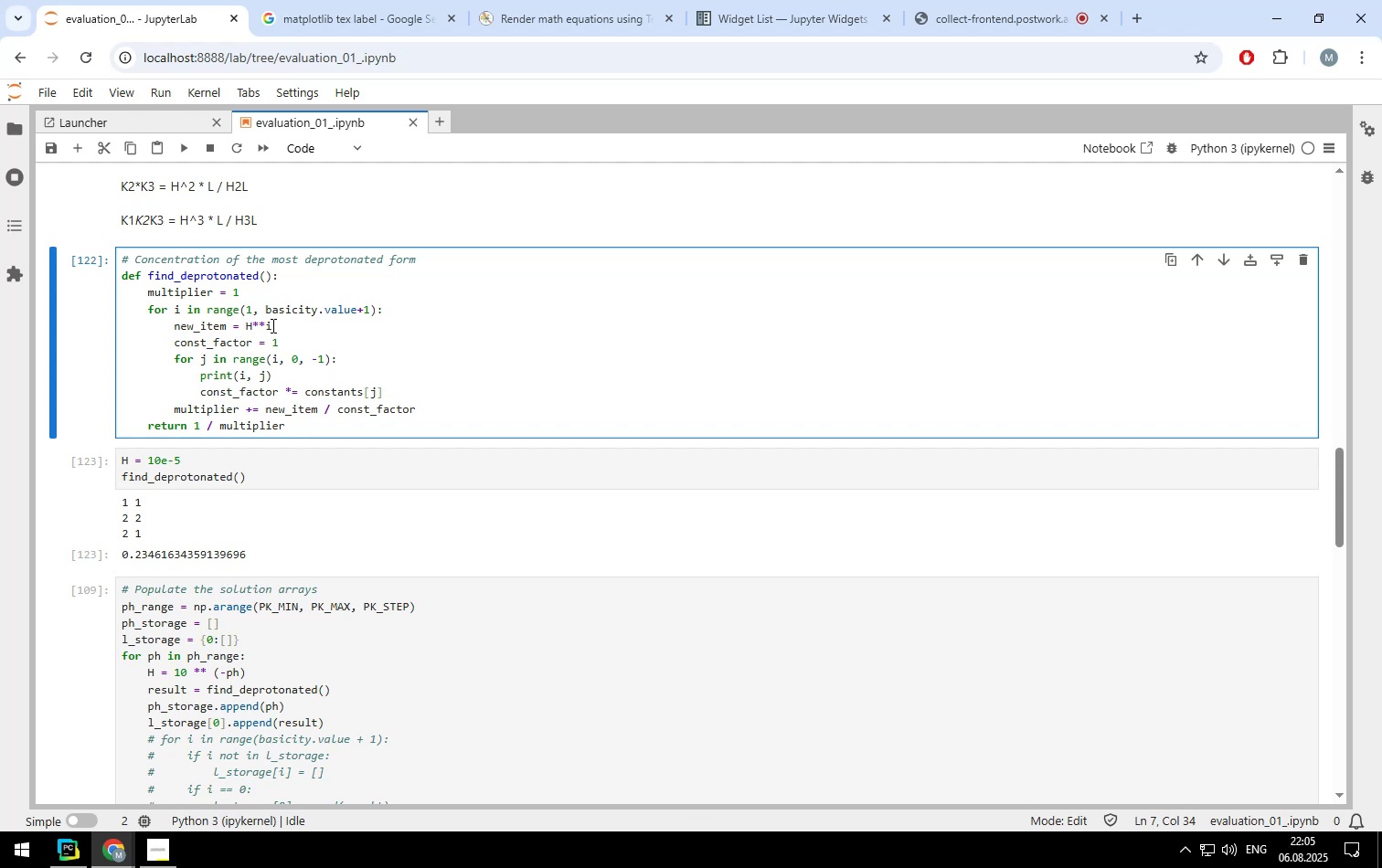 
left_click([283, 341])
 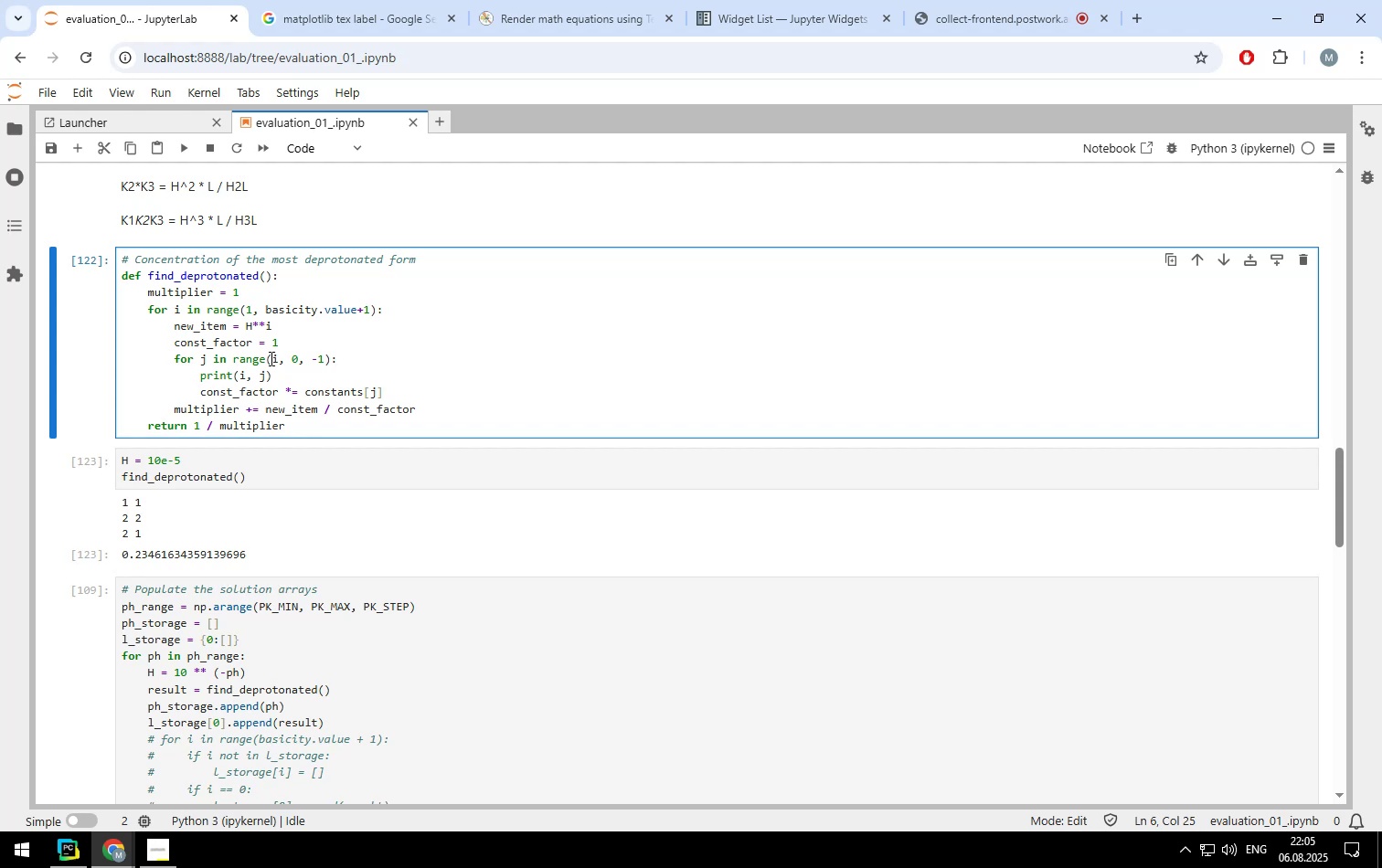 
wait(11.73)
 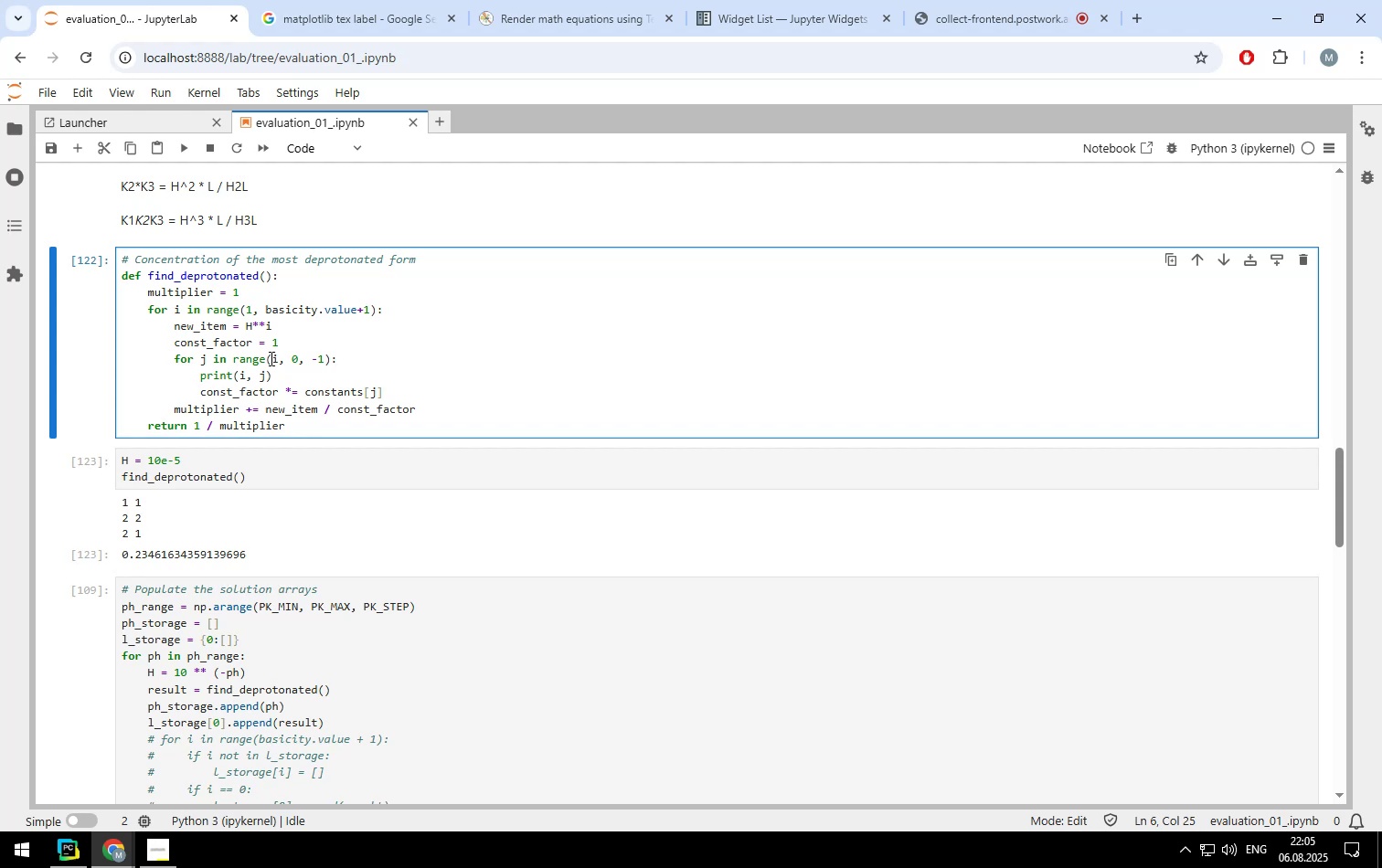 
left_click([276, 358])
 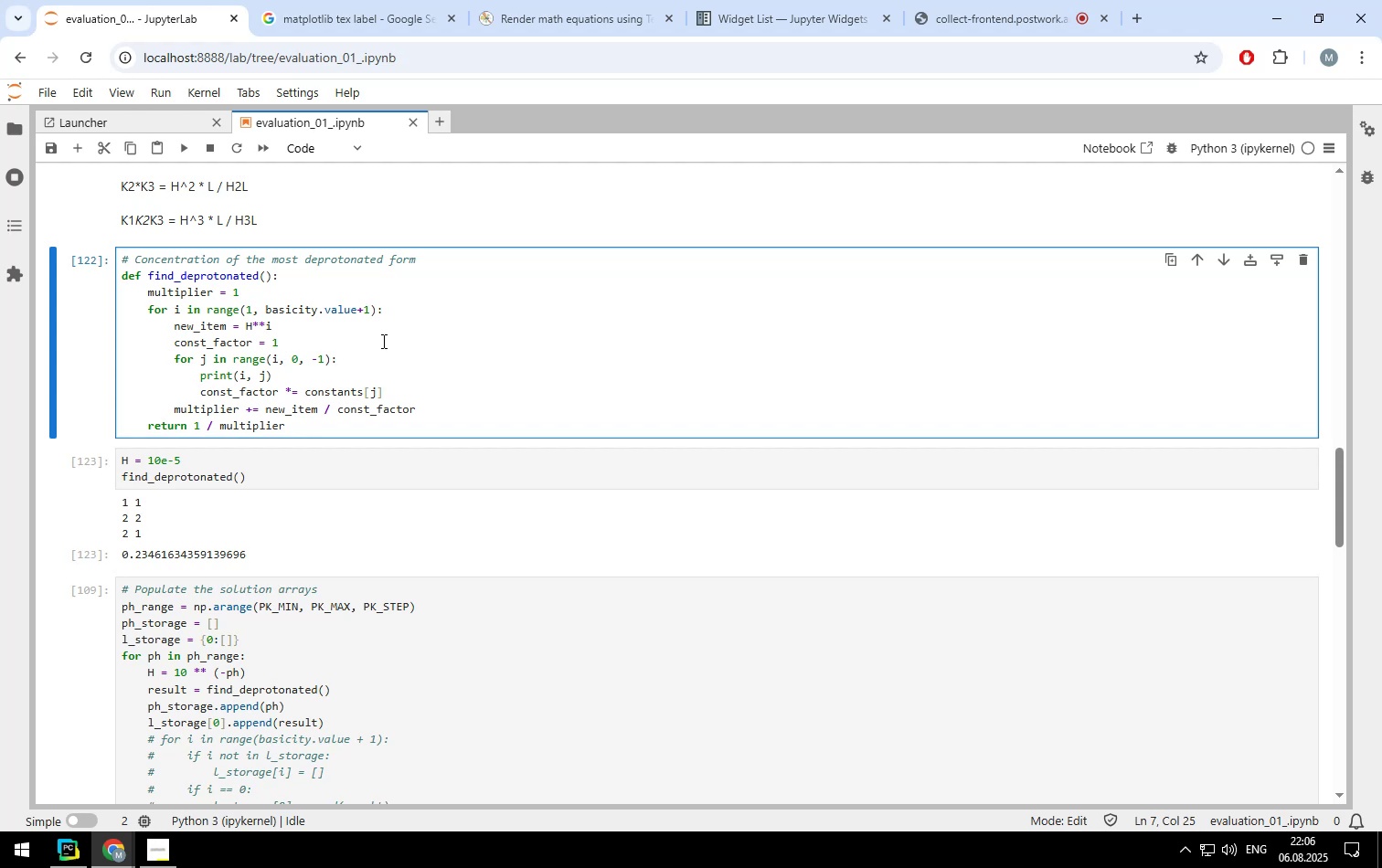 
wait(17.64)
 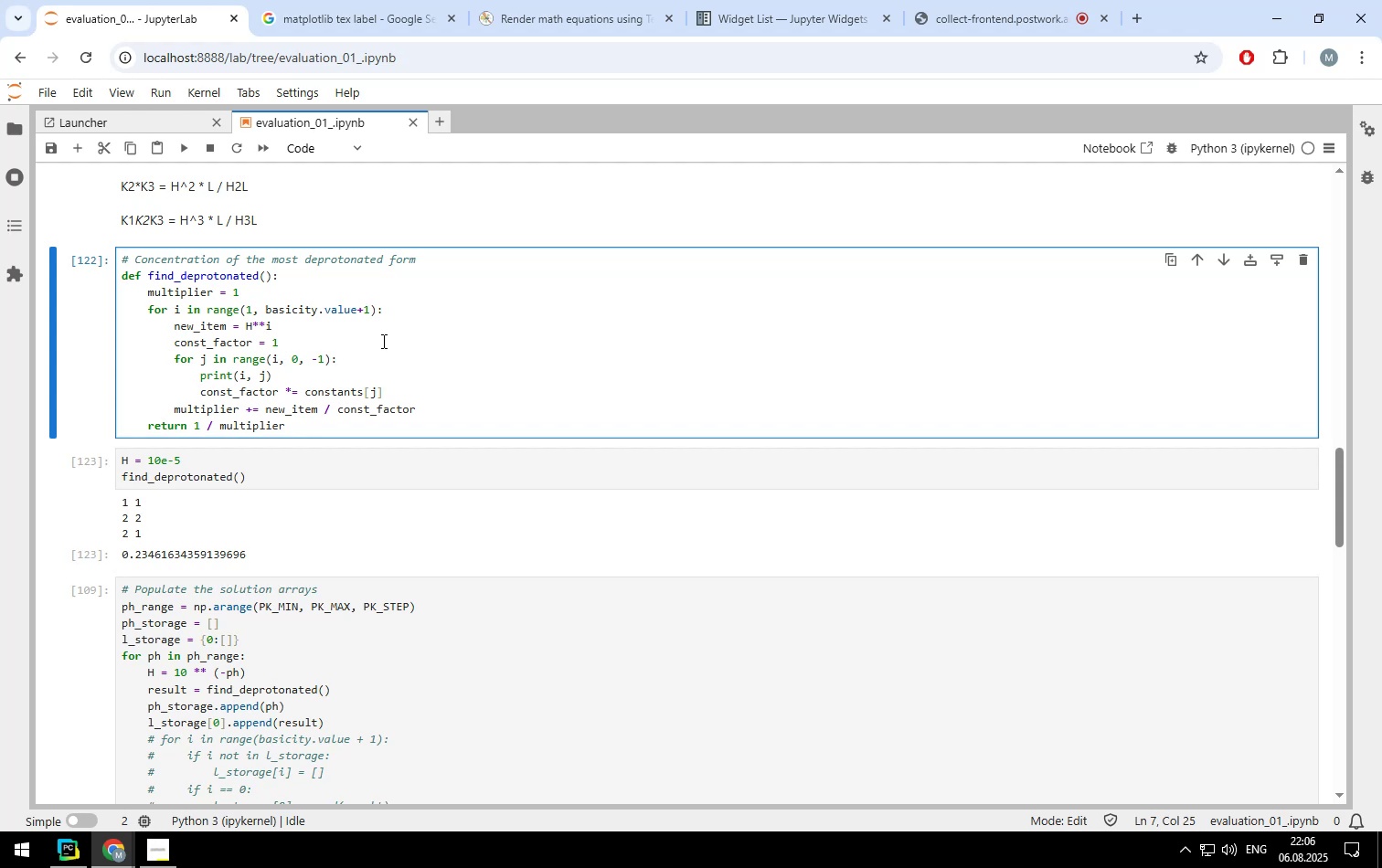 
key(ArrowLeft)
 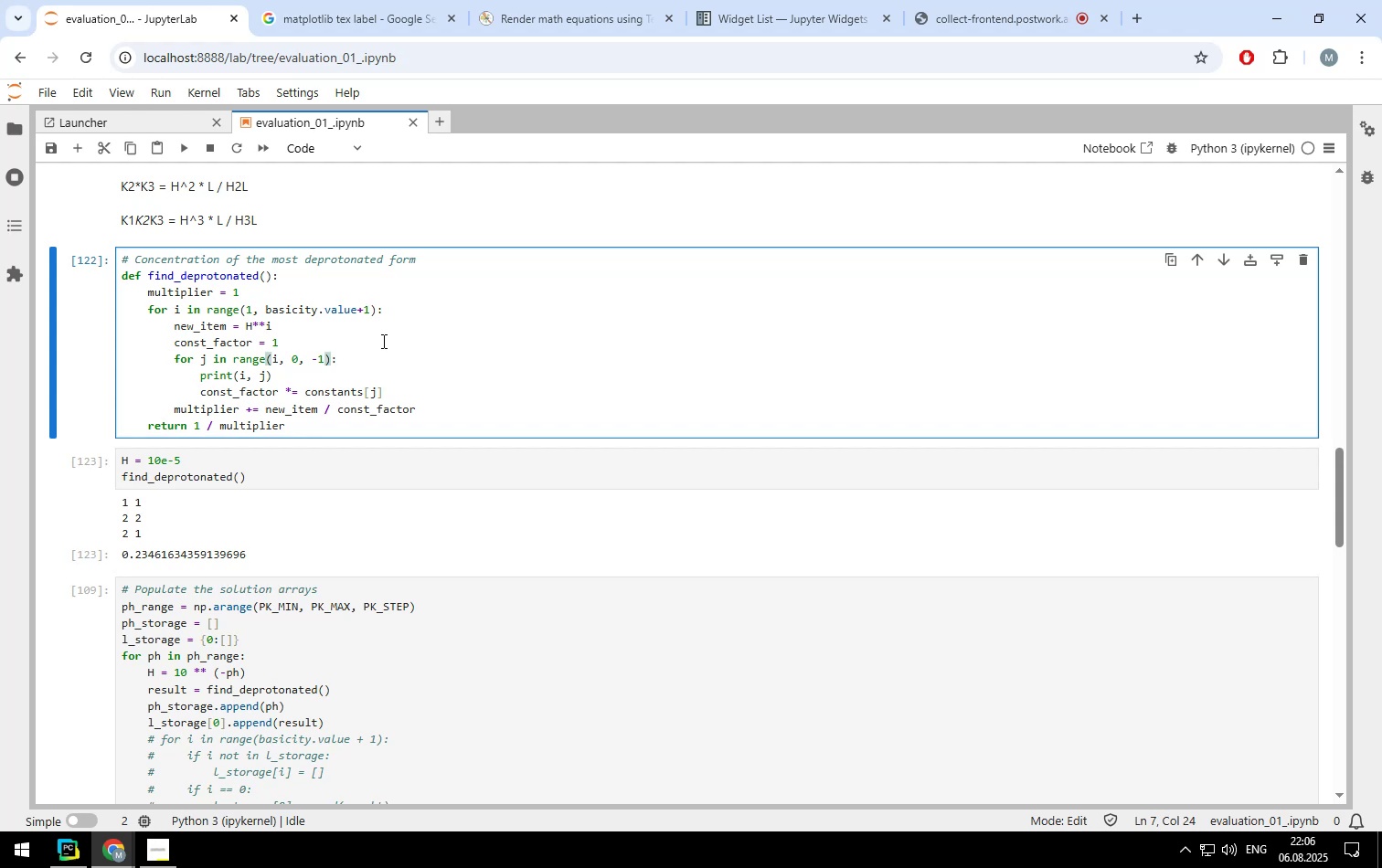 
type(basicity.vlue)
key(Backspace)
key(Backspace)
key(Backspace)
key(Backspace)
type(value - 1)
key(Backspace)
 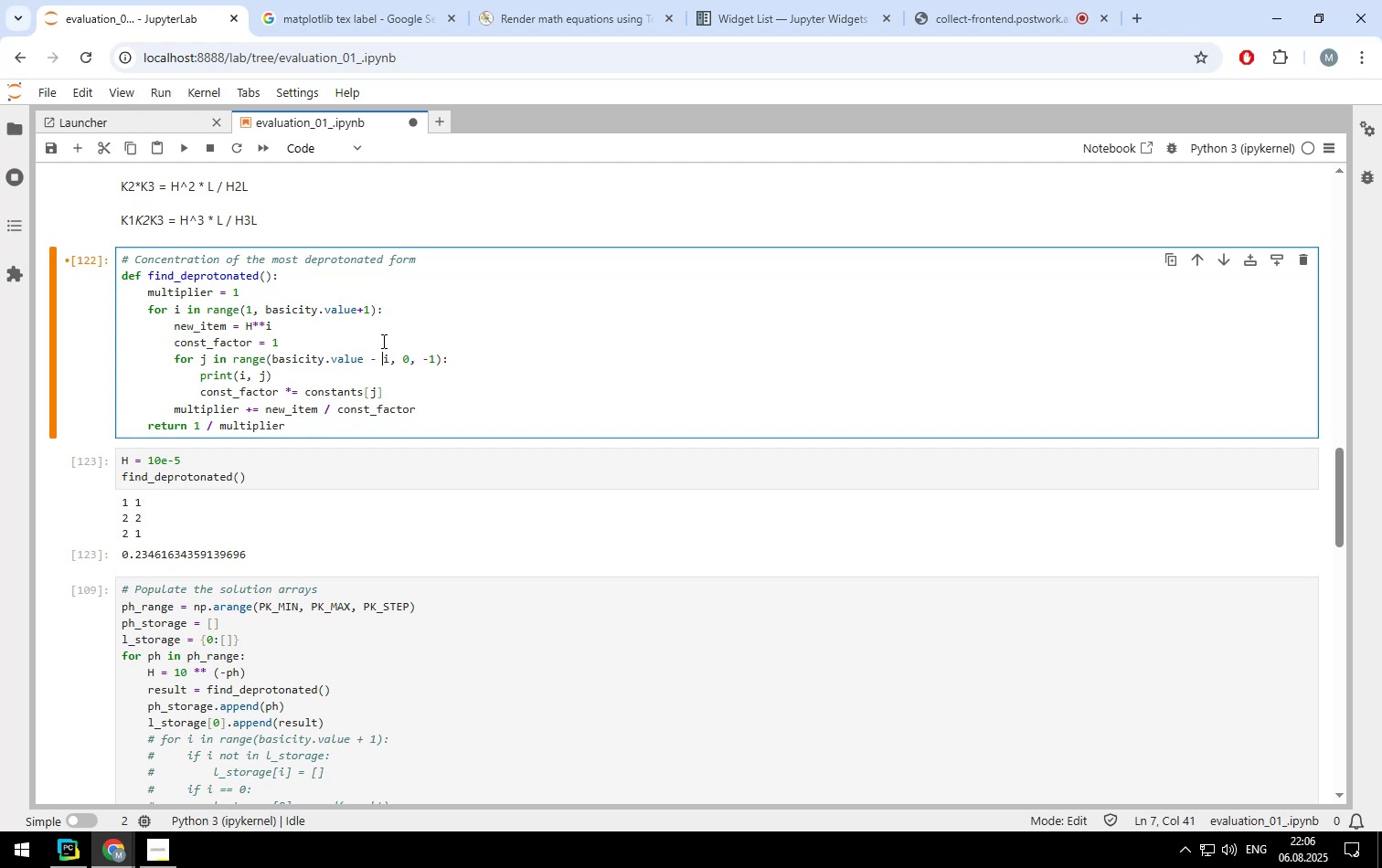 
key(Shift+Enter)
 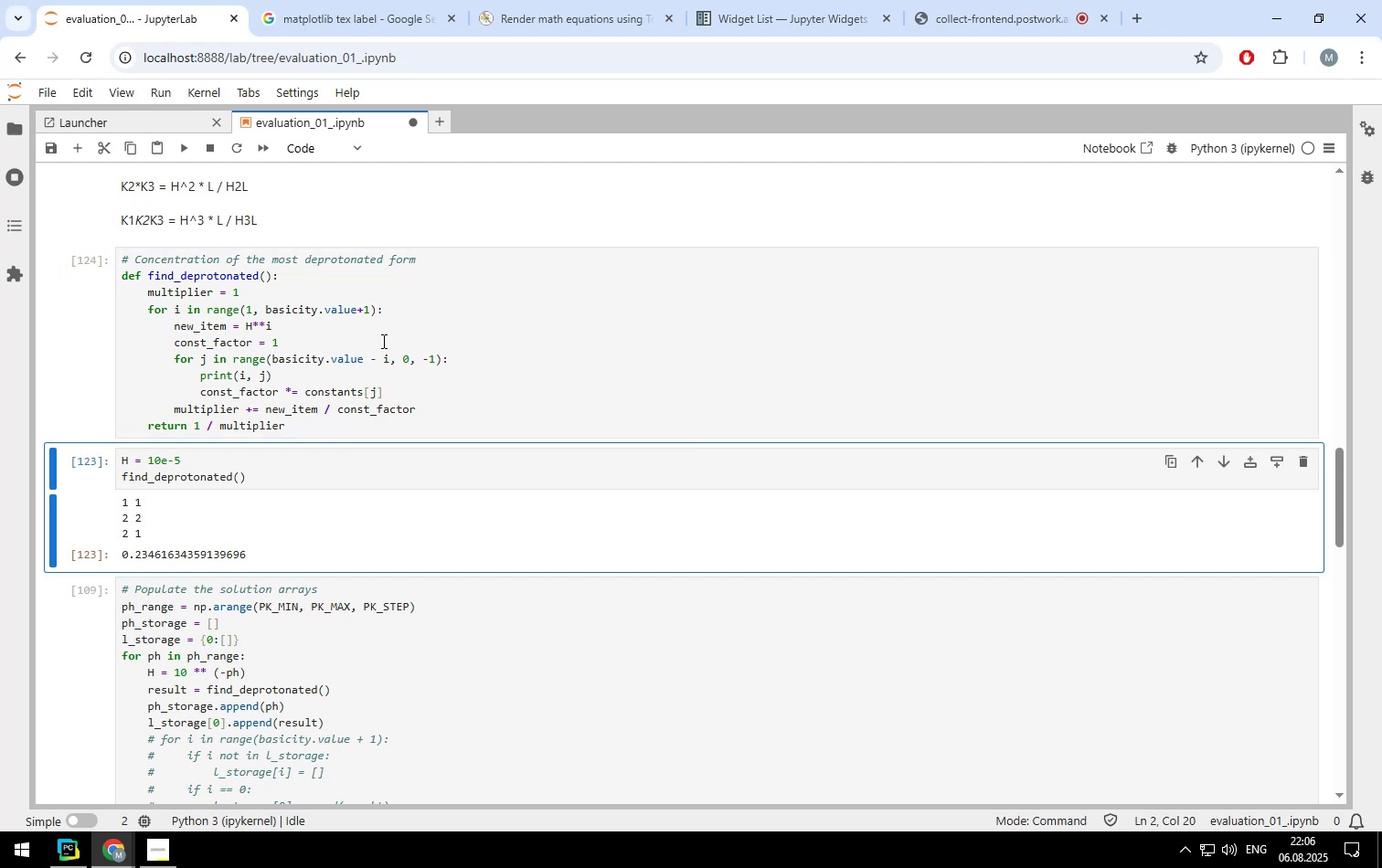 
key(Shift+ShiftLeft)
 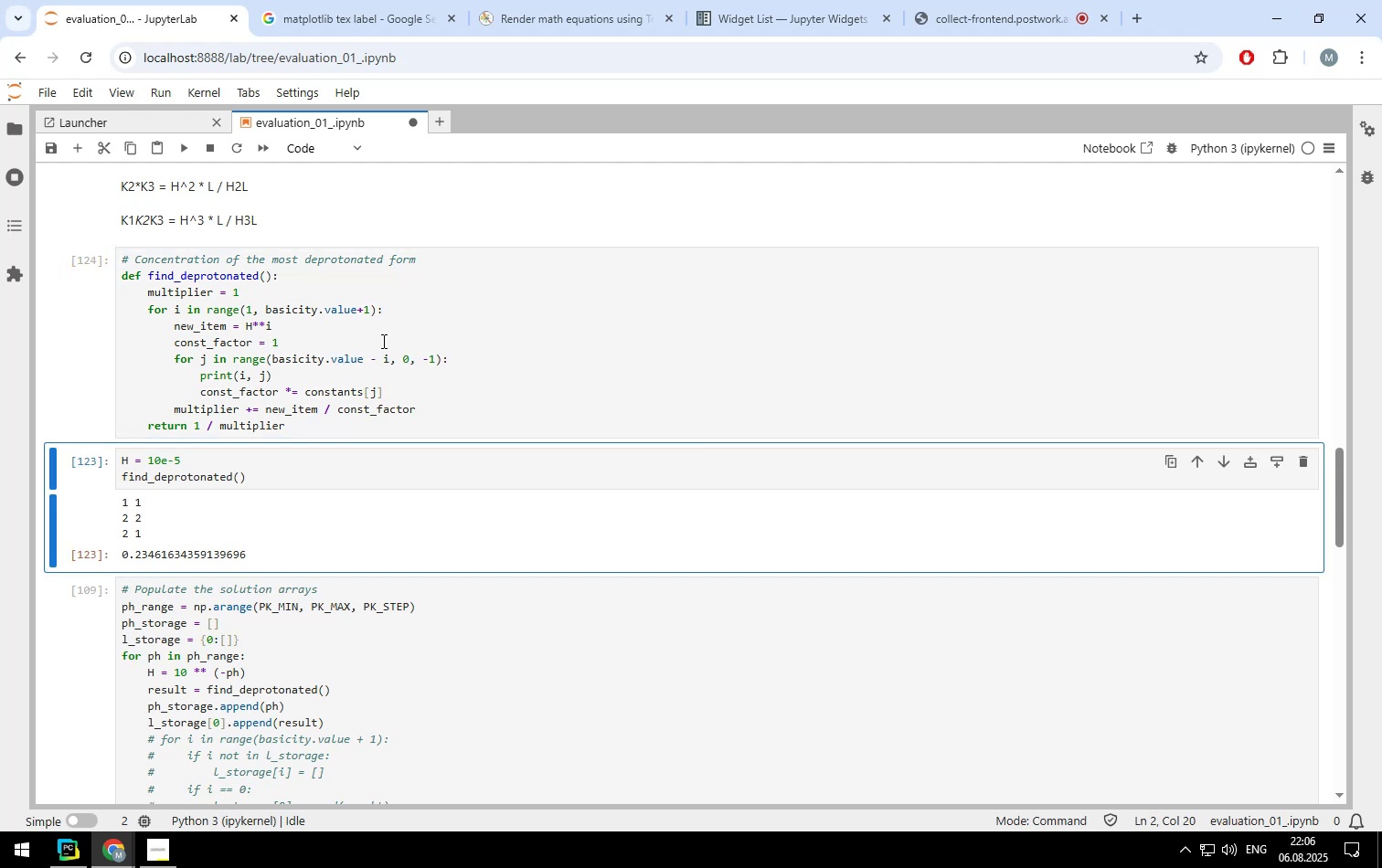 
key(Shift+Enter)
 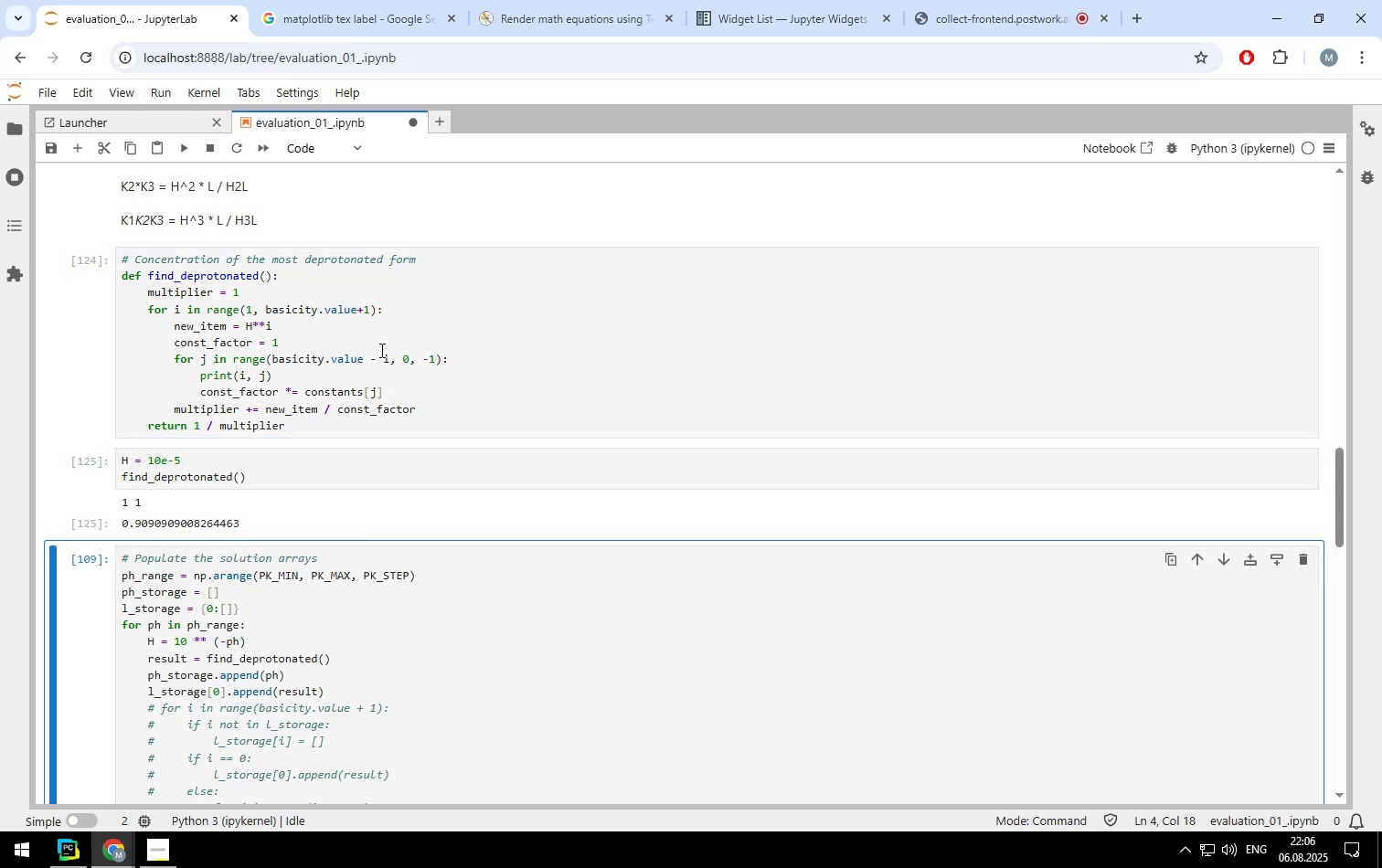 
left_click([388, 355])
 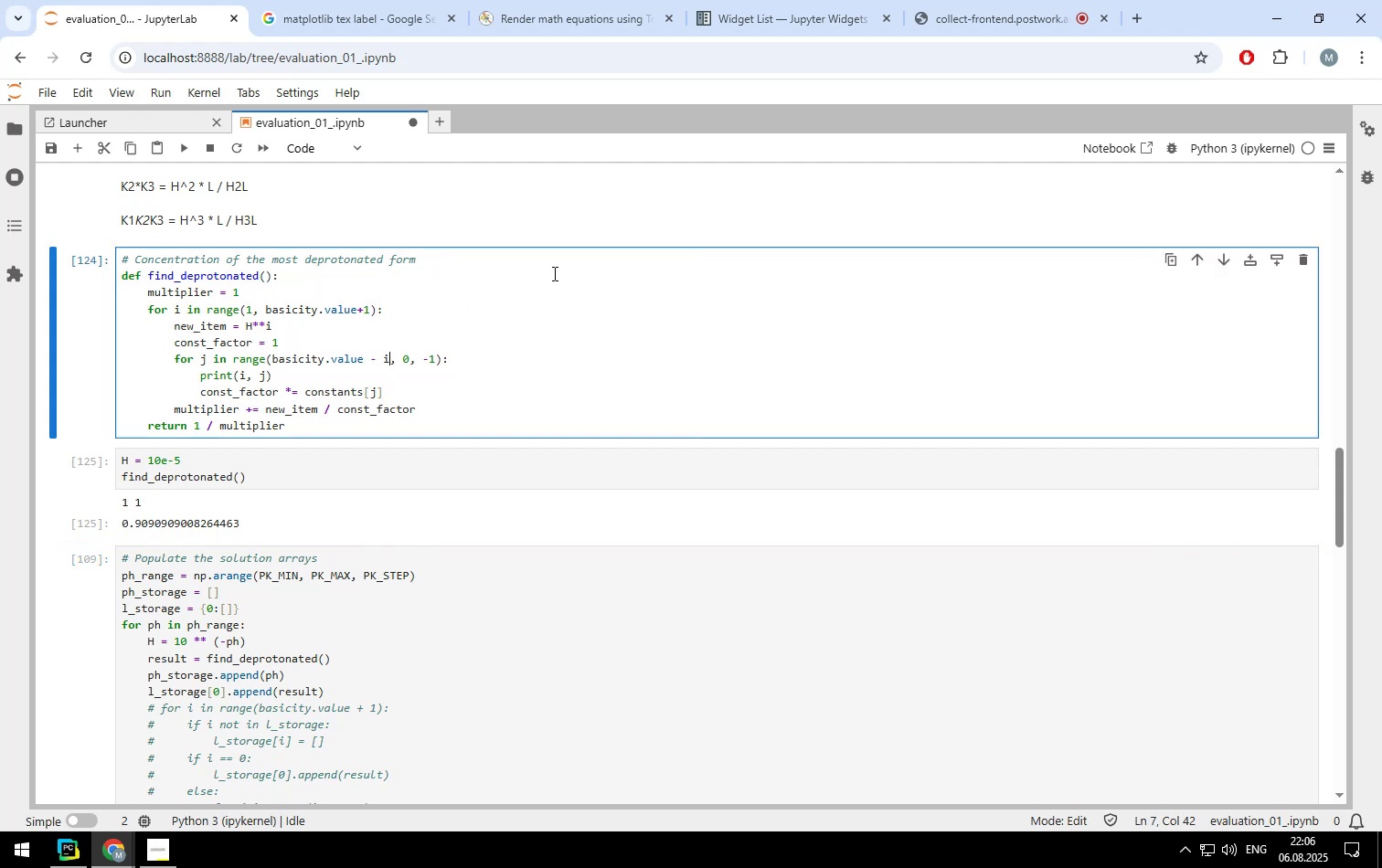 
key(ArrowLeft)
 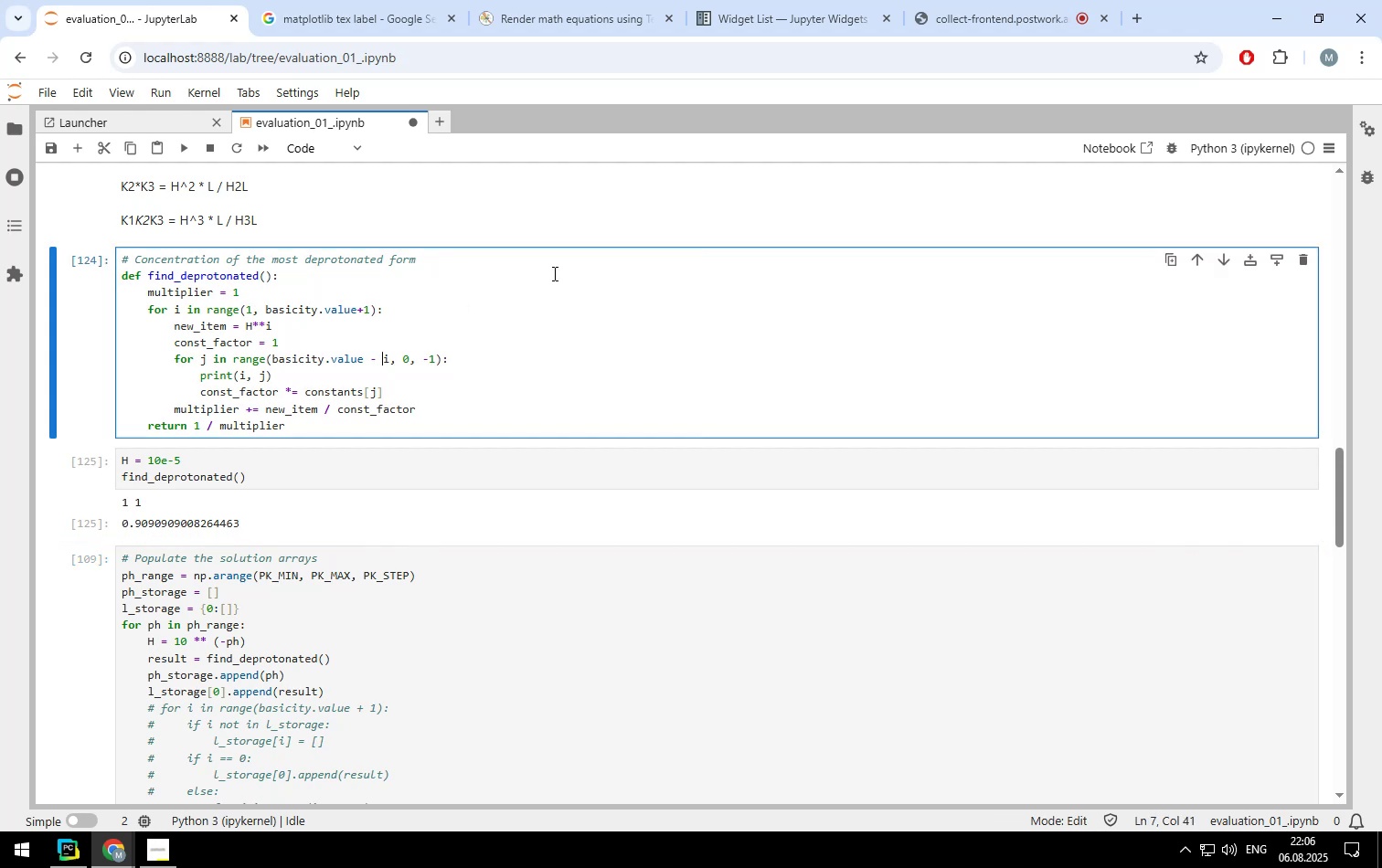 
key(ArrowLeft)
 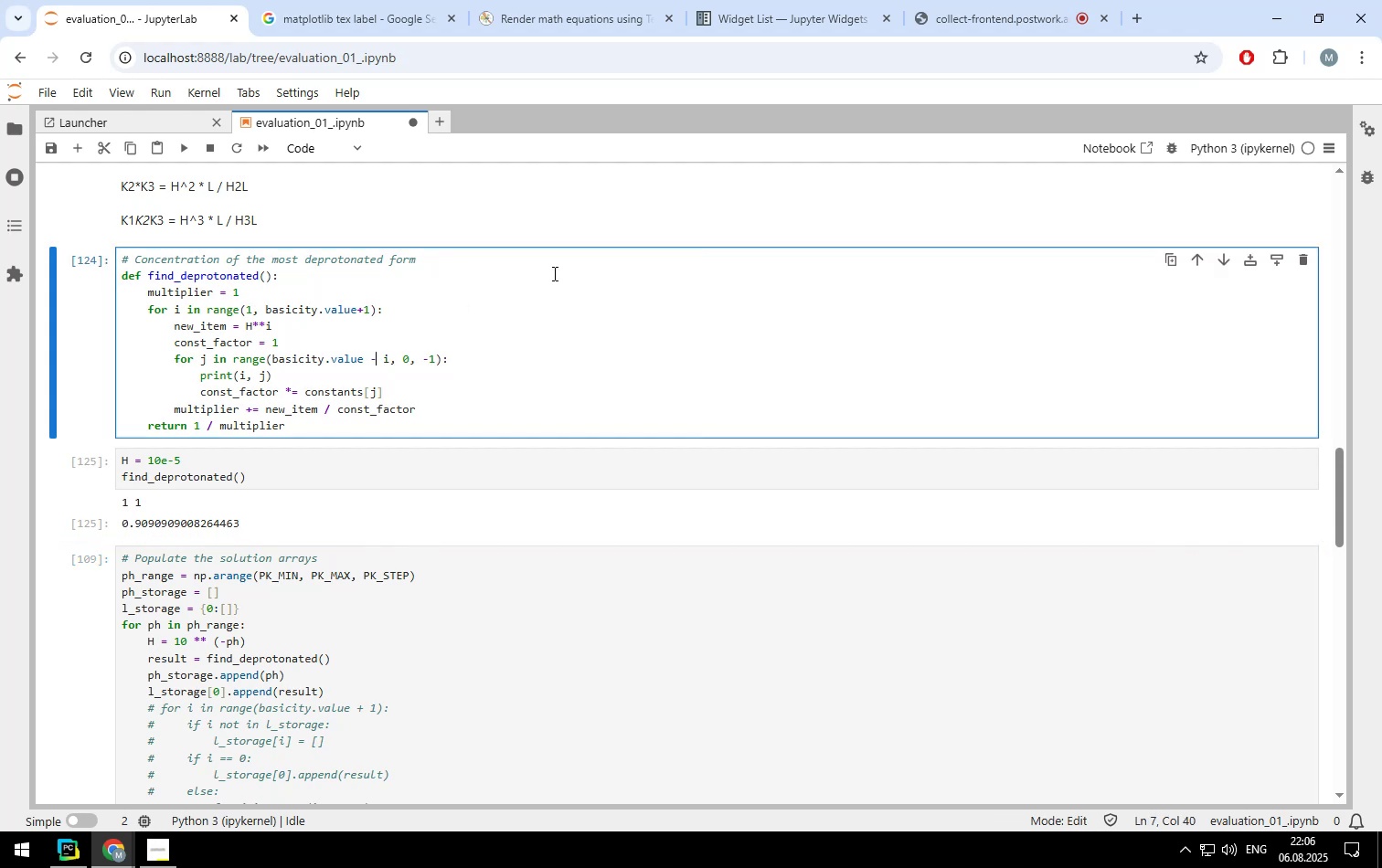 
key(ArrowRight)
 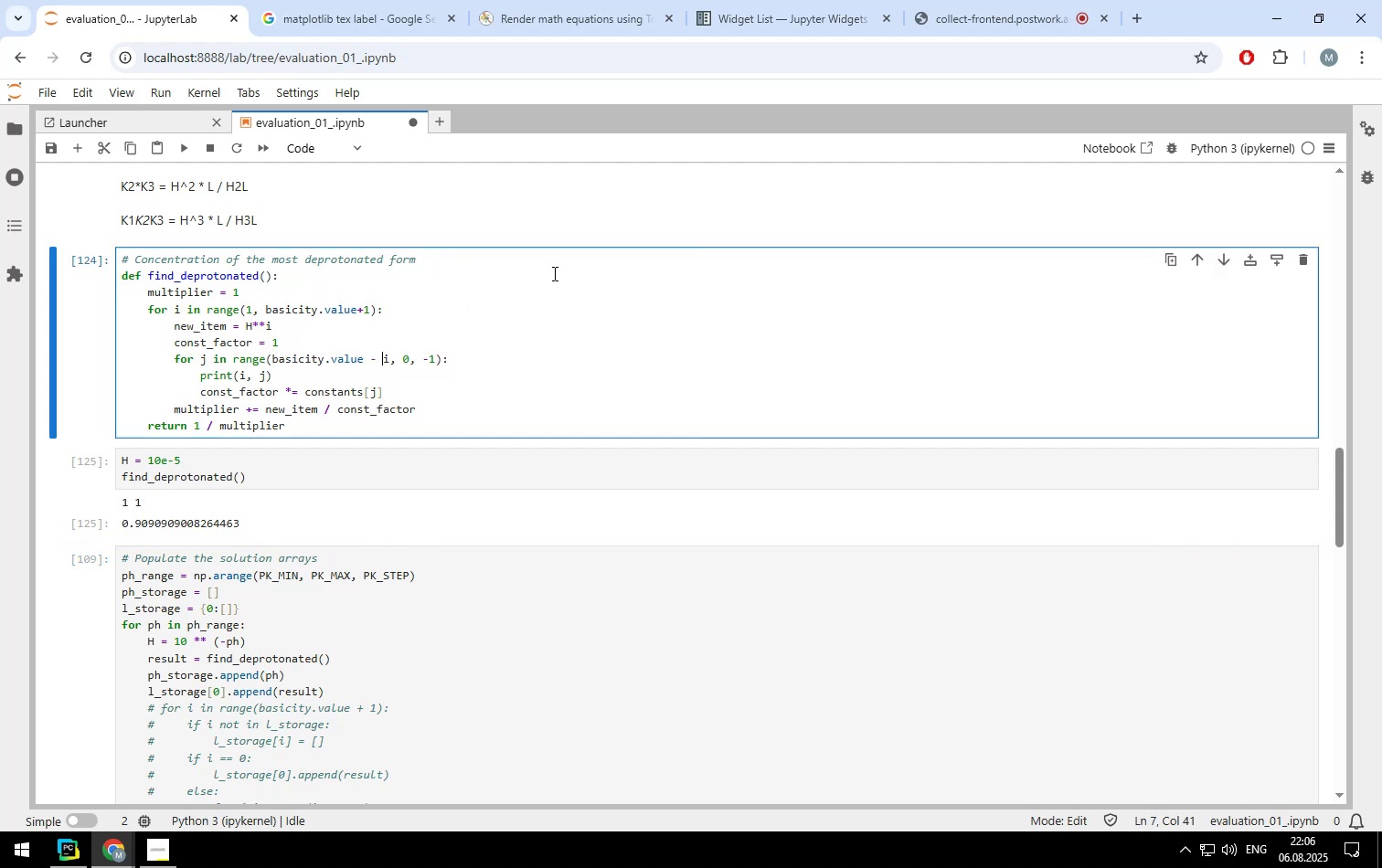 
key(ArrowRight)
 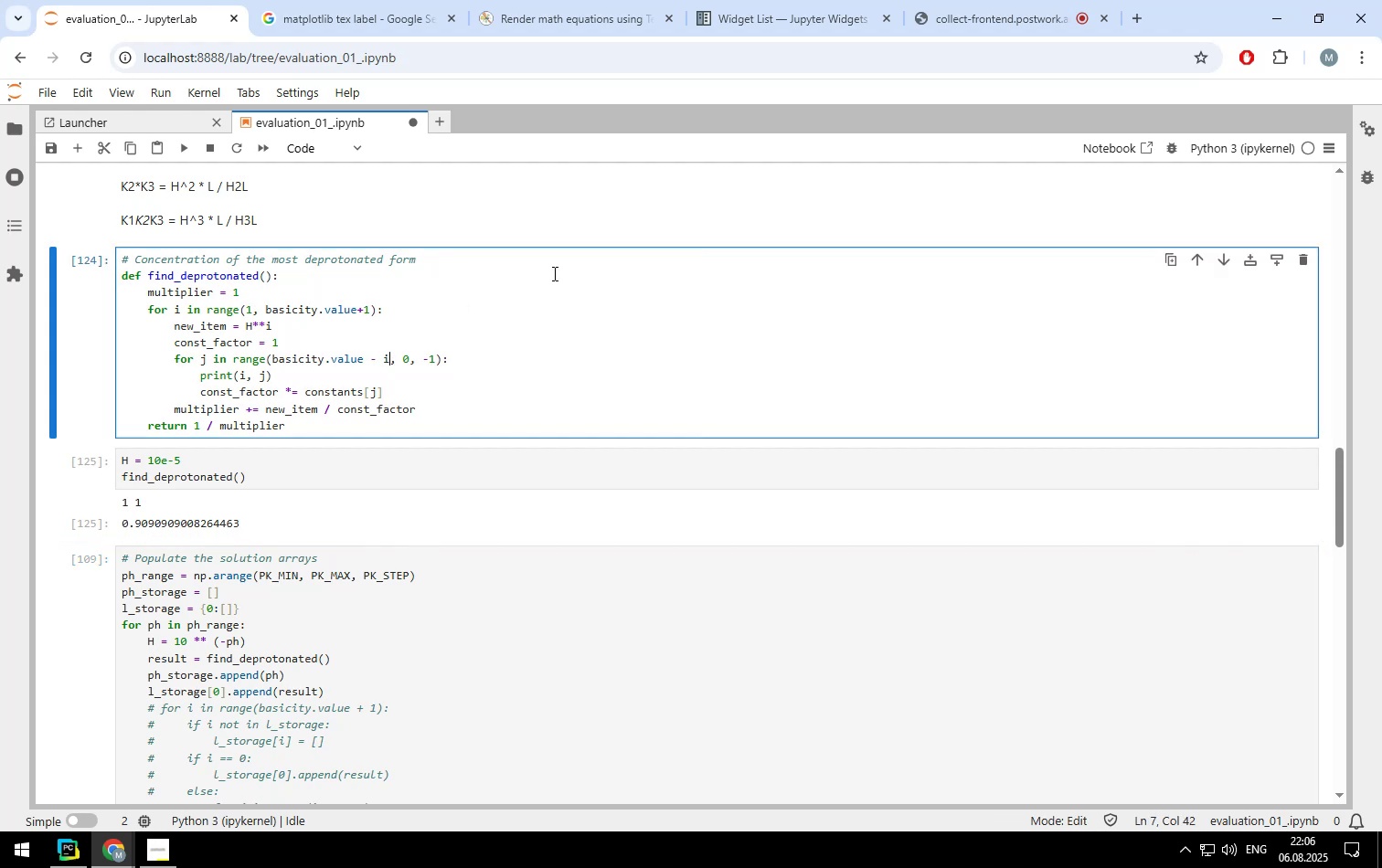 
key(Space)
 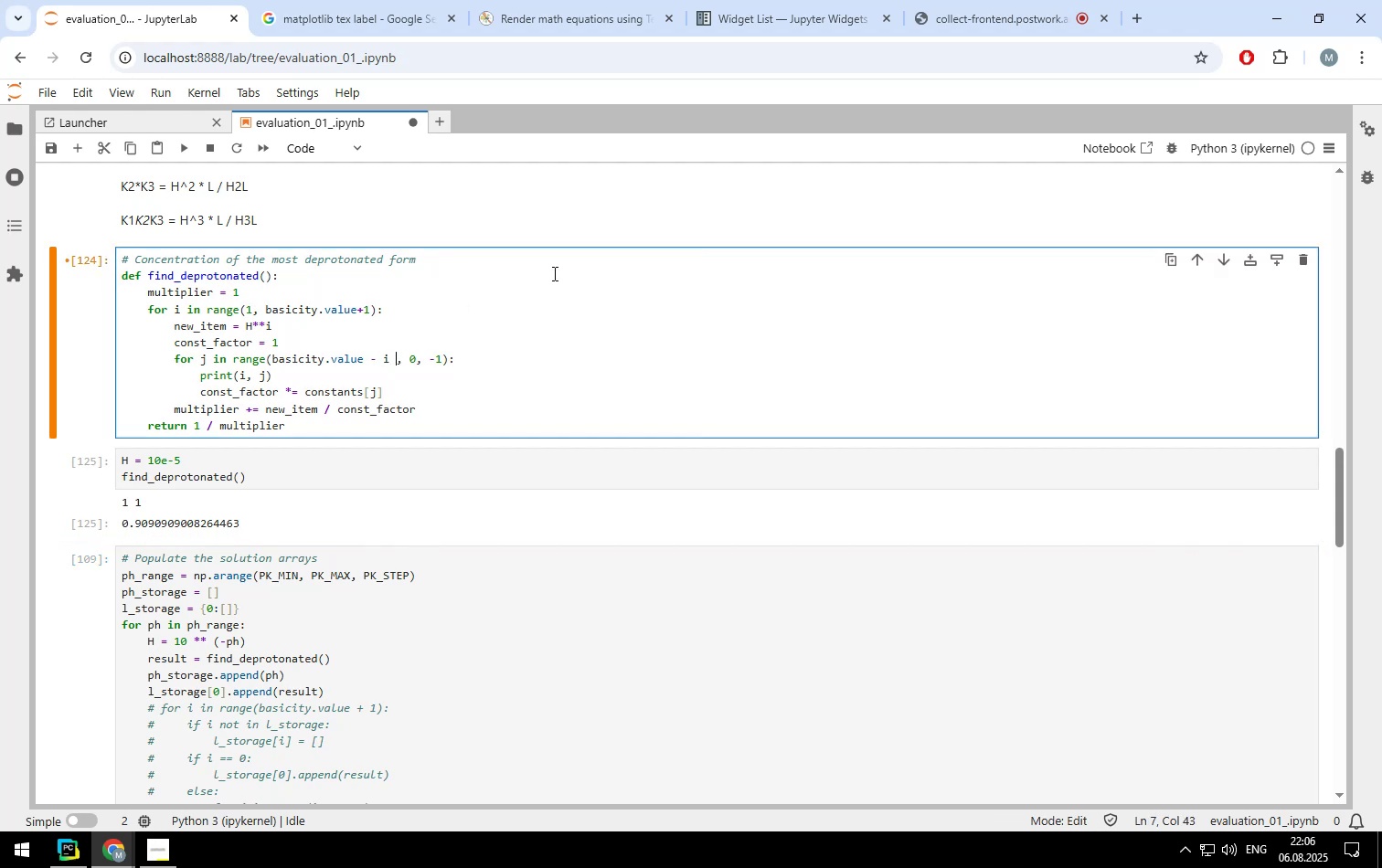 
key(Shift+ShiftLeft)
 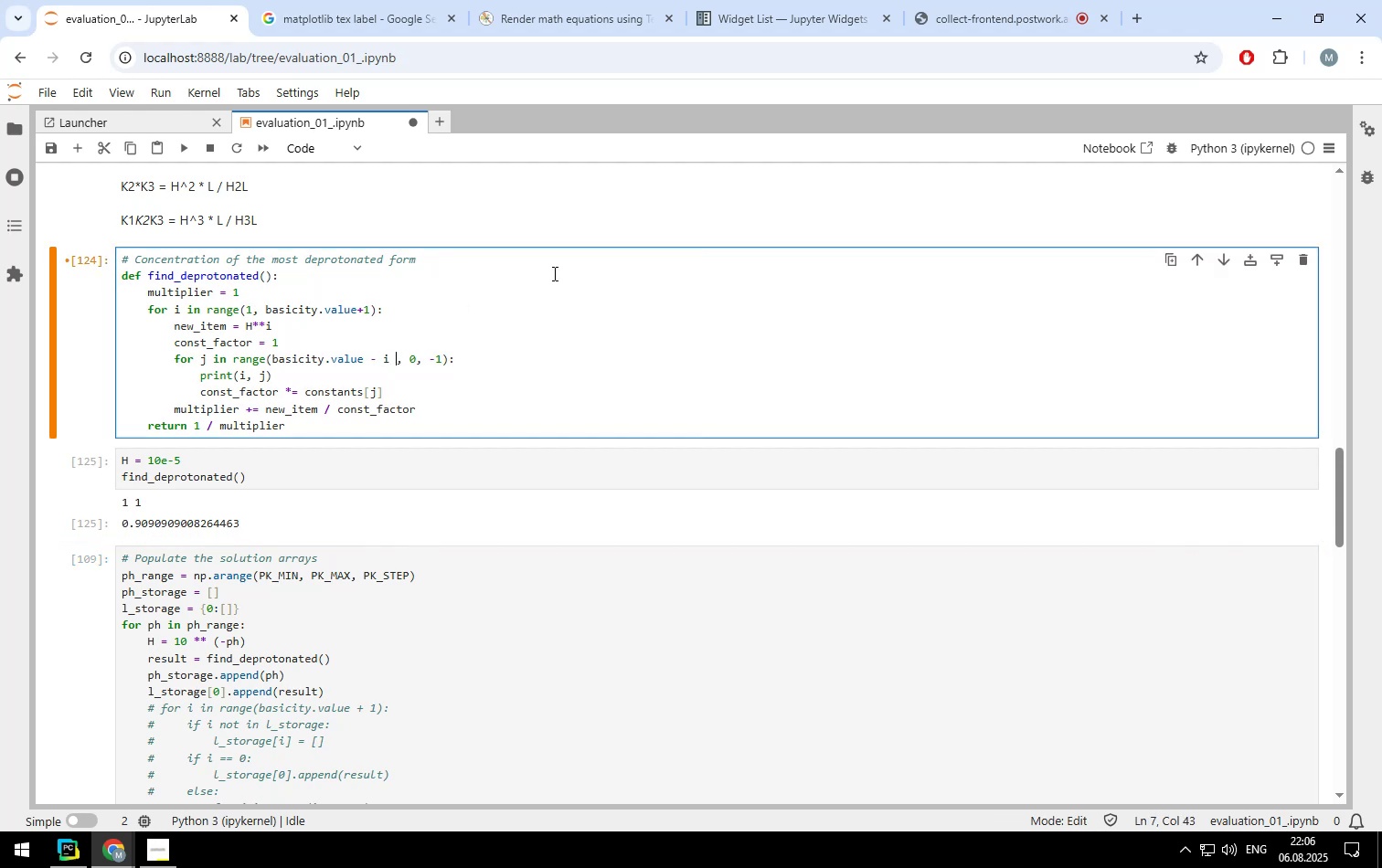 
key(Shift+Equal)
 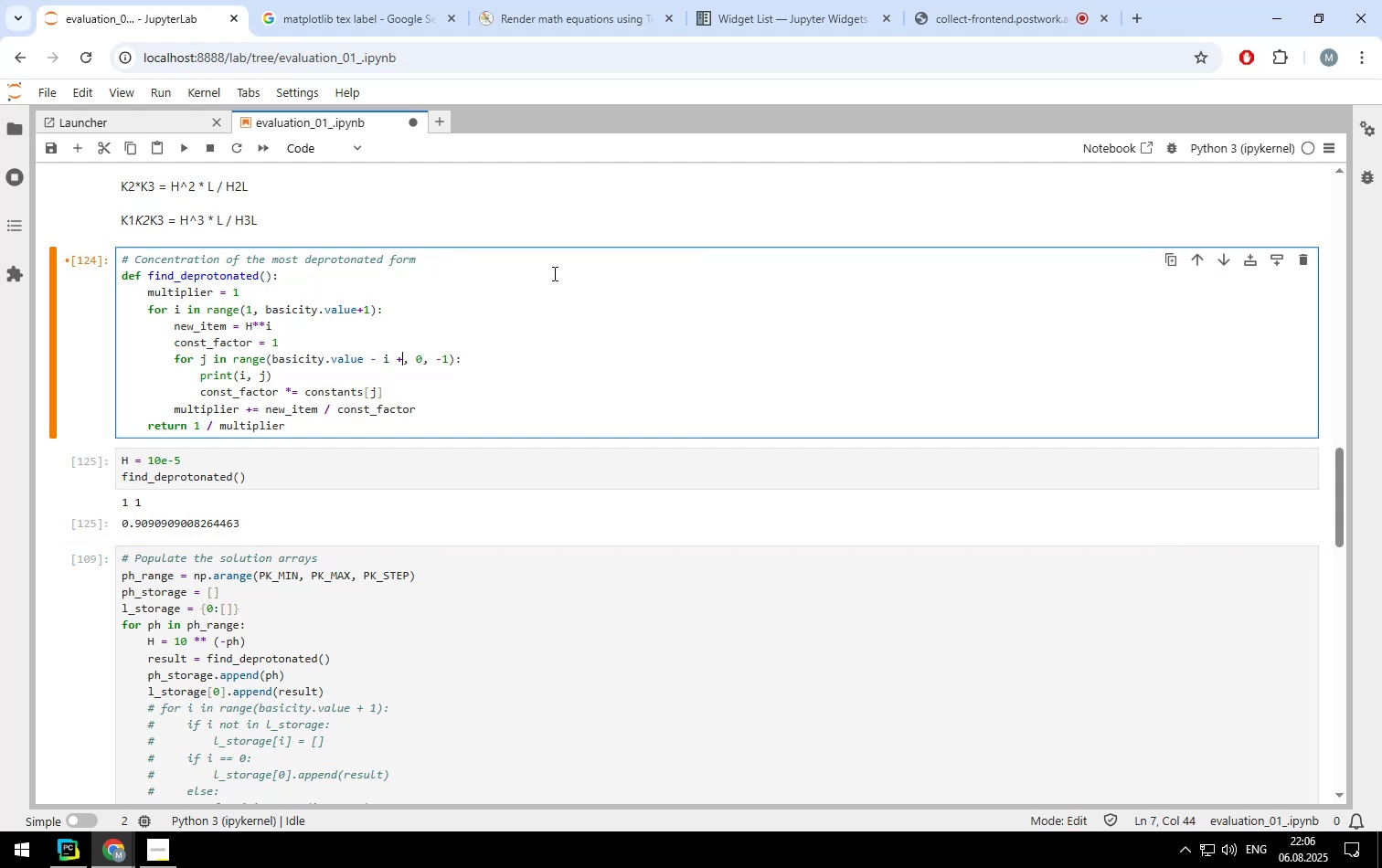 
key(Space)
 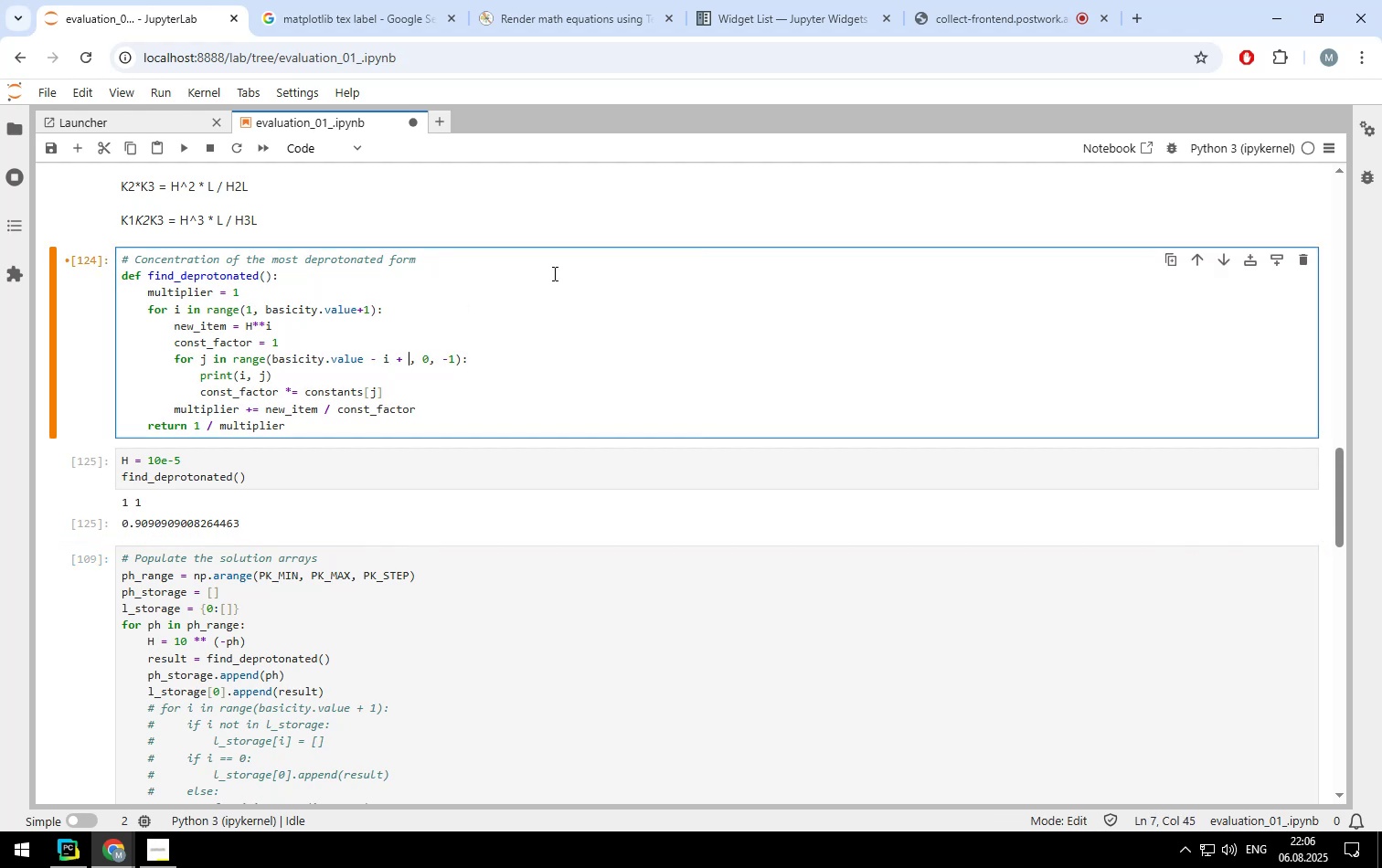 
key(1)
 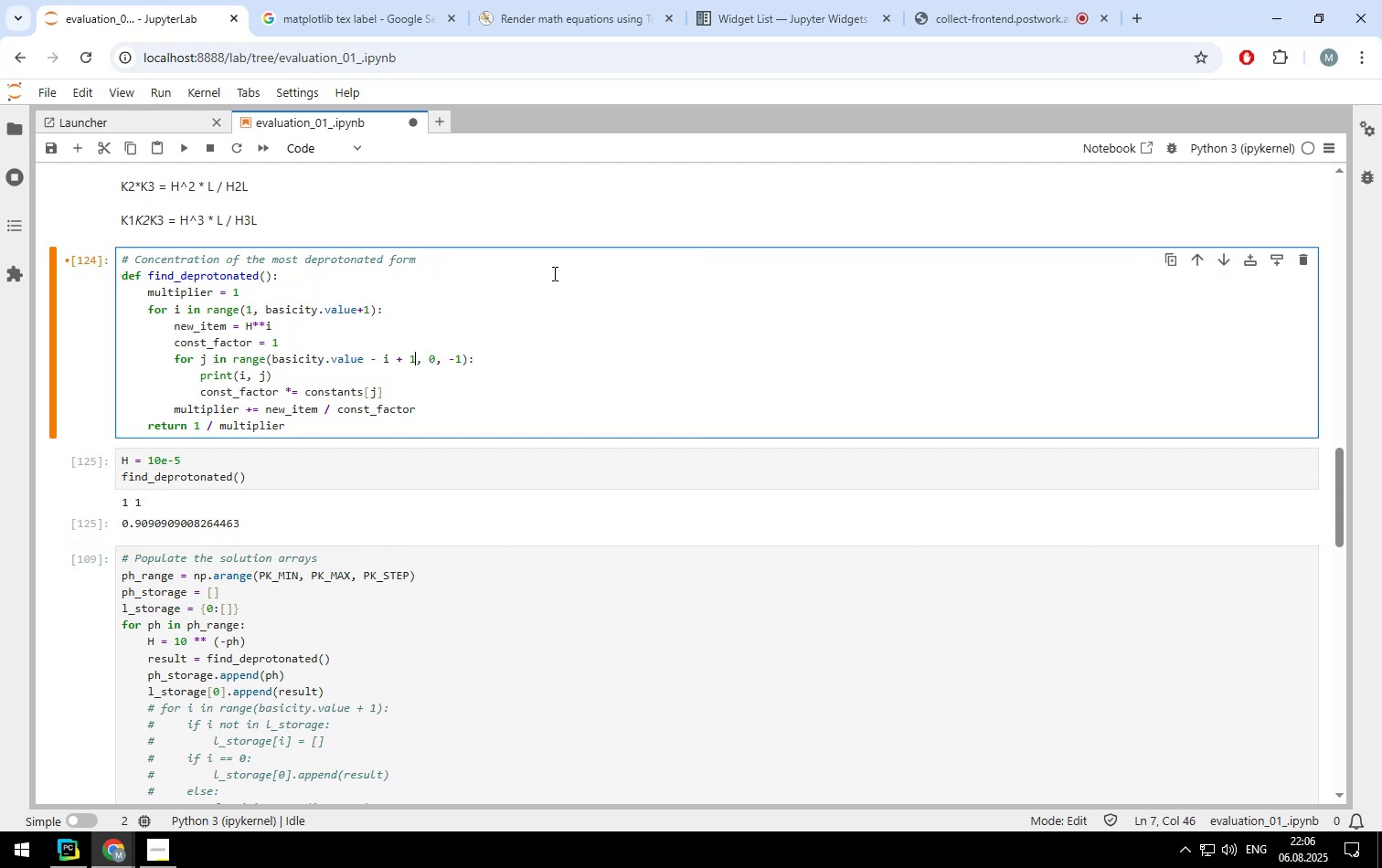 
key(Shift+Enter)
 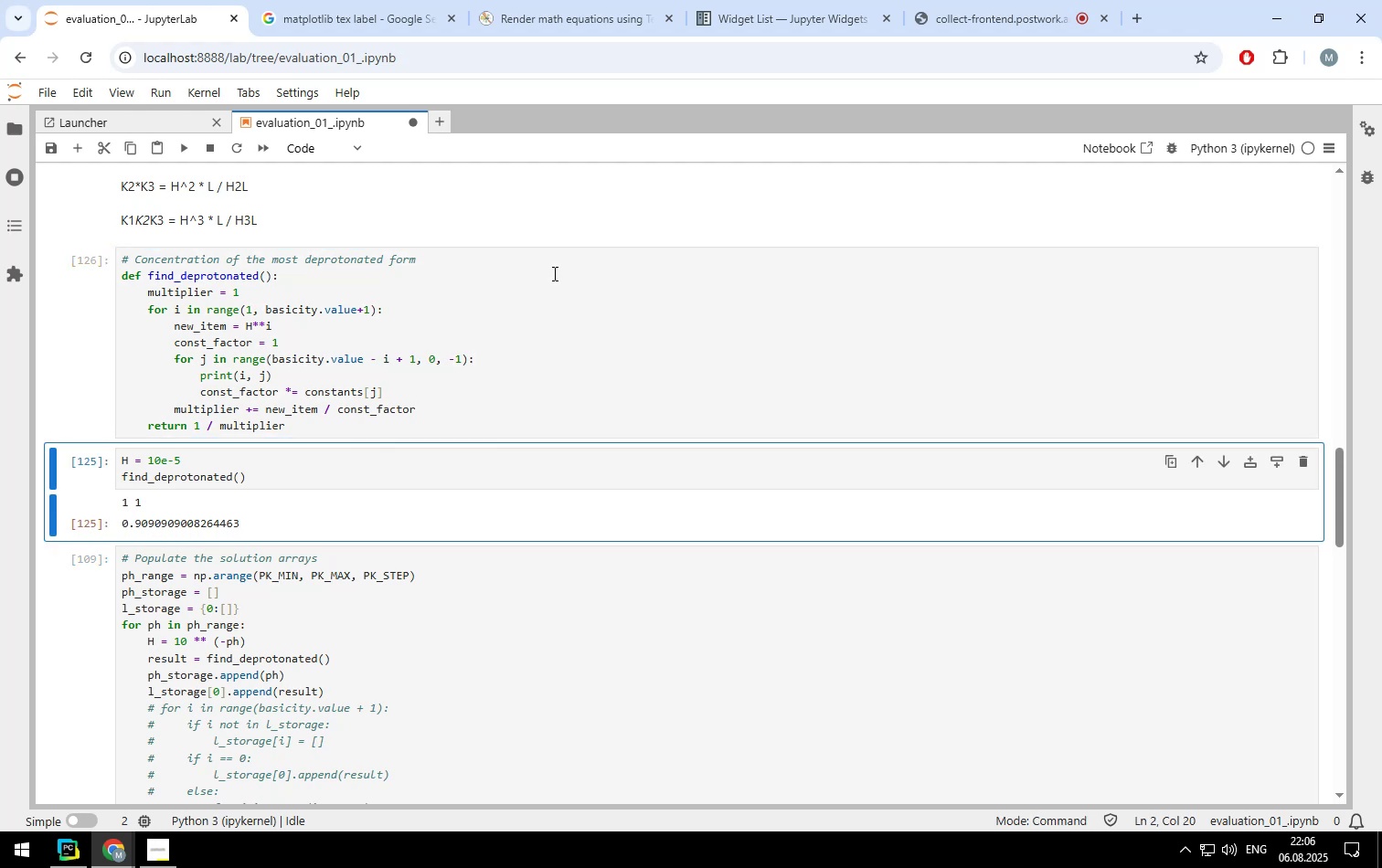 
key(Shift+Enter)
 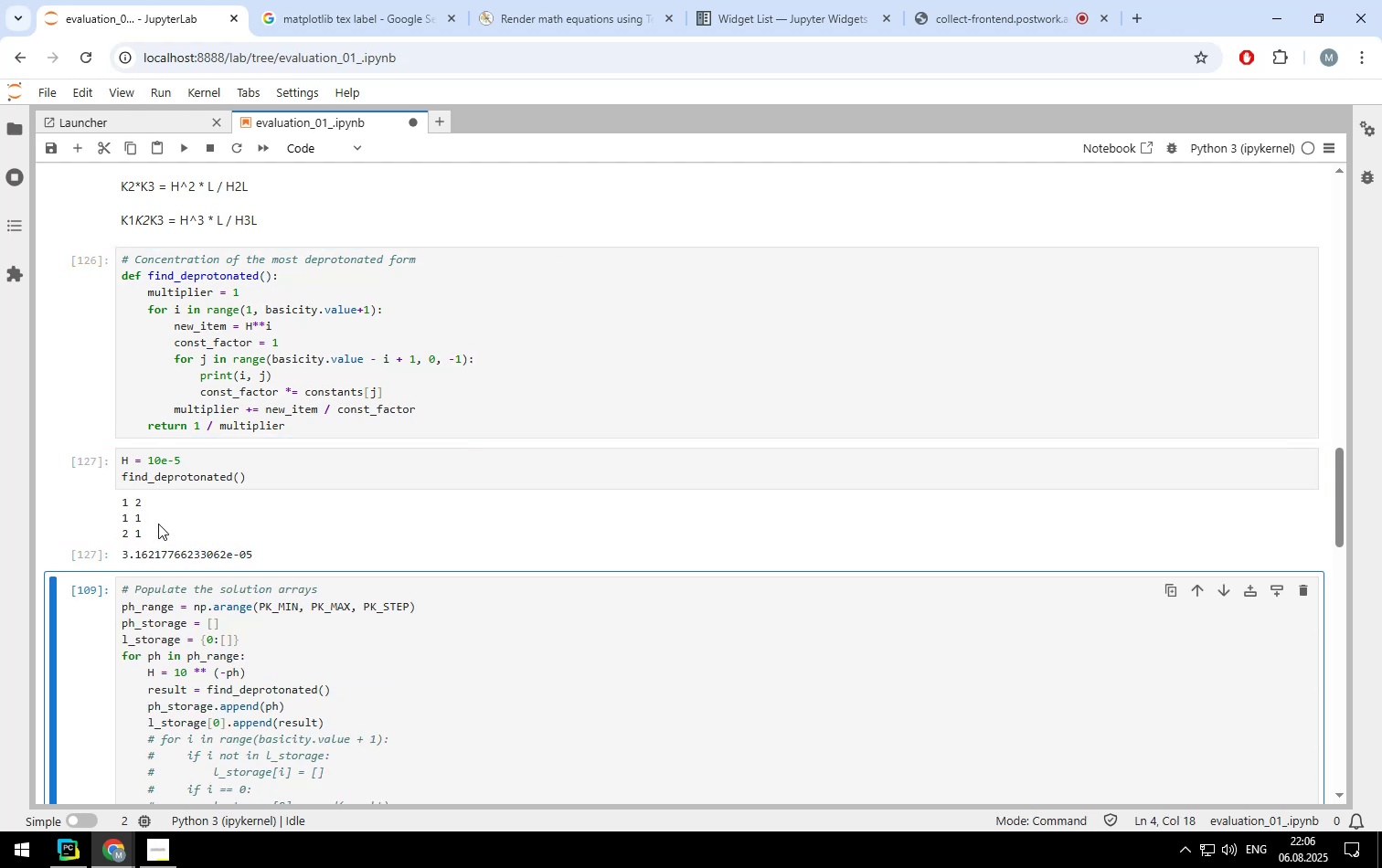 
wait(8.62)
 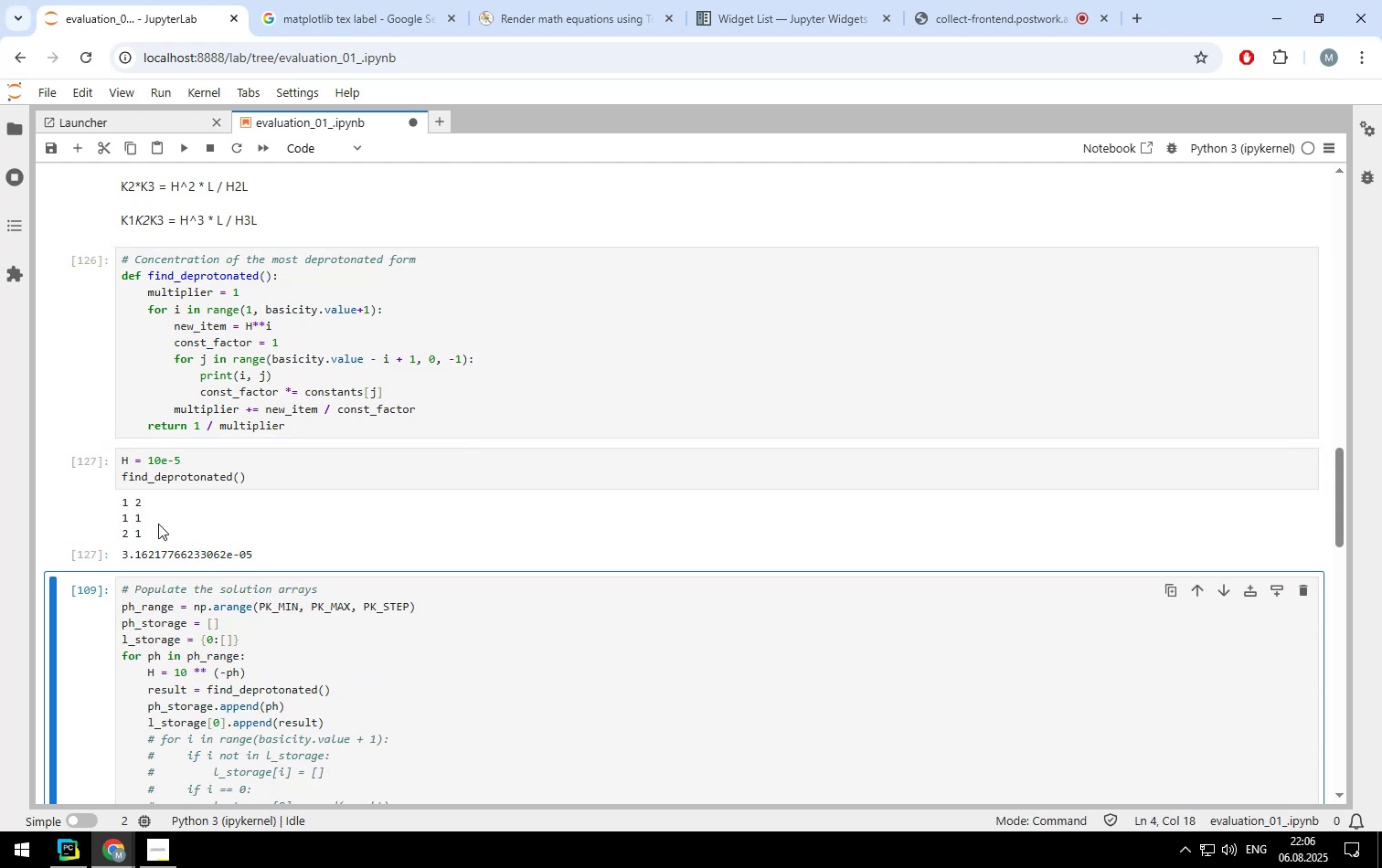 
left_click([340, 380])
 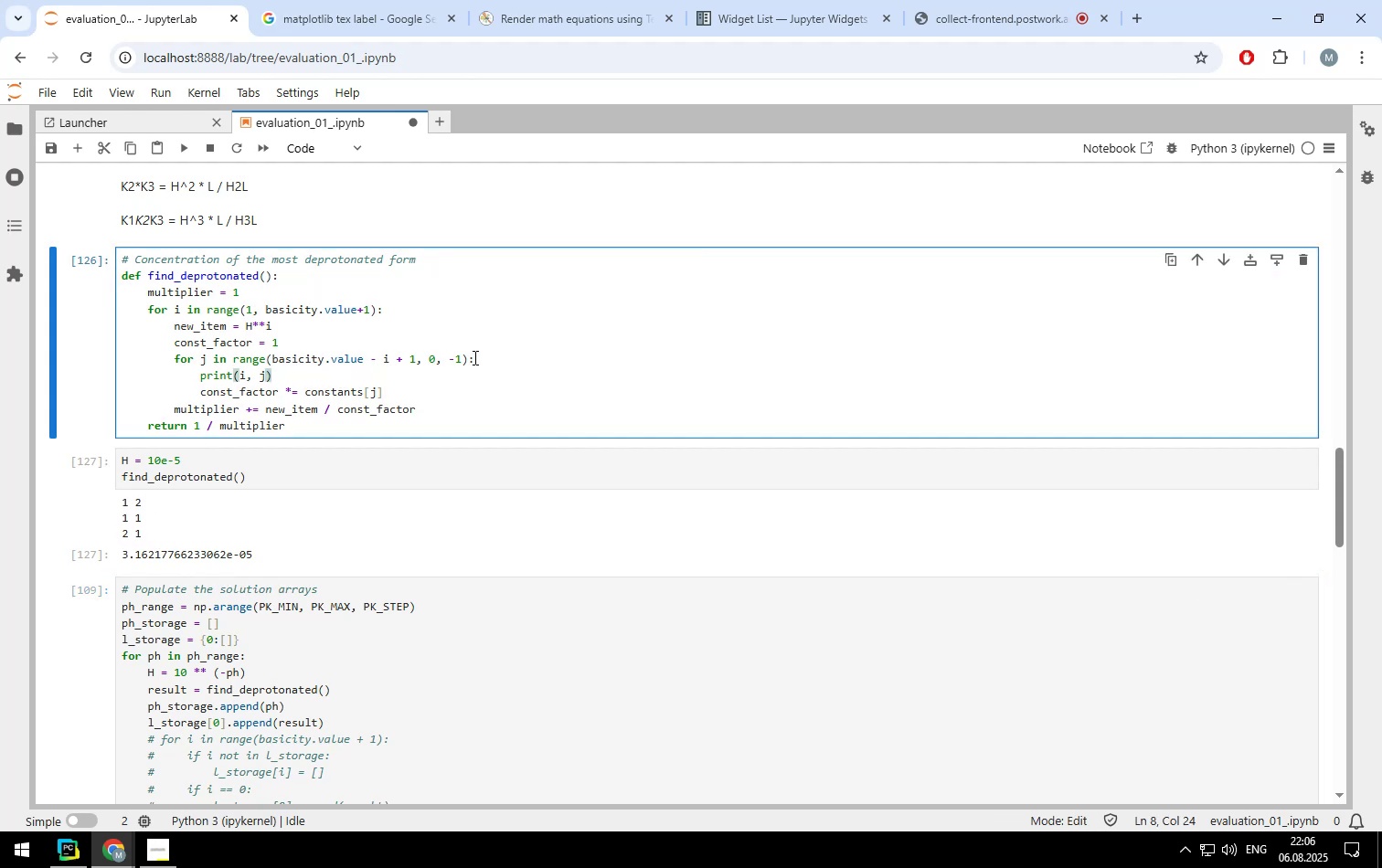 
left_click([484, 357])
 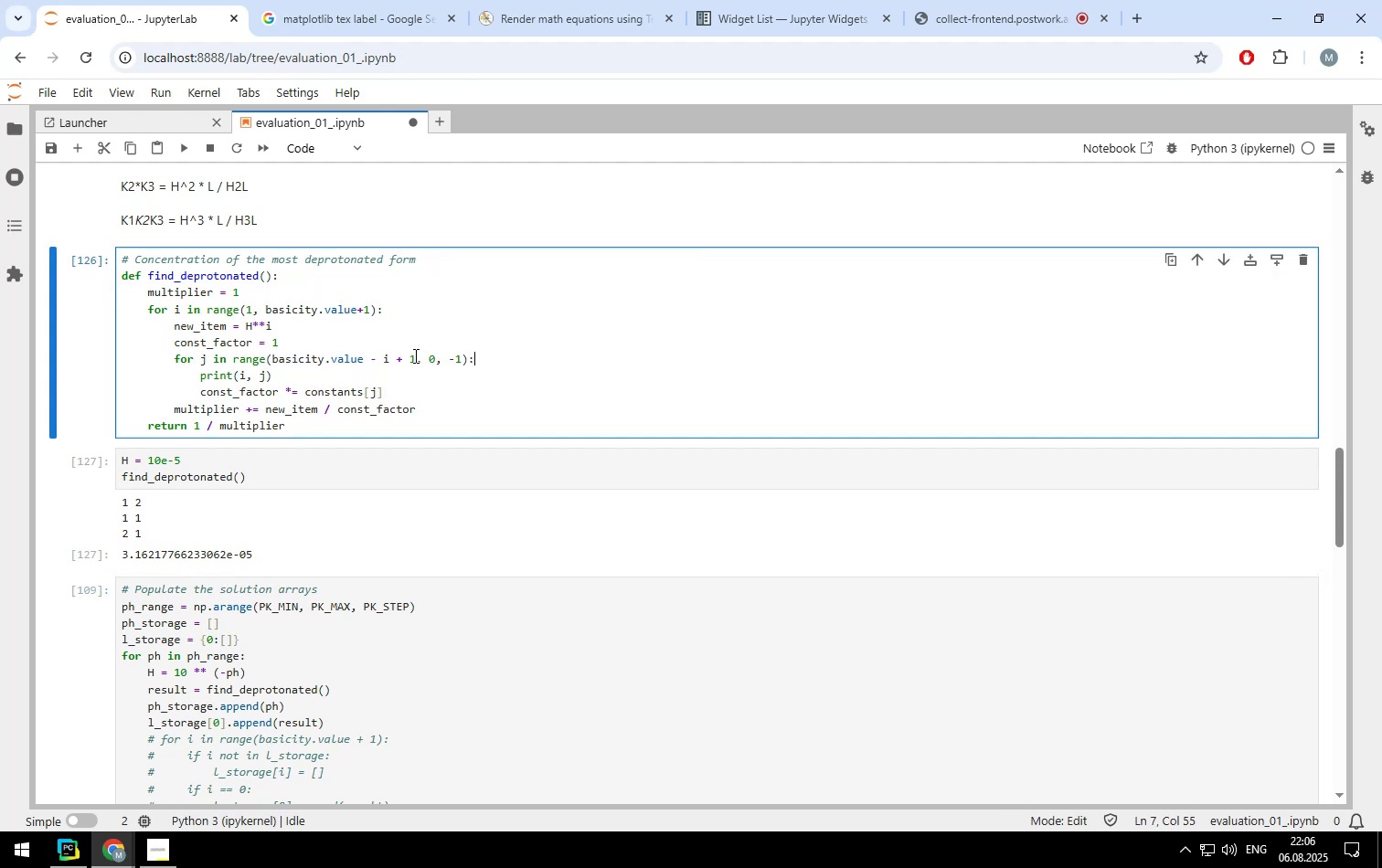 
left_click([413, 355])
 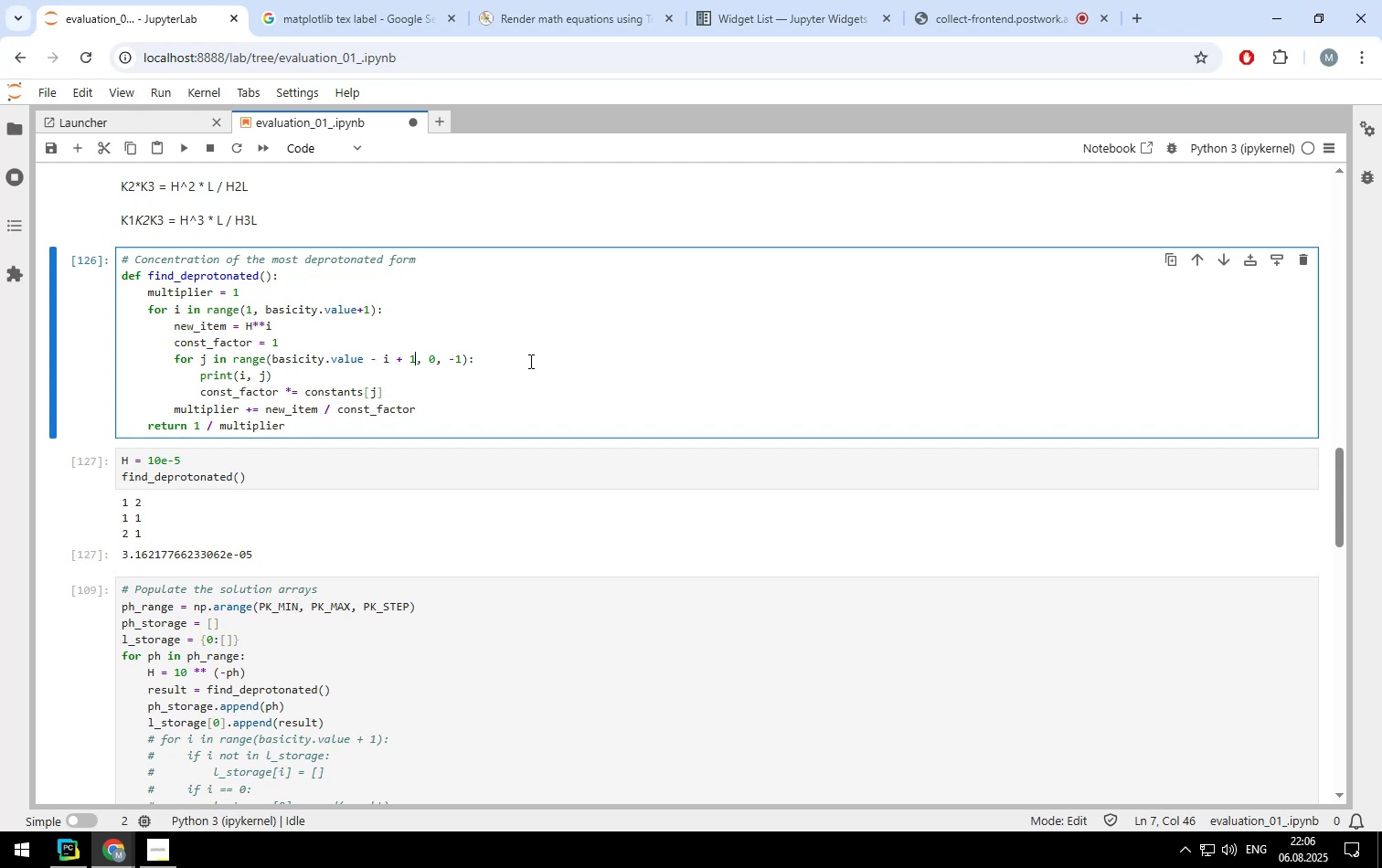 
wait(10.29)
 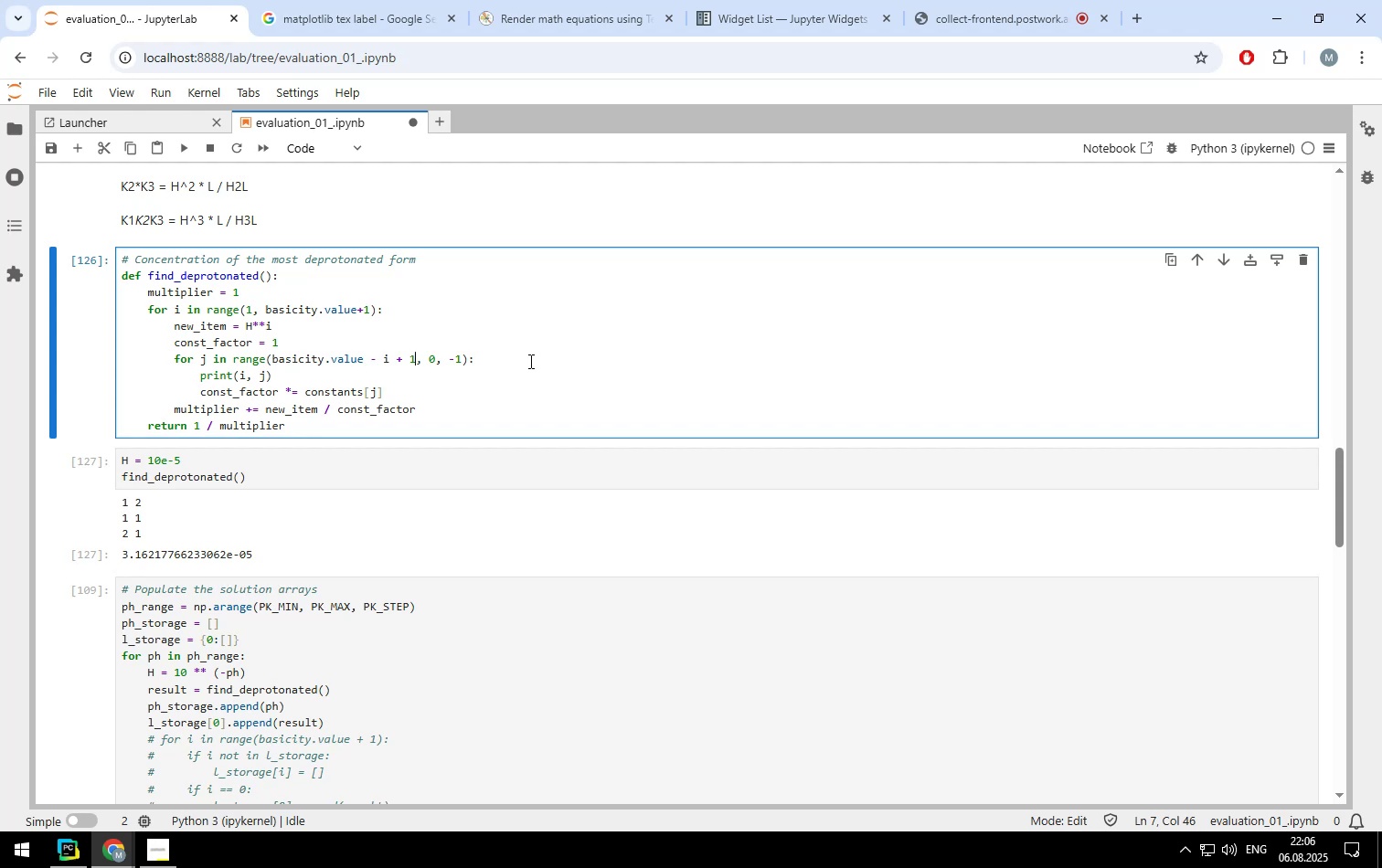 
key(ArrowLeft)
 